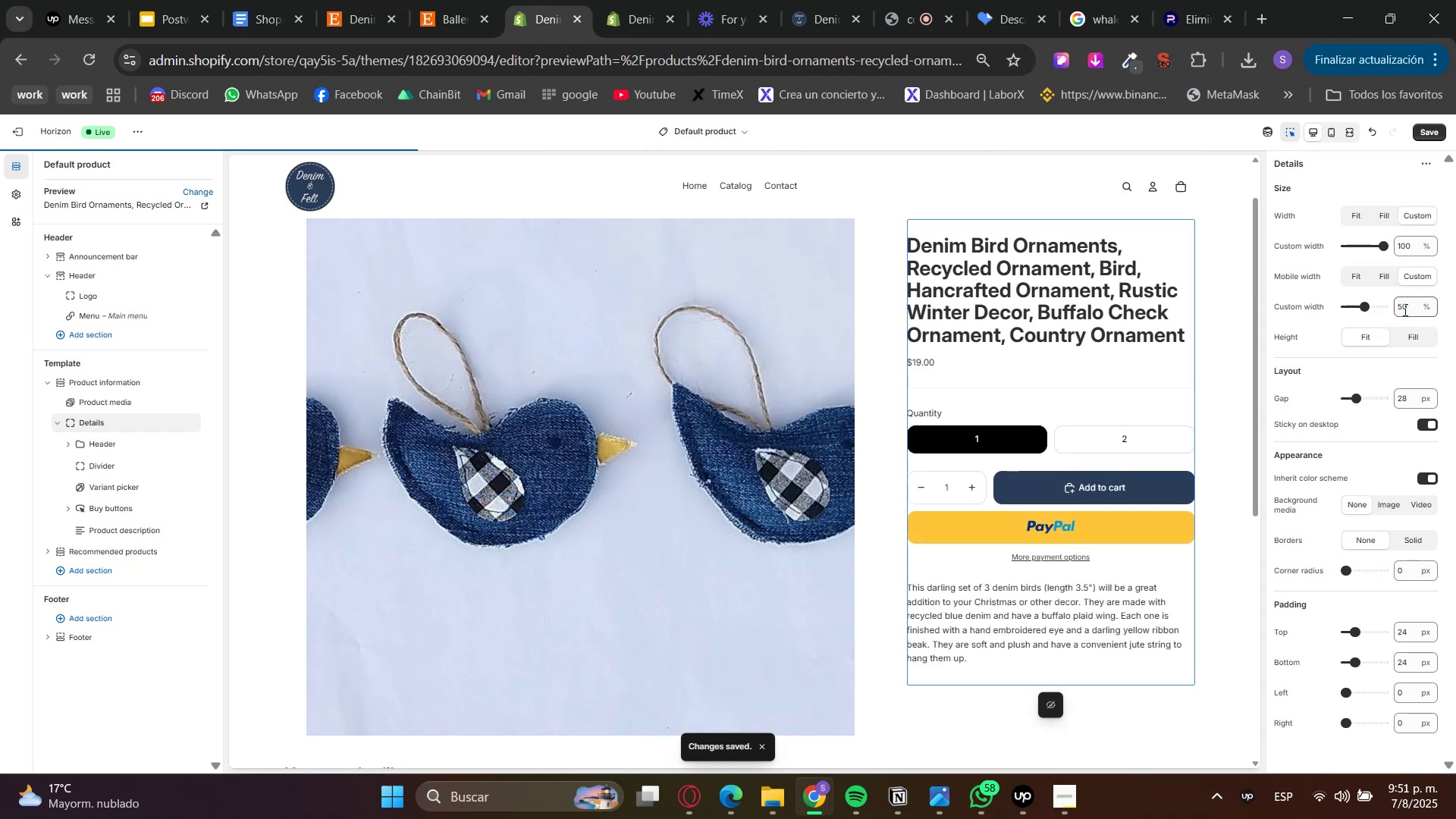 
double_click([1406, 304])
 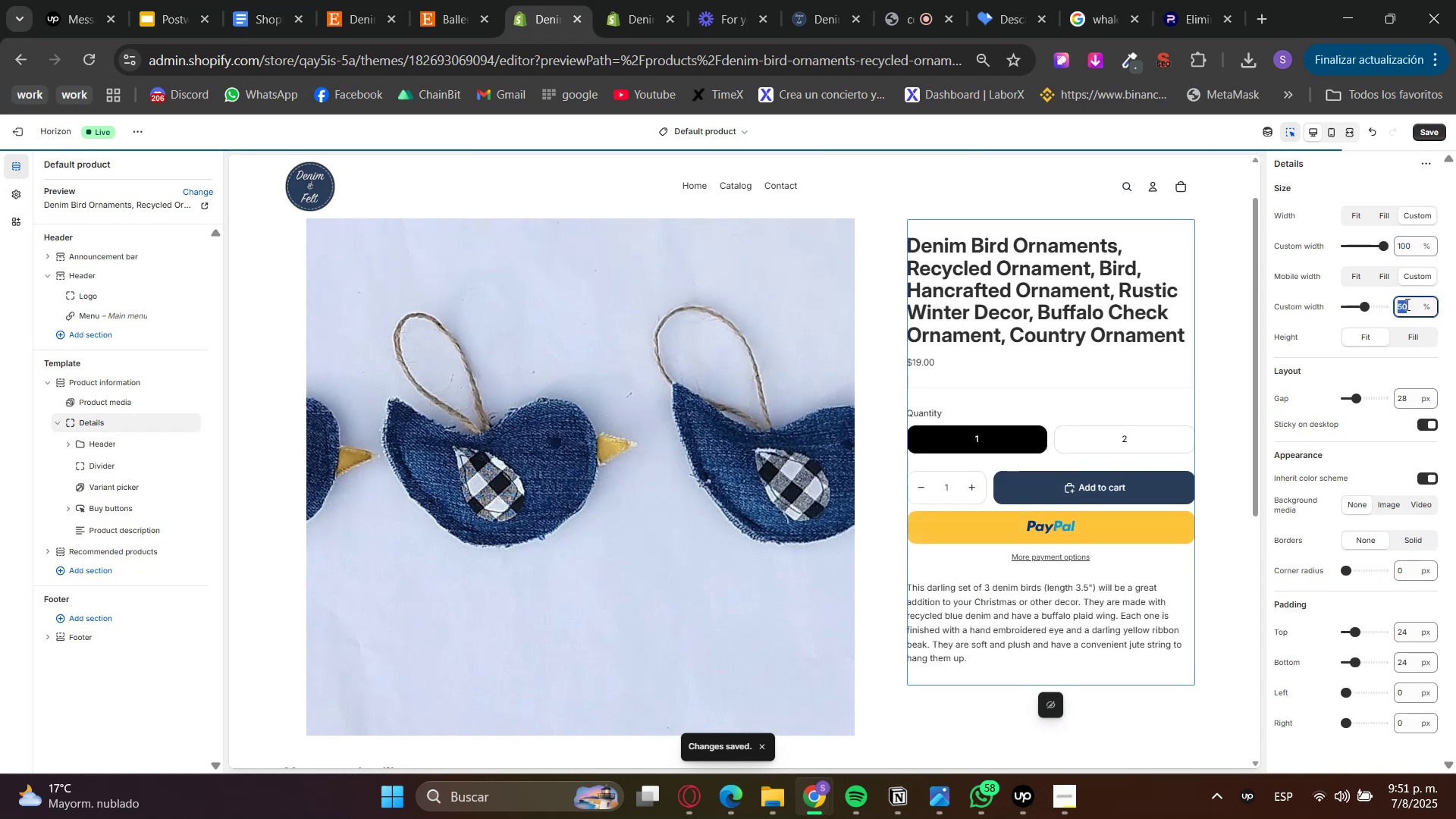 
triple_click([1406, 304])
 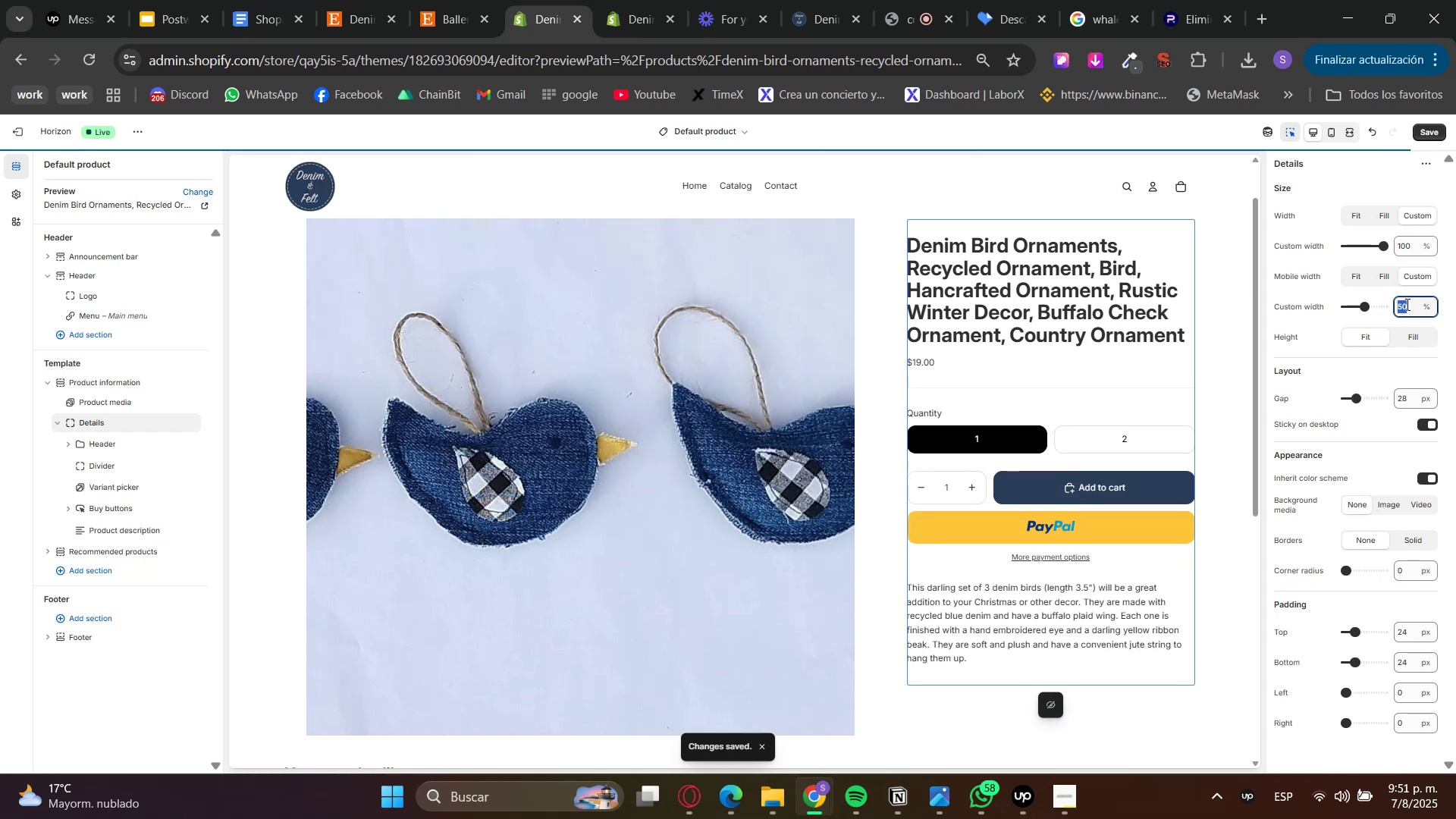 
key(Numpad1)
 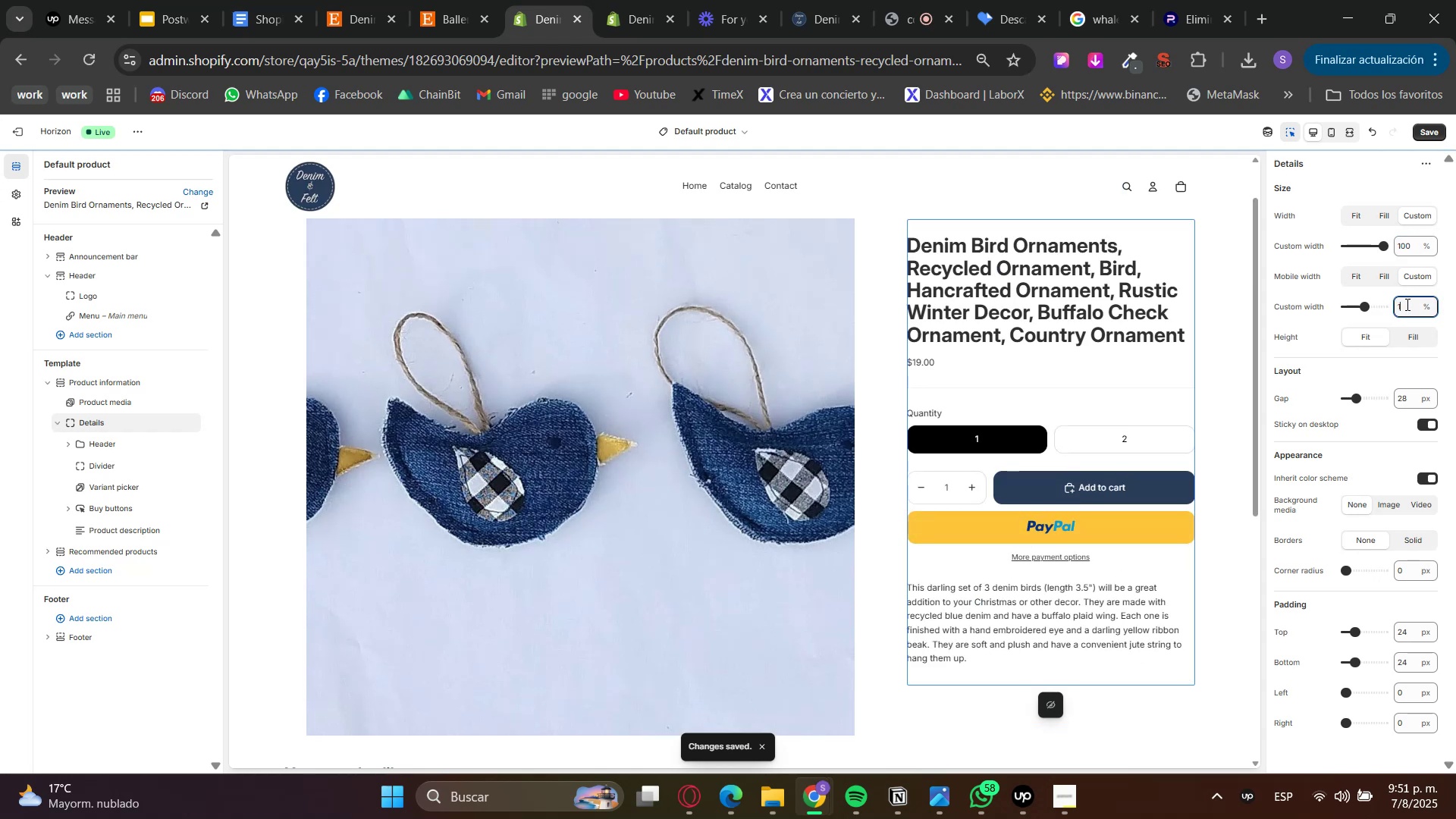 
key(Numpad0)
 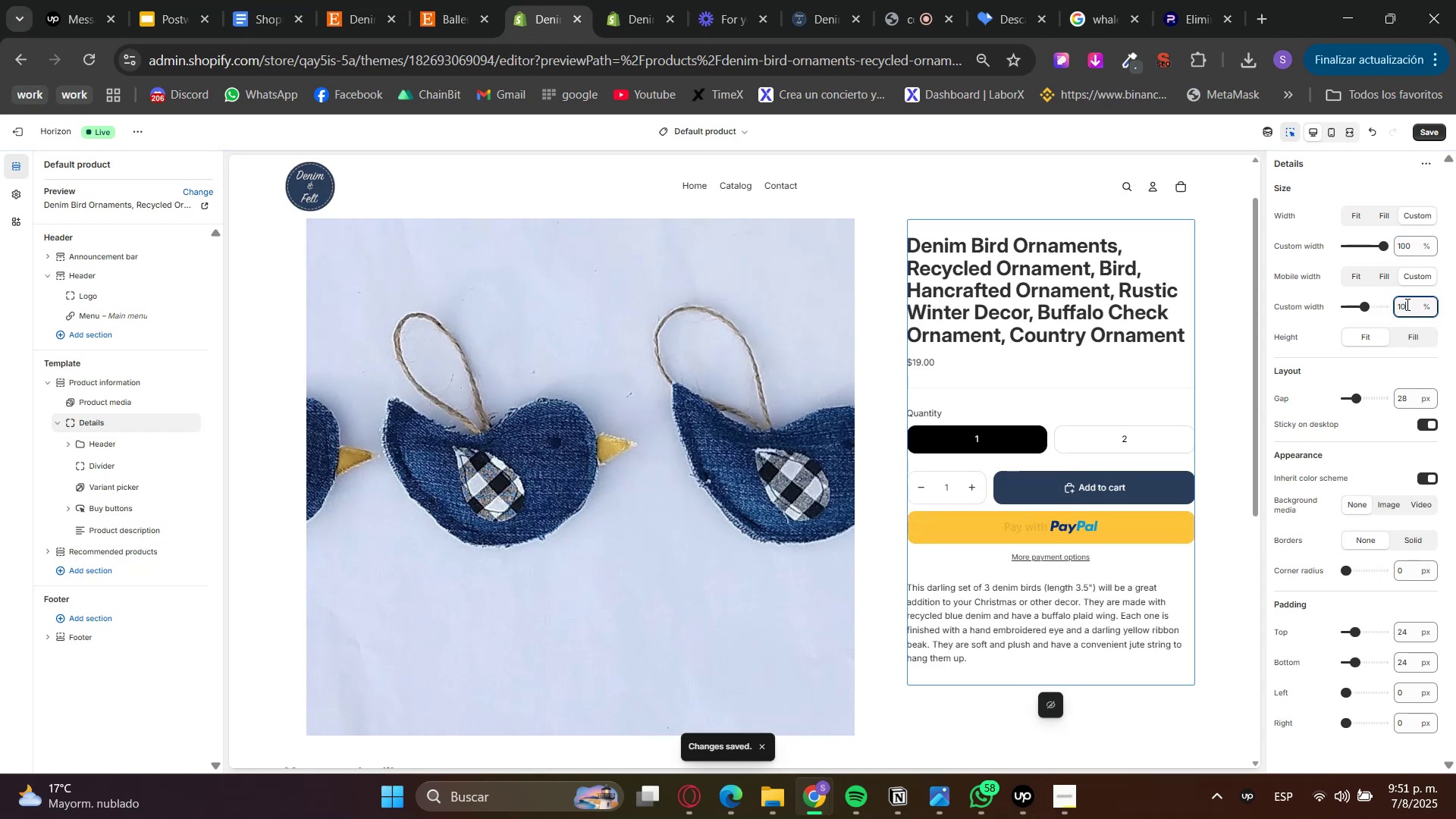 
key(Numpad0)
 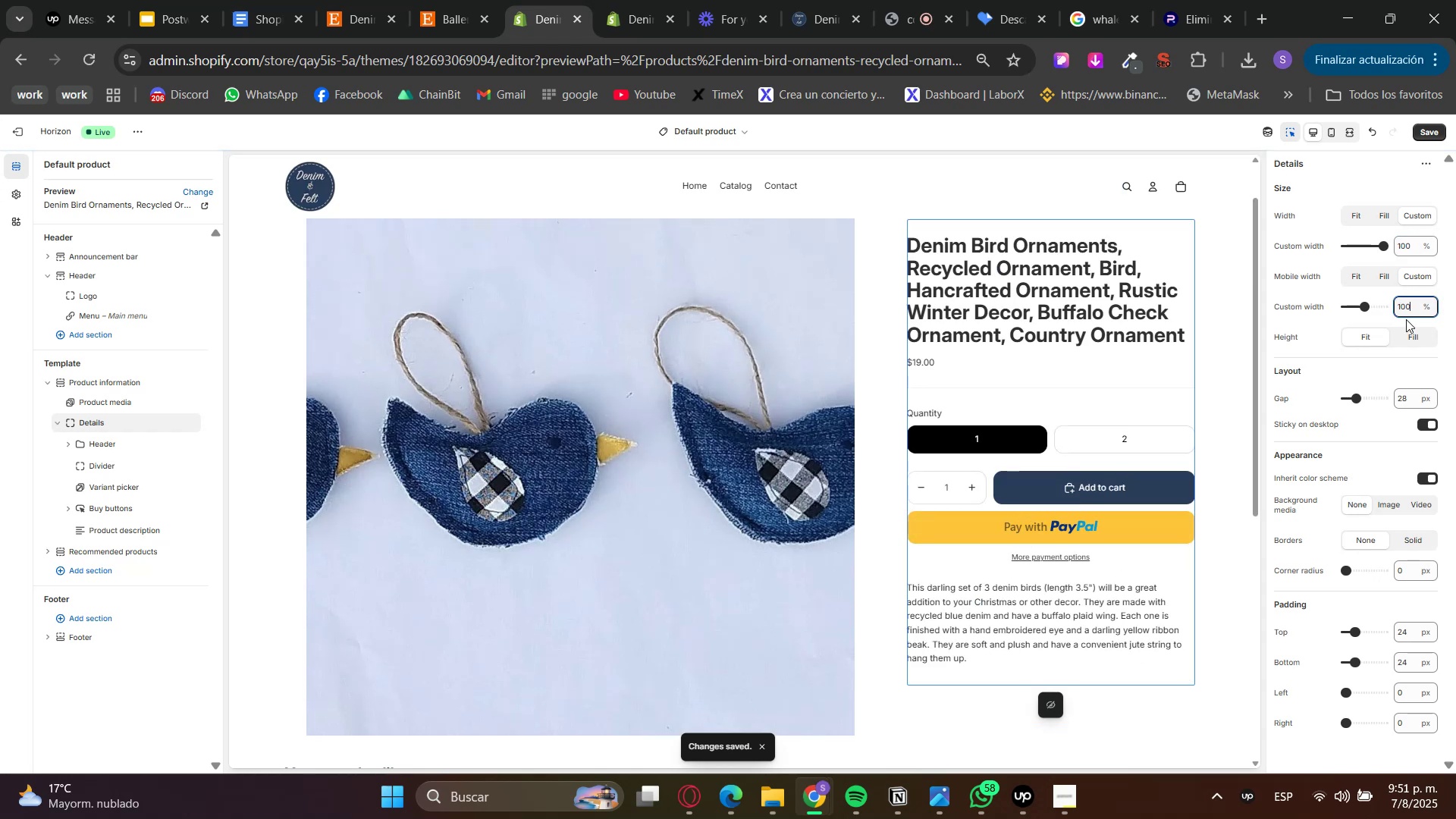 
left_click([1407, 325])
 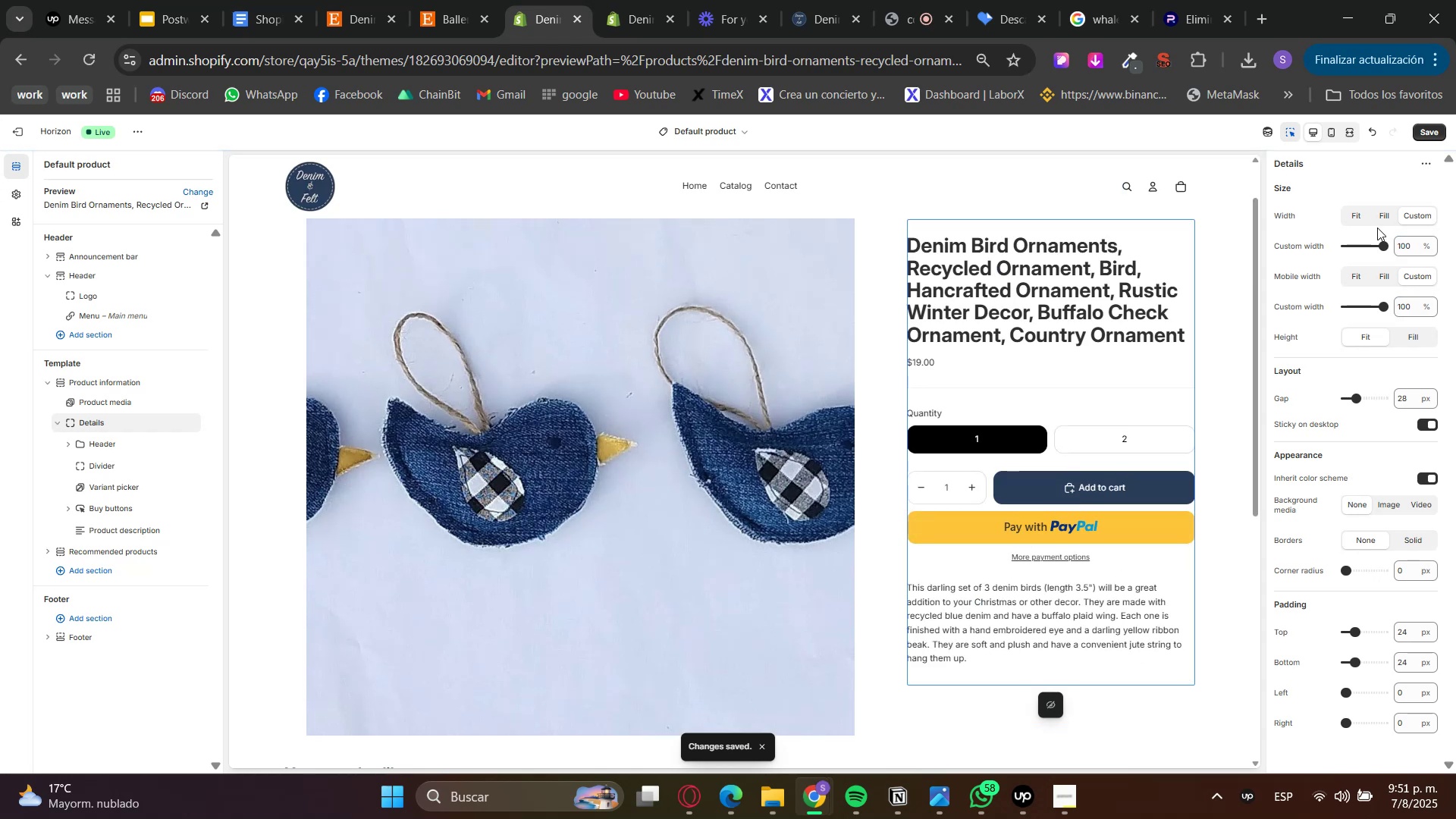 
left_click([1354, 220])
 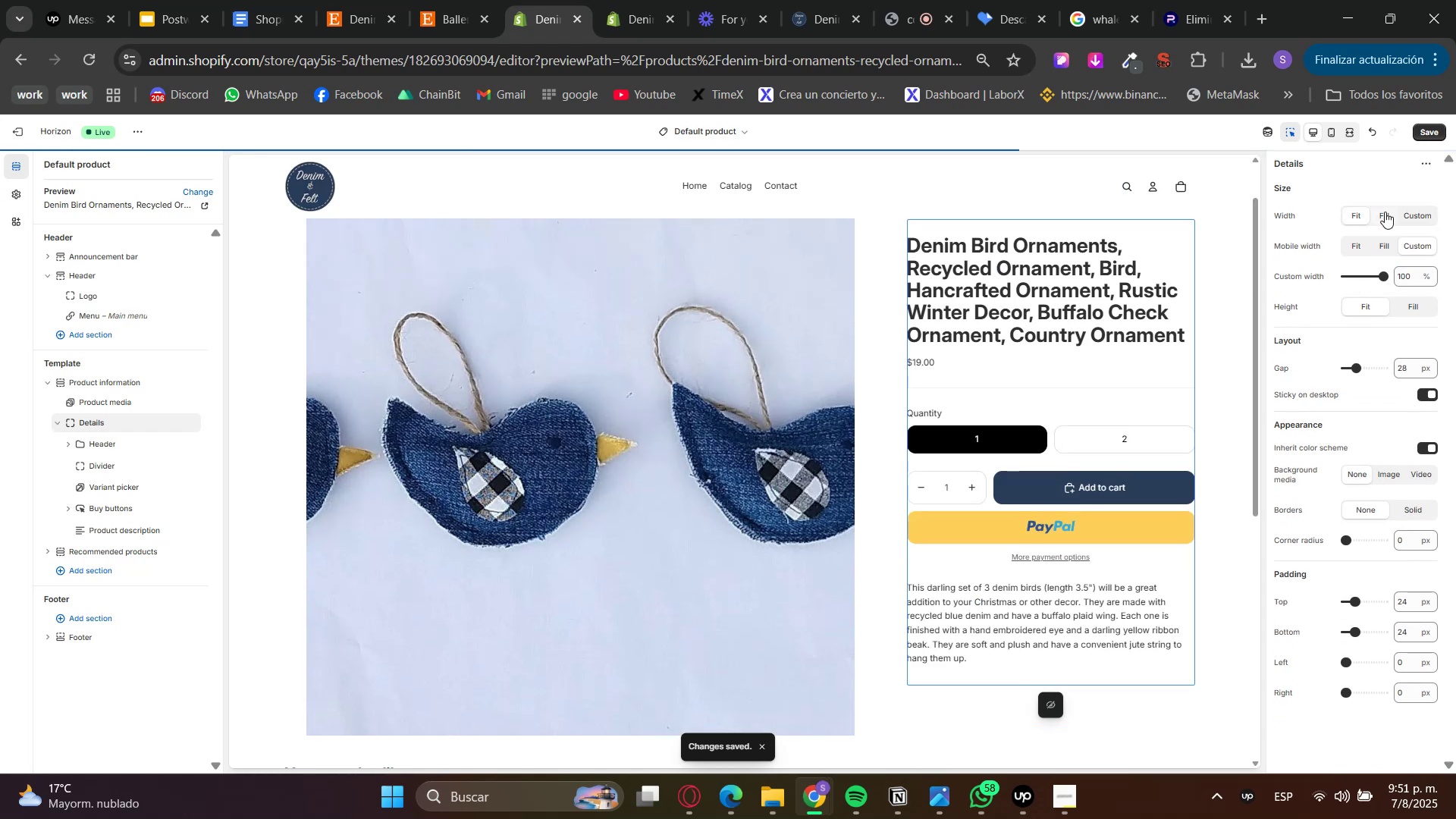 
double_click([1384, 246])
 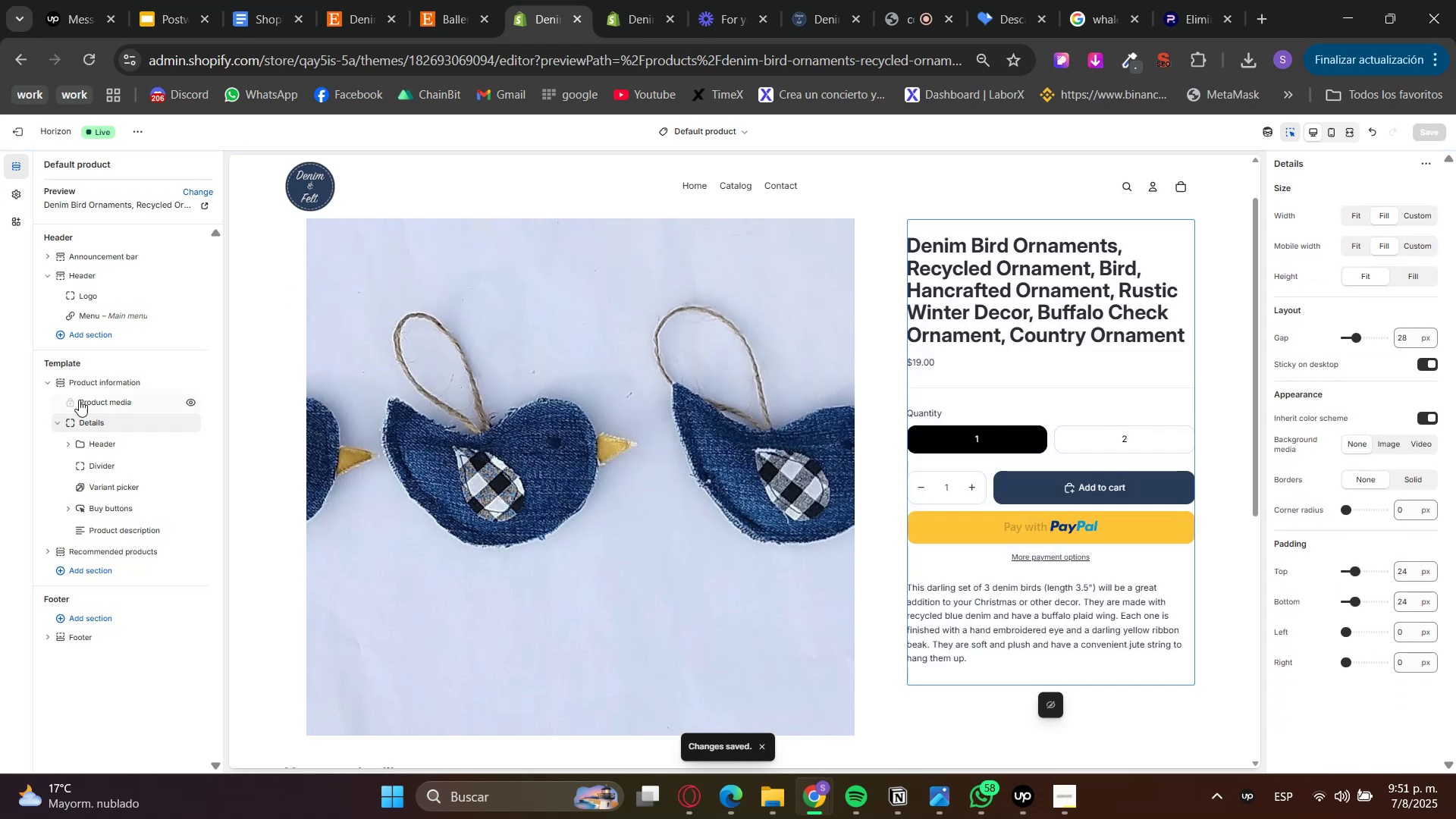 
left_click([90, 385])
 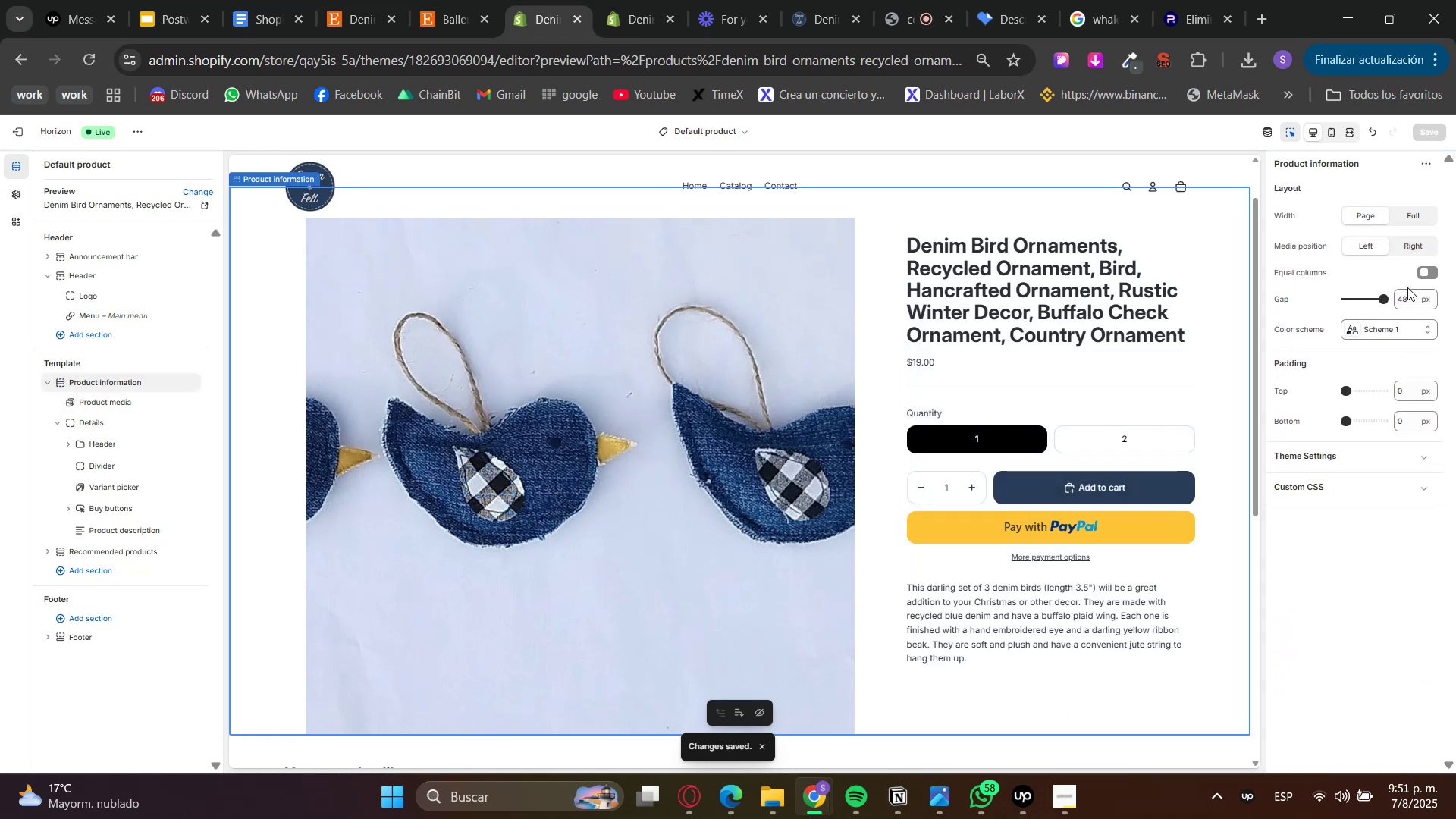 
left_click([1426, 218])
 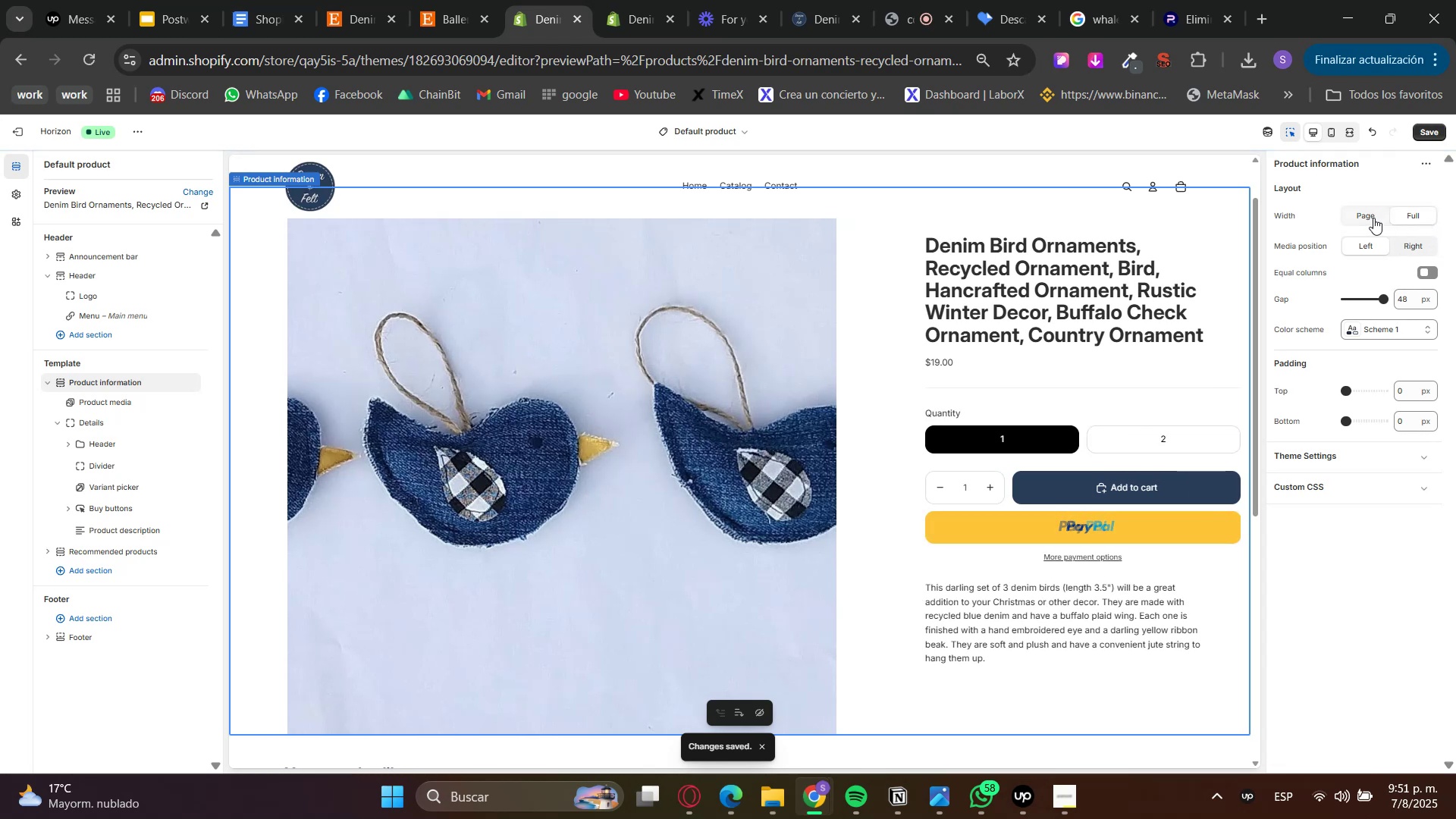 
double_click([1413, 244])
 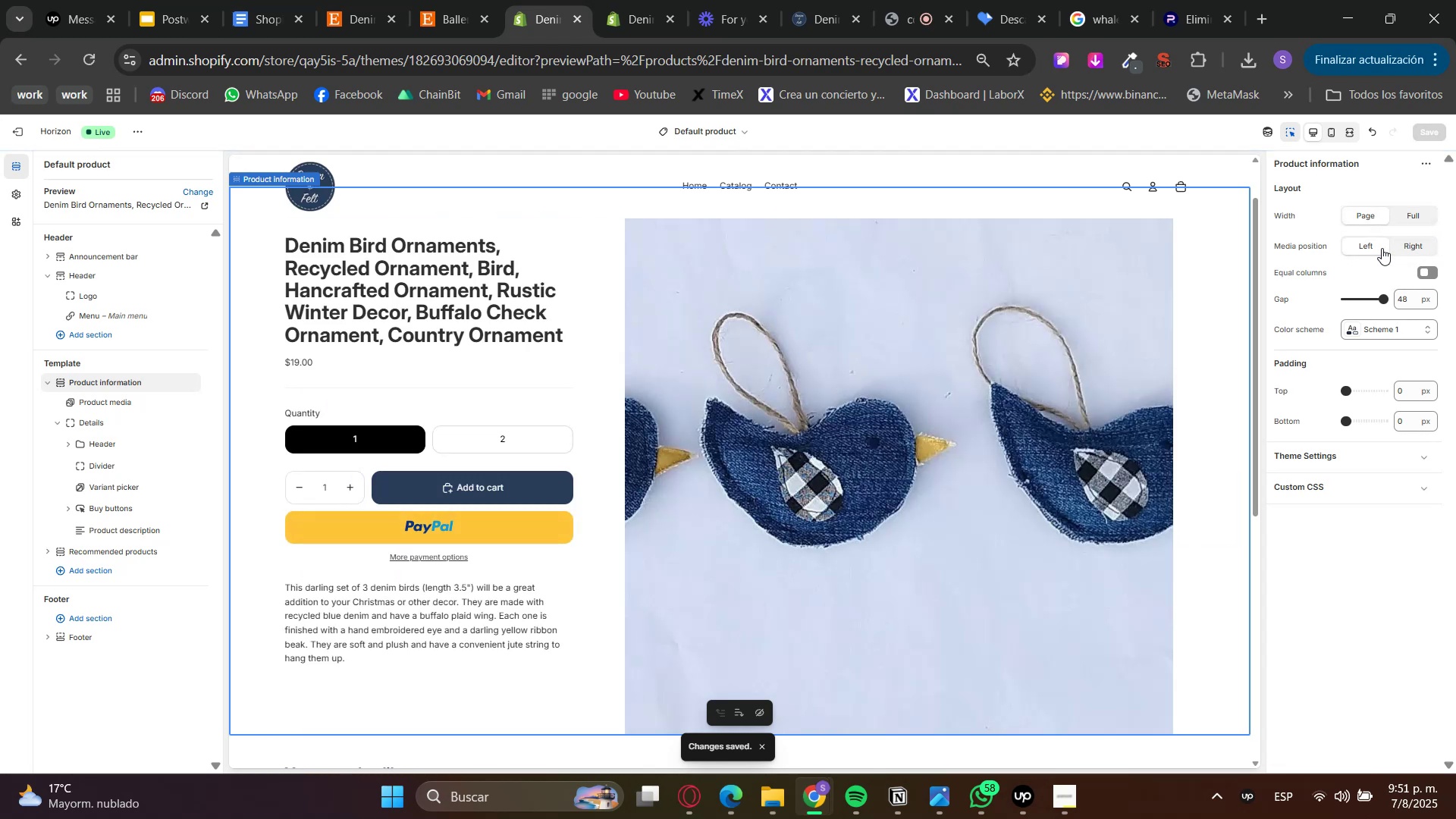 
left_click([1407, 246])
 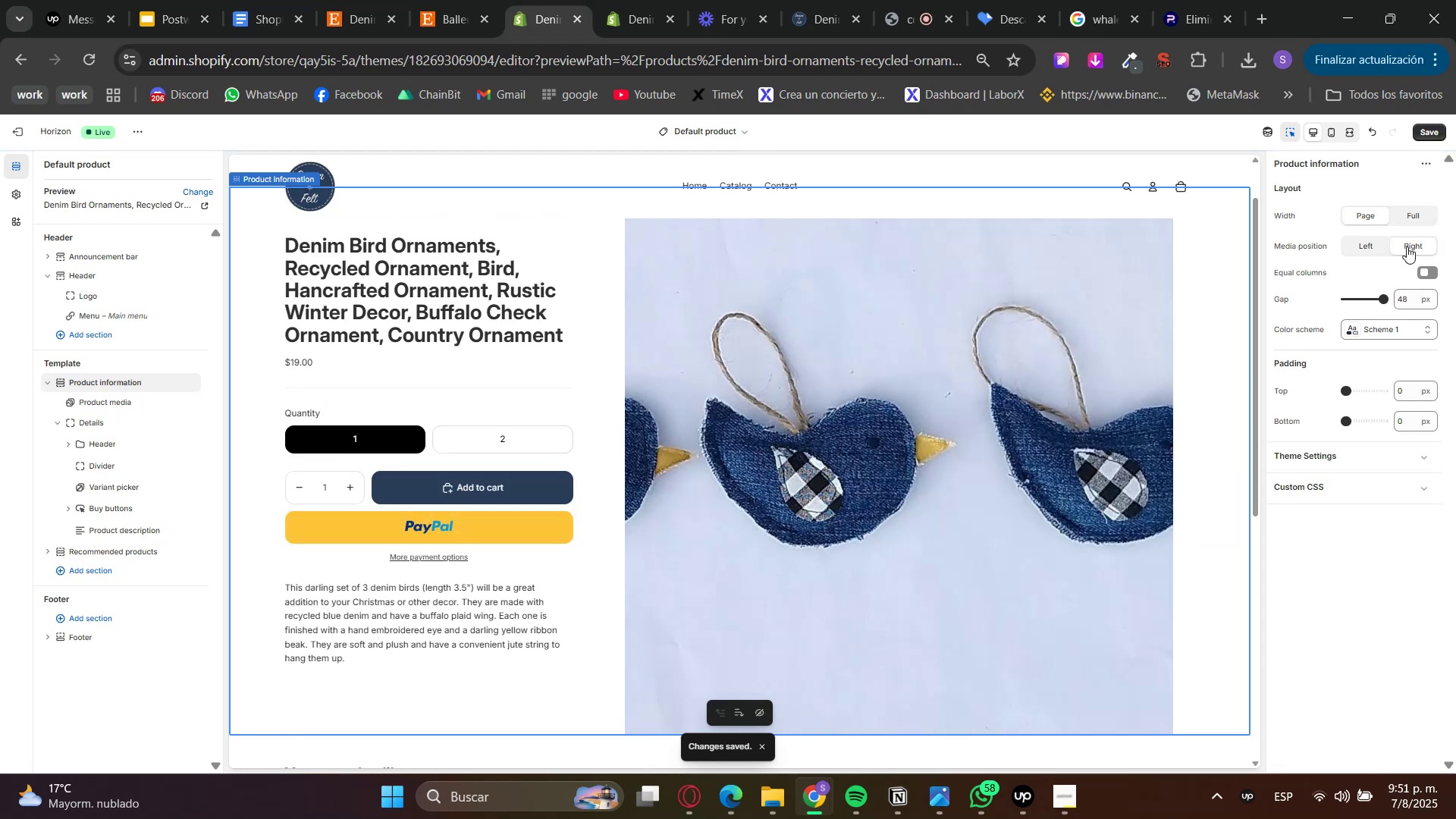 
left_click([1371, 246])
 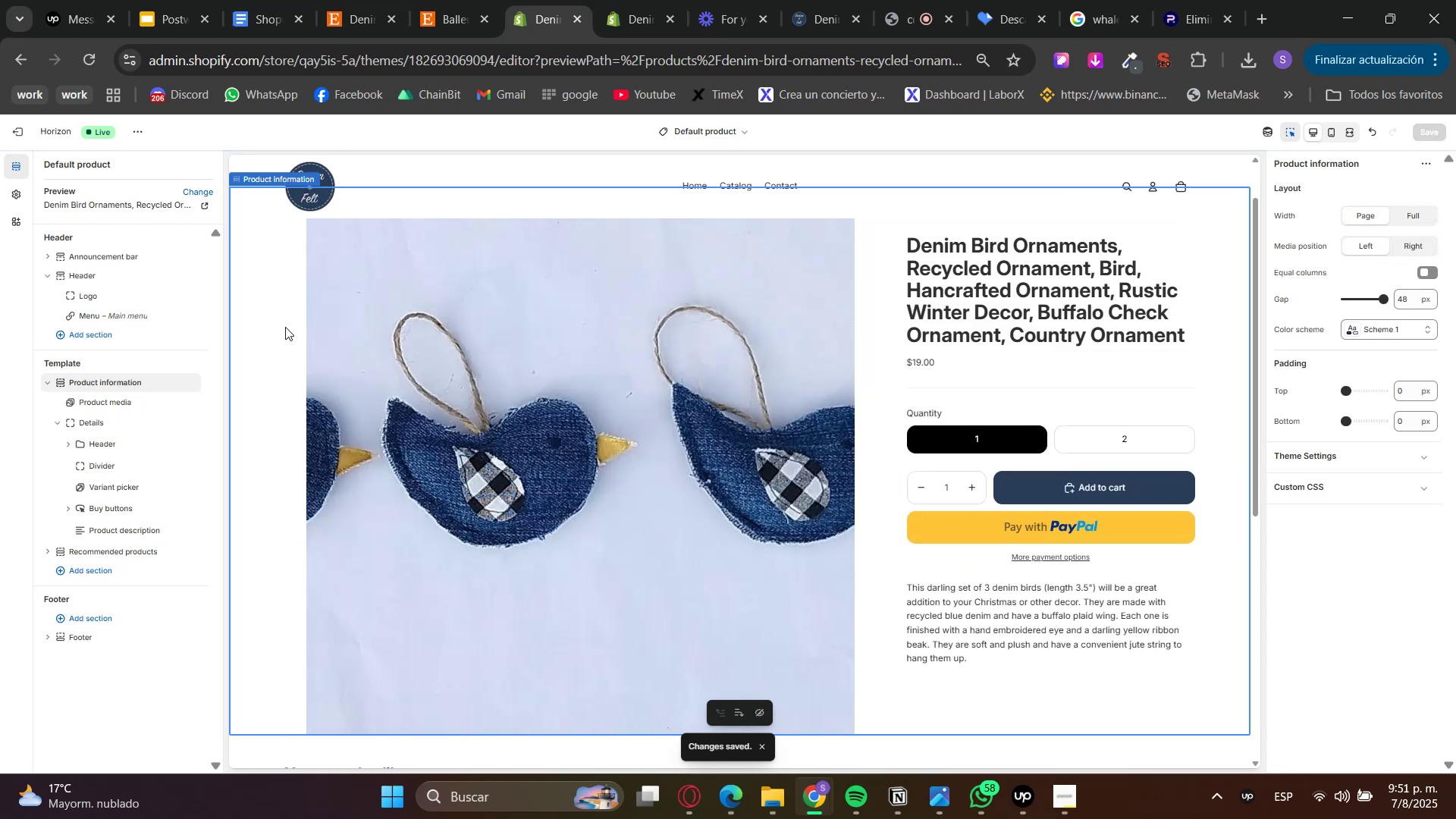 
left_click([106, 409])
 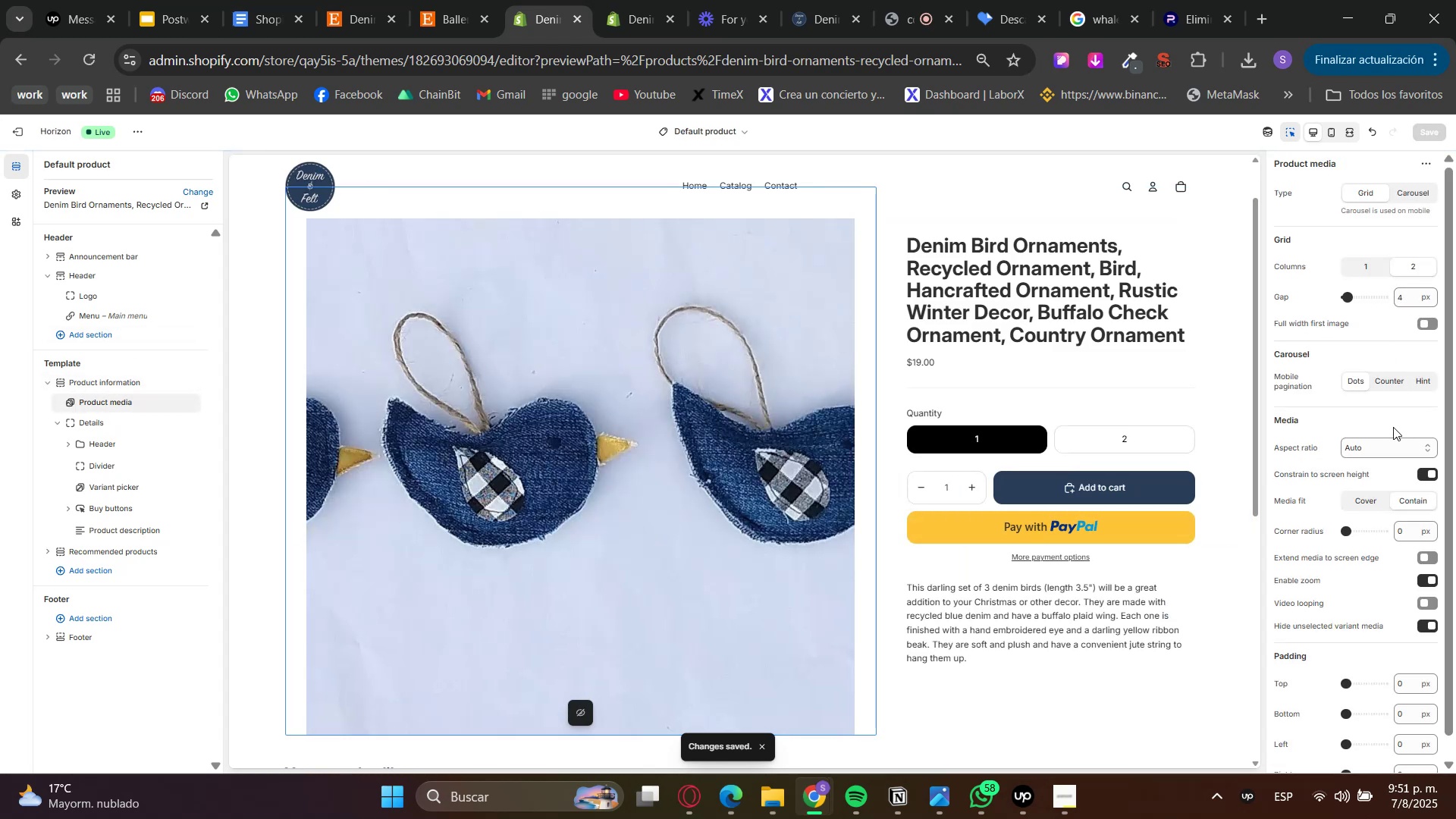 
left_click([1389, 513])
 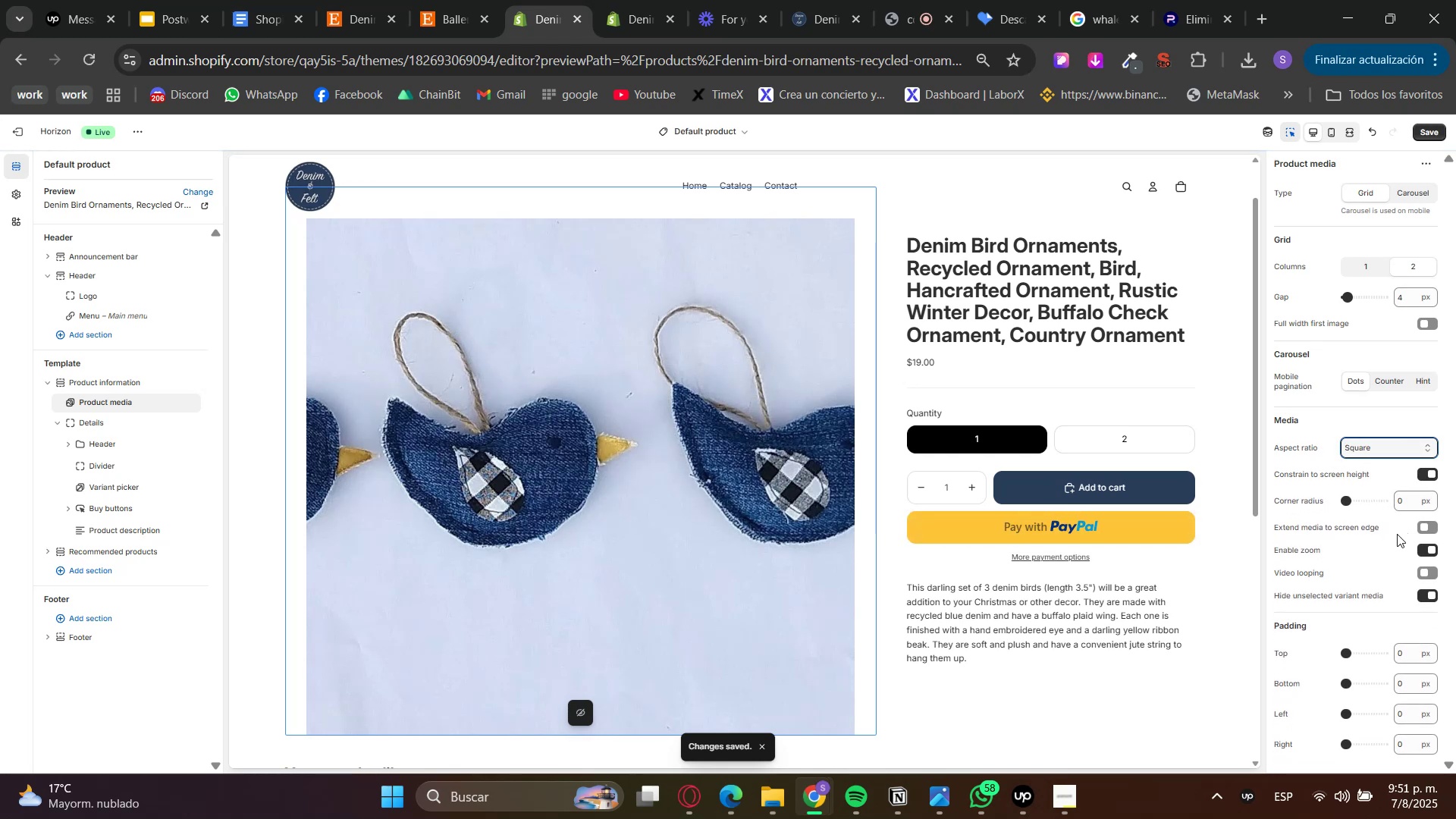 
scroll: coordinate [1383, 579], scroll_direction: down, amount: 3.0
 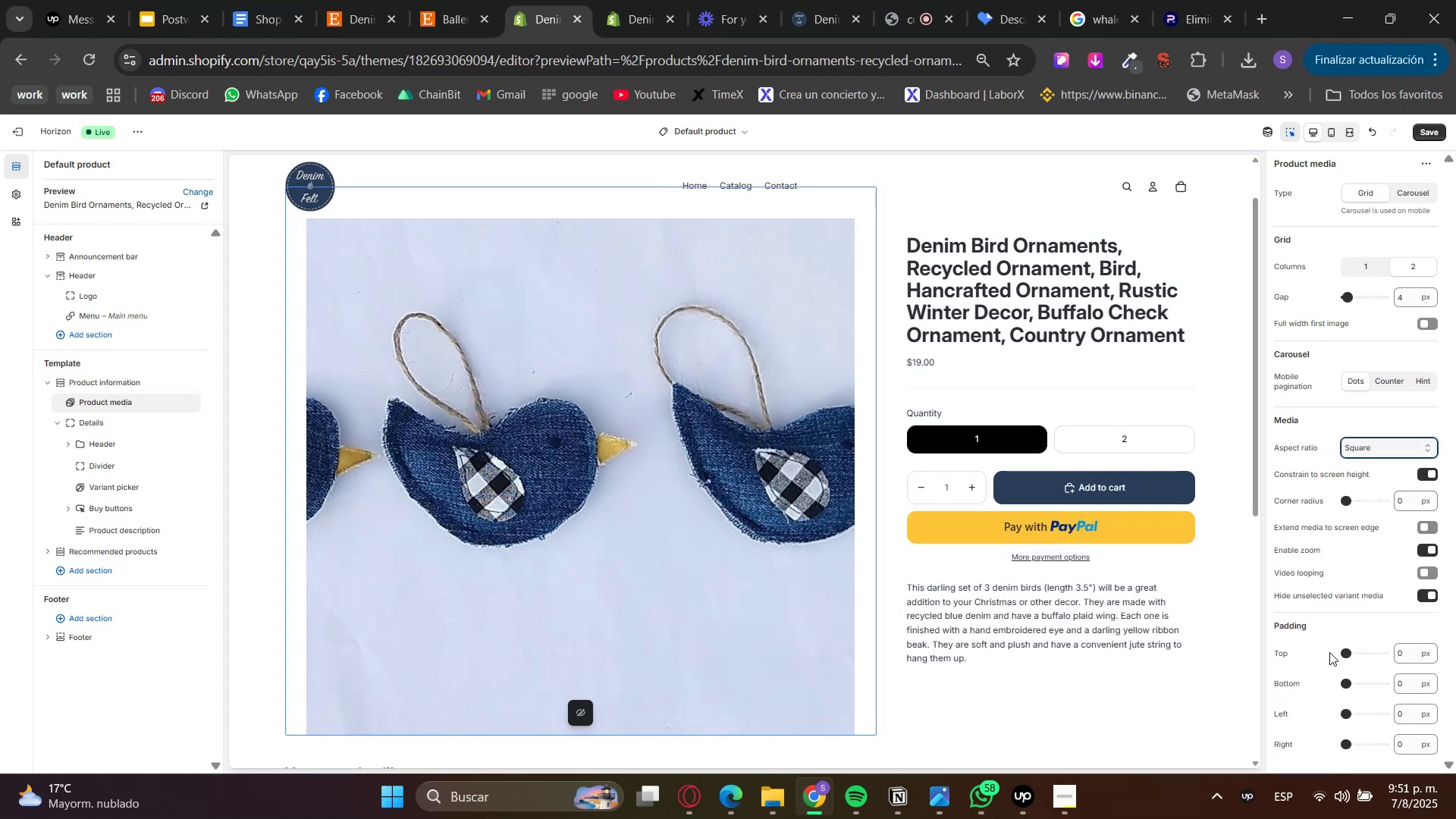 
wait(7.71)
 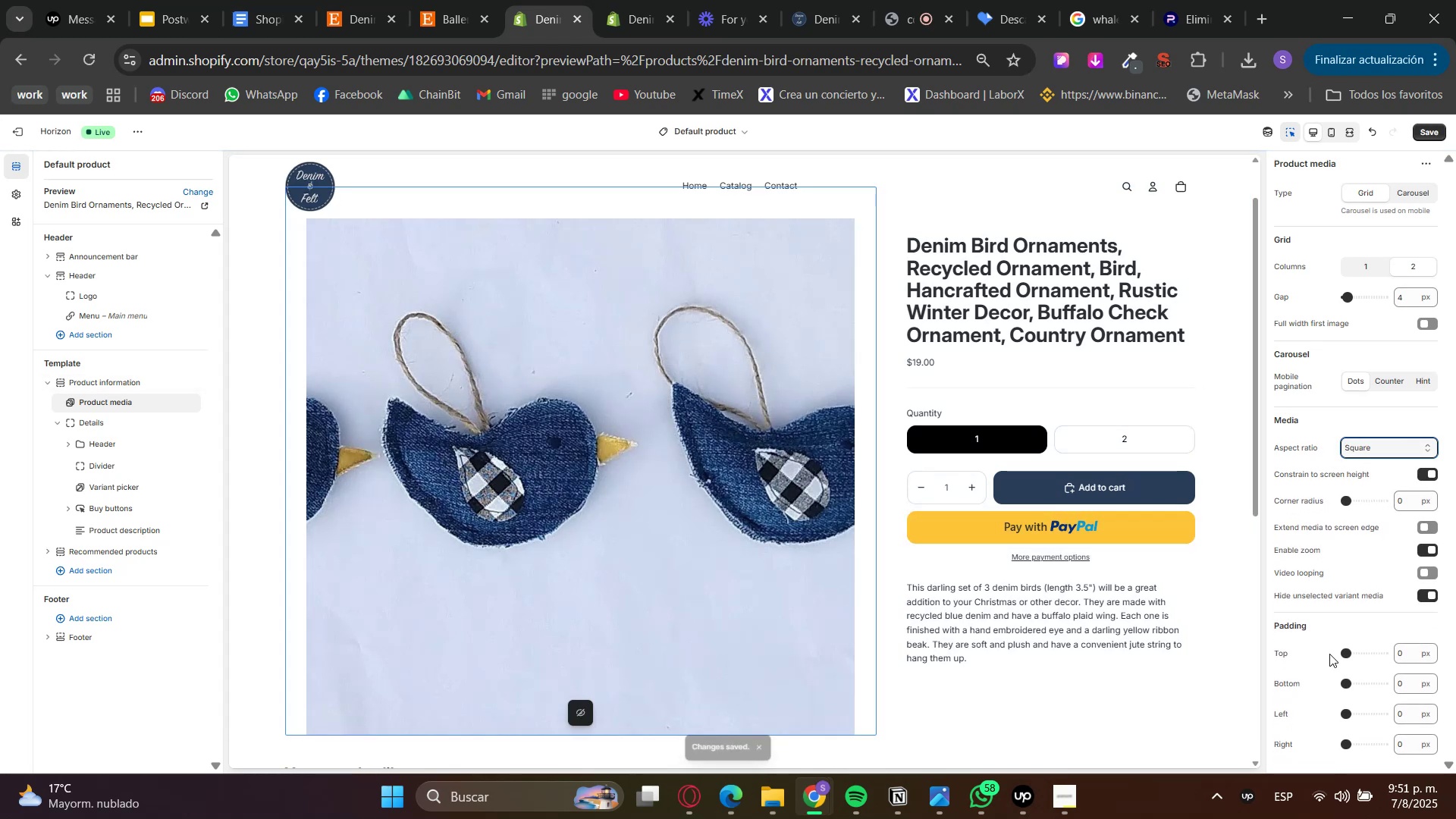 
scroll: coordinate [651, 555], scroll_direction: down, amount: 3.0
 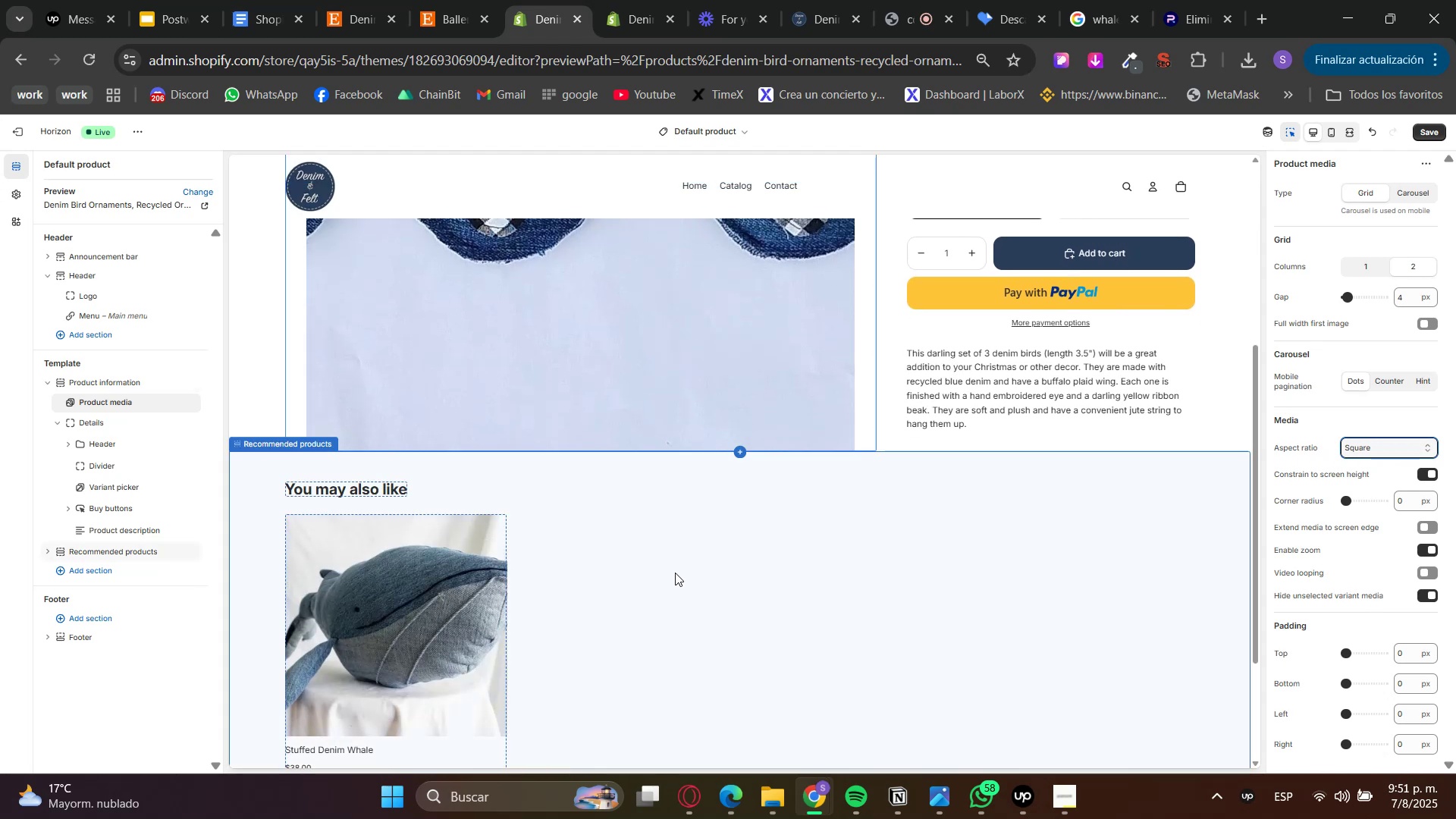 
scroll: coordinate [774, 393], scroll_direction: up, amount: 4.0
 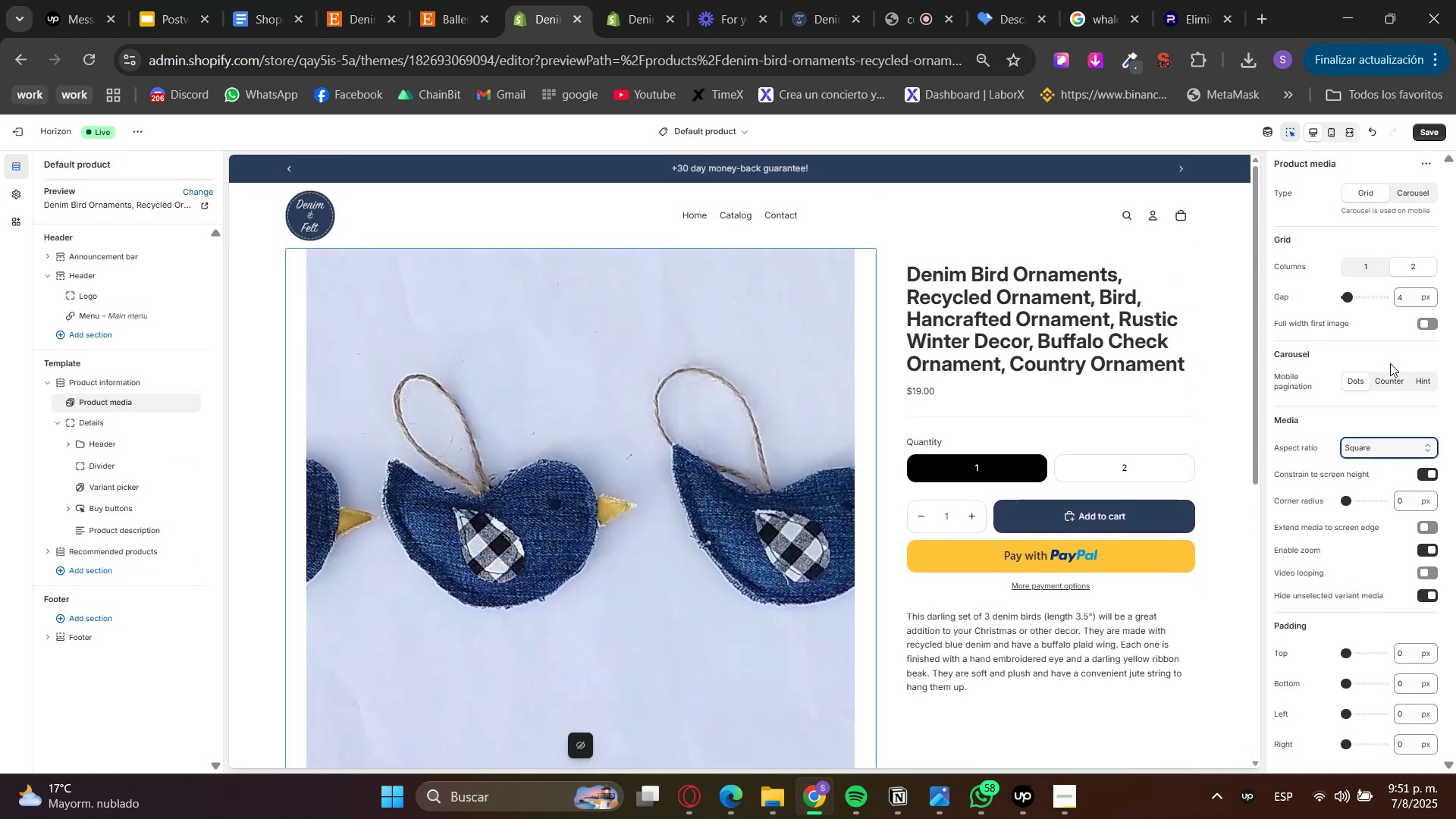 
double_click([1434, 324])
 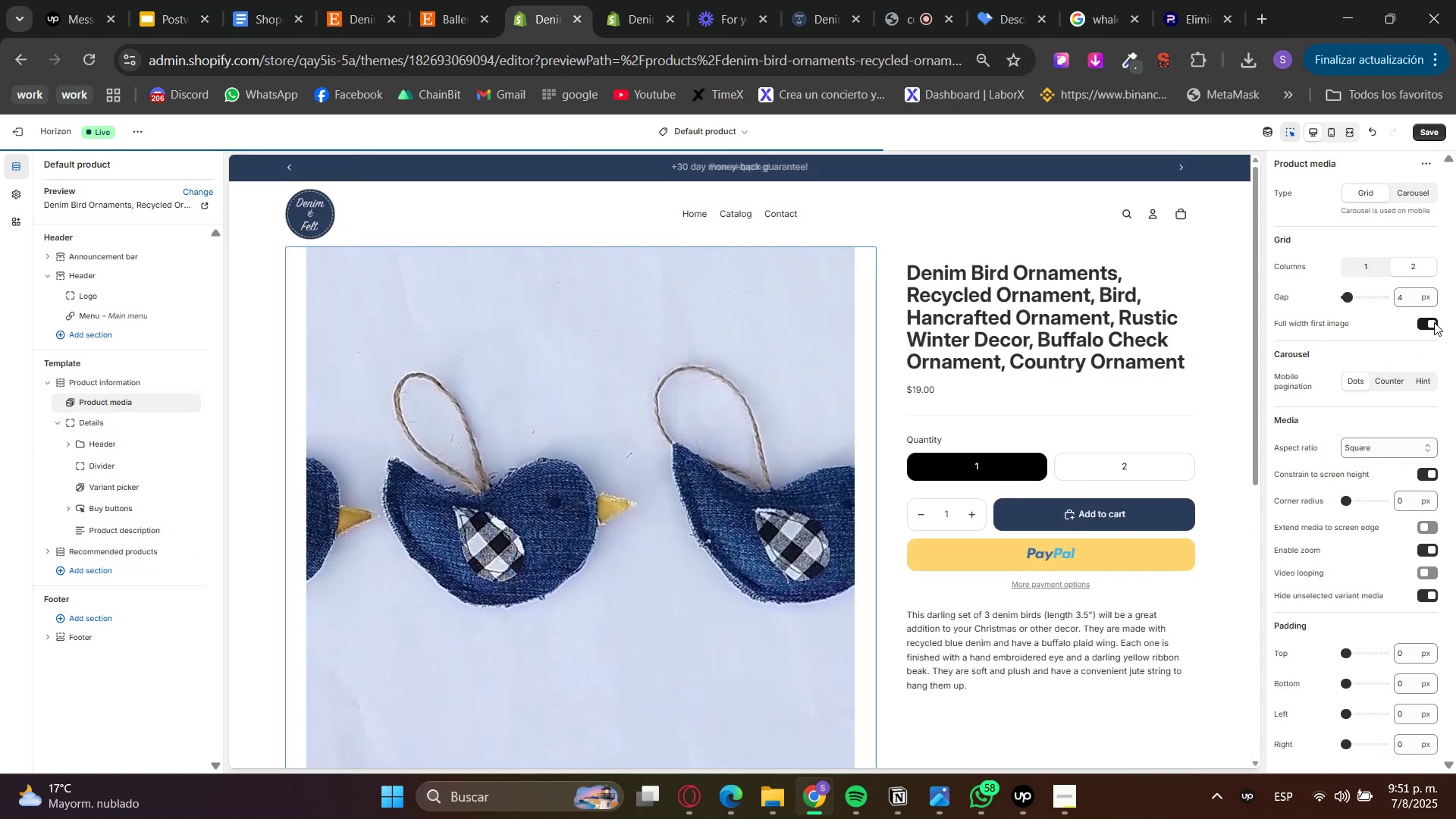 
left_click([1434, 322])
 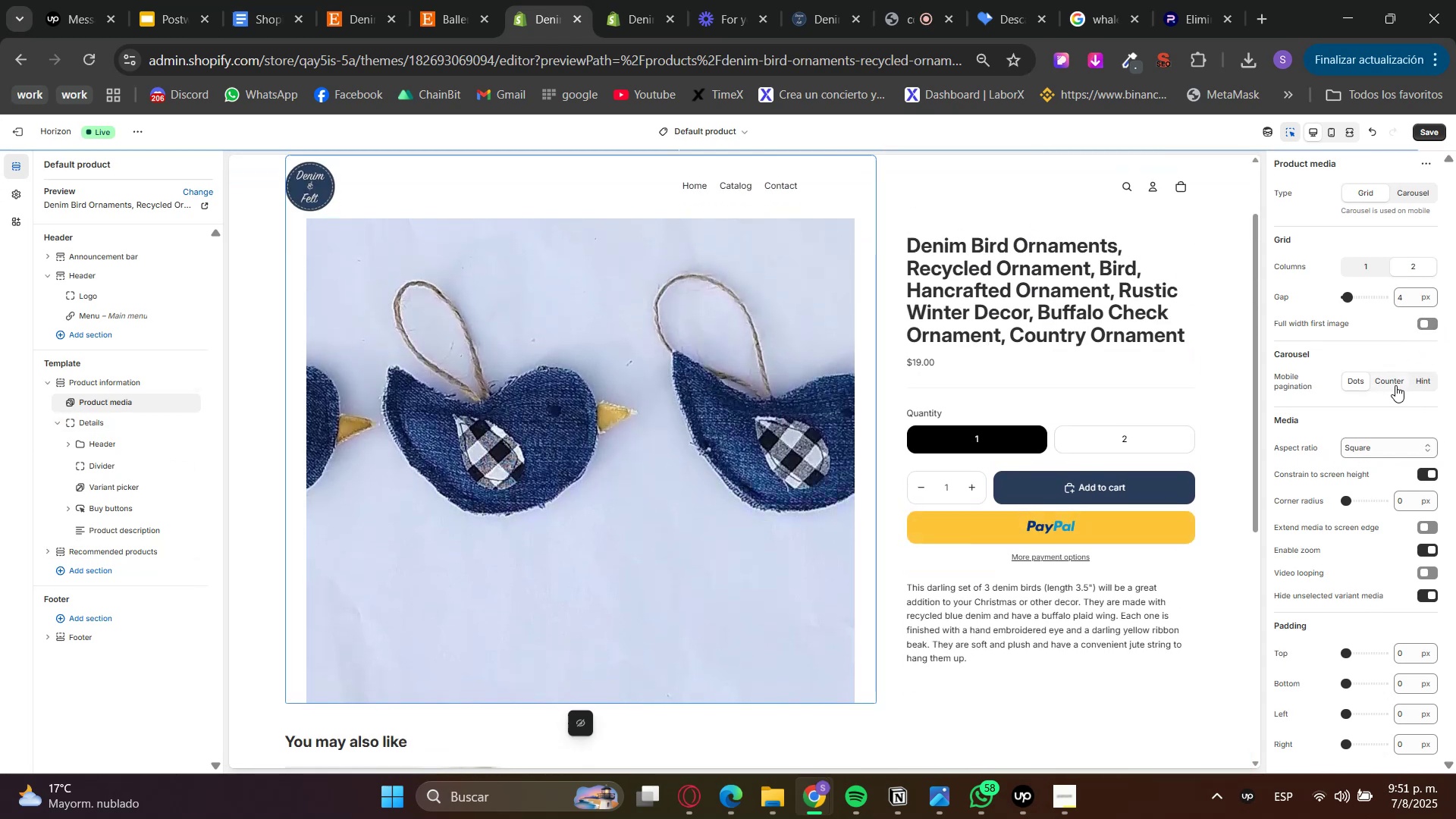 
scroll: coordinate [1352, 431], scroll_direction: up, amount: 3.0
 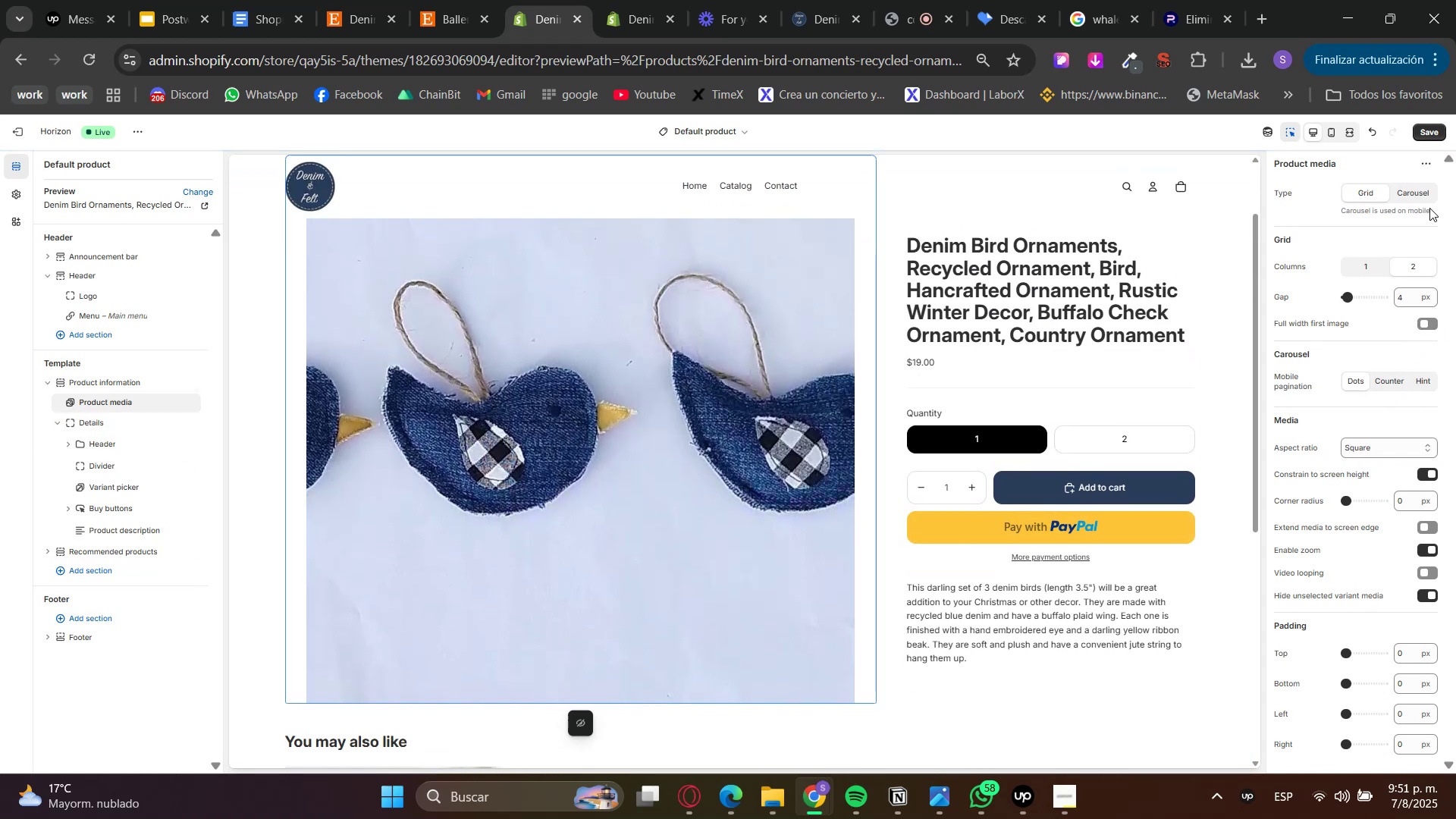 
left_click([1415, 192])
 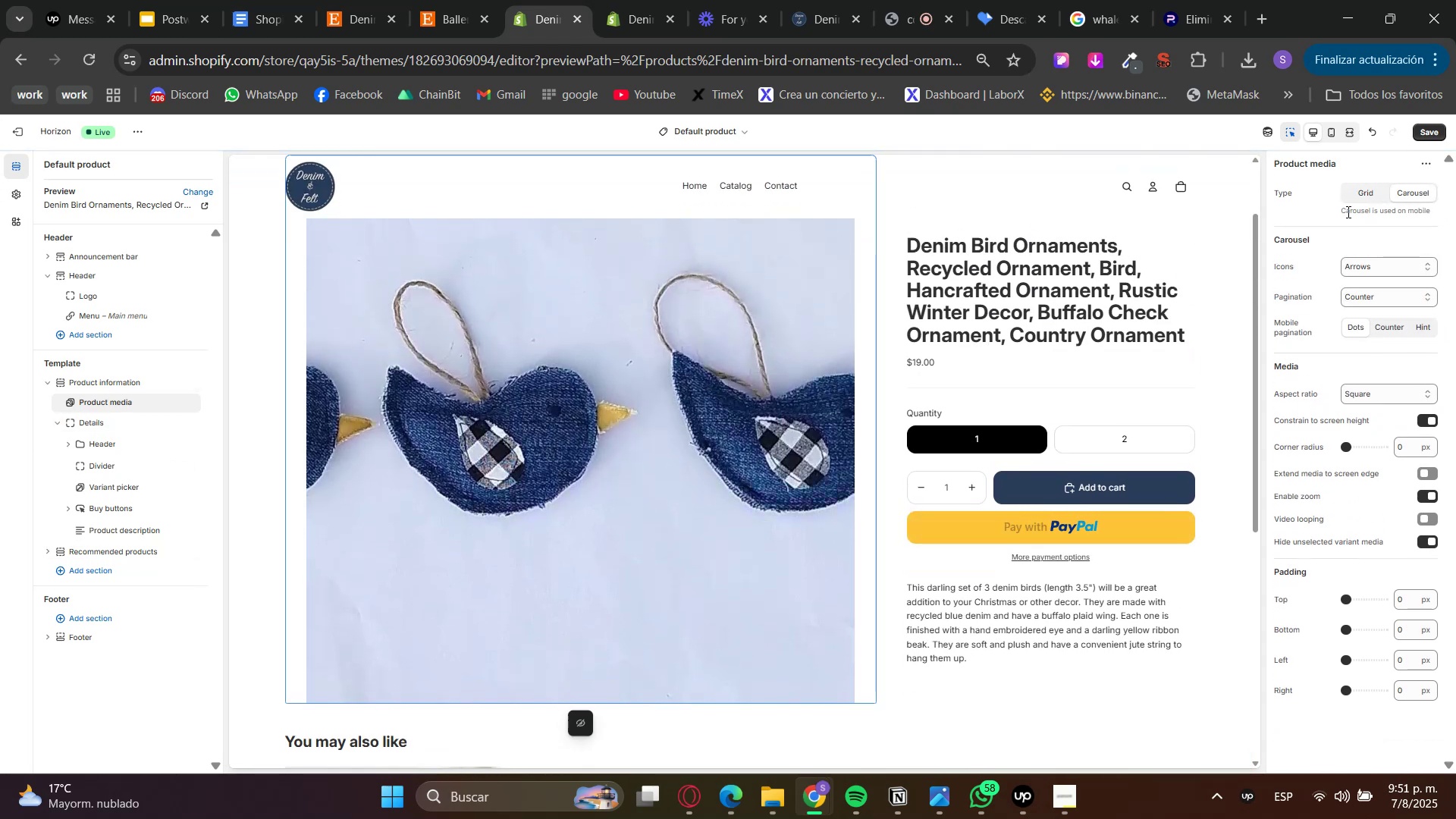 
left_click_drag(start_coordinate=[632, 479], to_coordinate=[544, 472])
 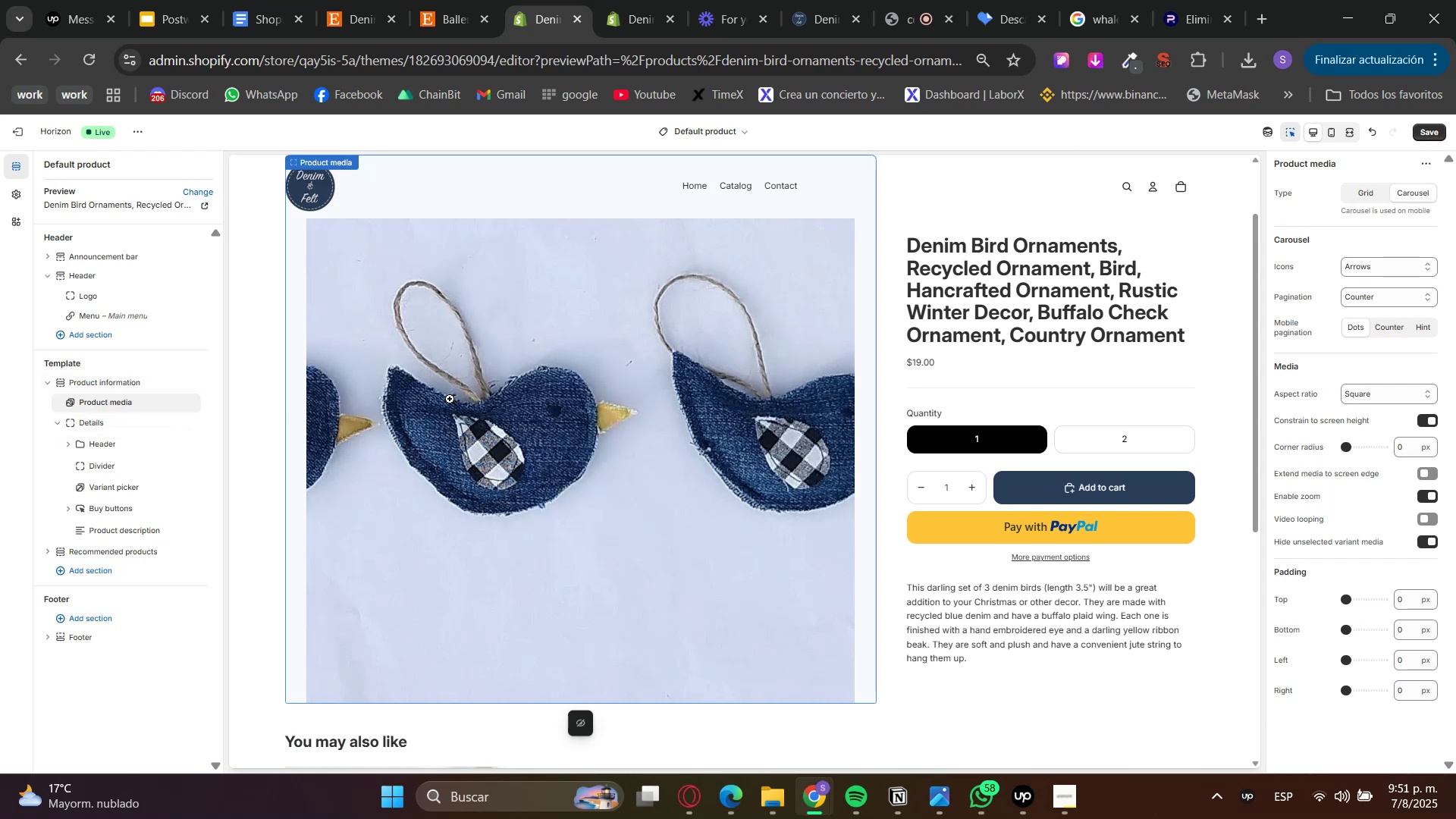 
scroll: coordinate [1060, 410], scroll_direction: up, amount: 2.0
 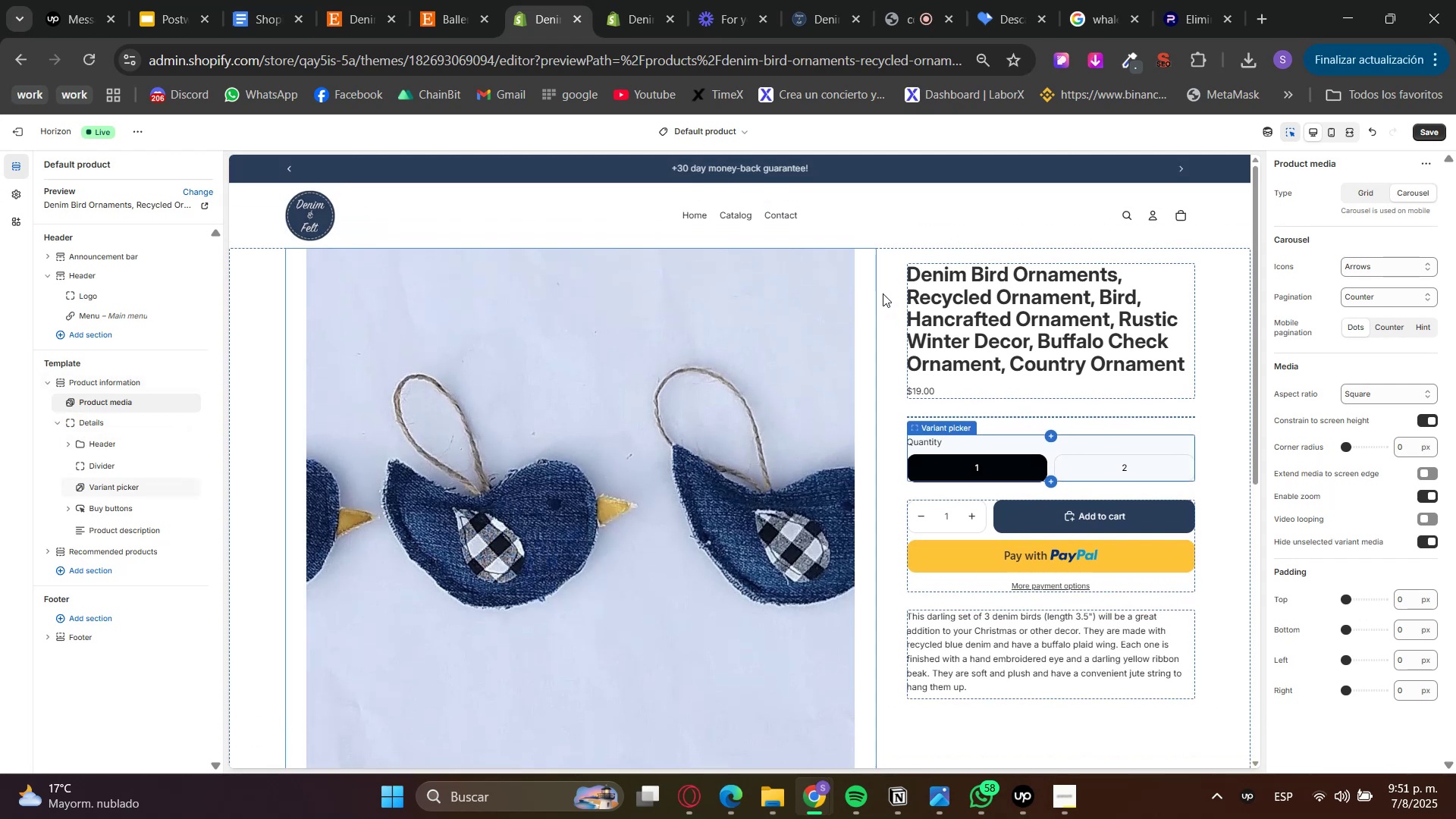 
left_click([895, 302])
 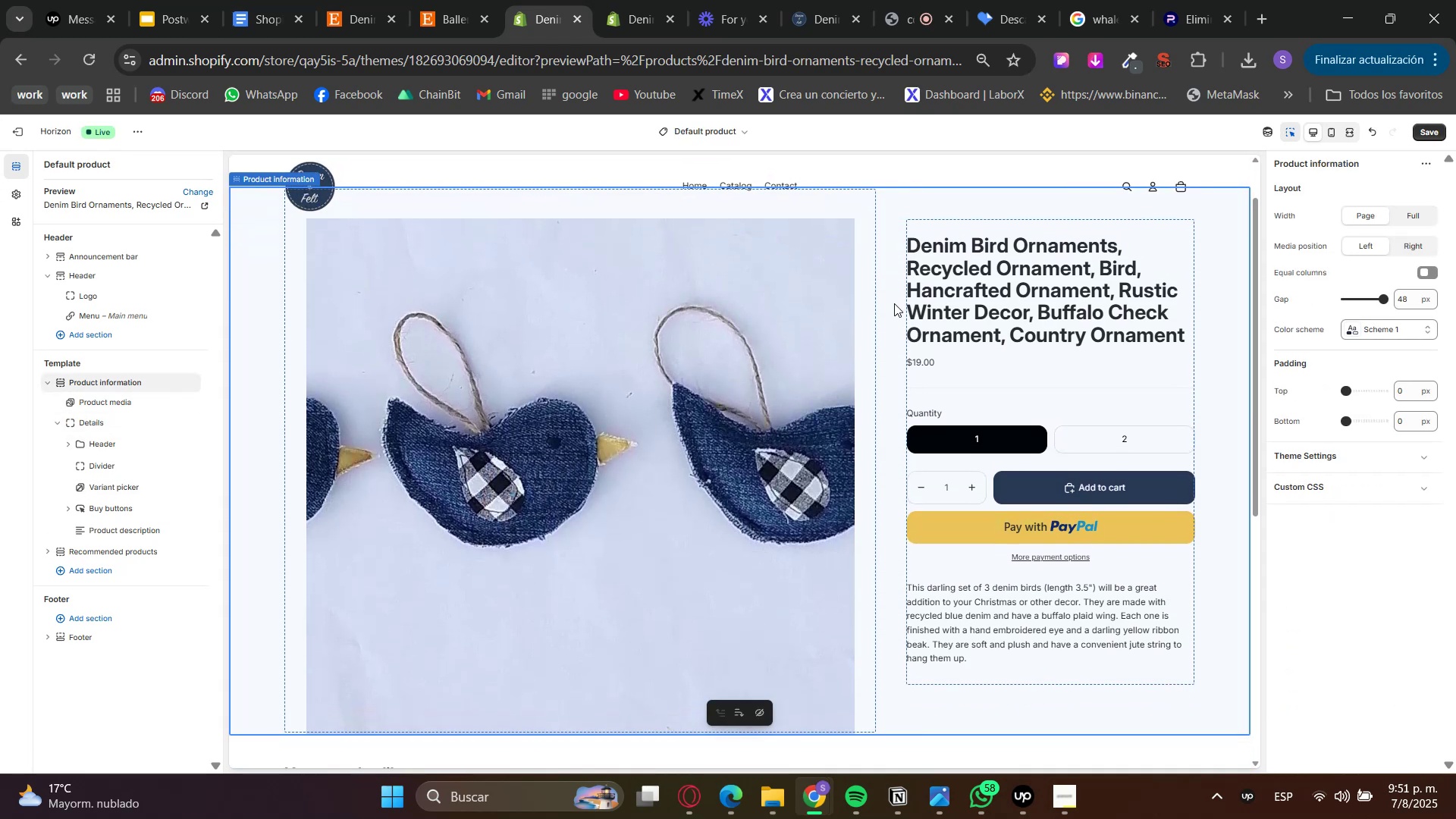 
mouse_move([1421, 467])
 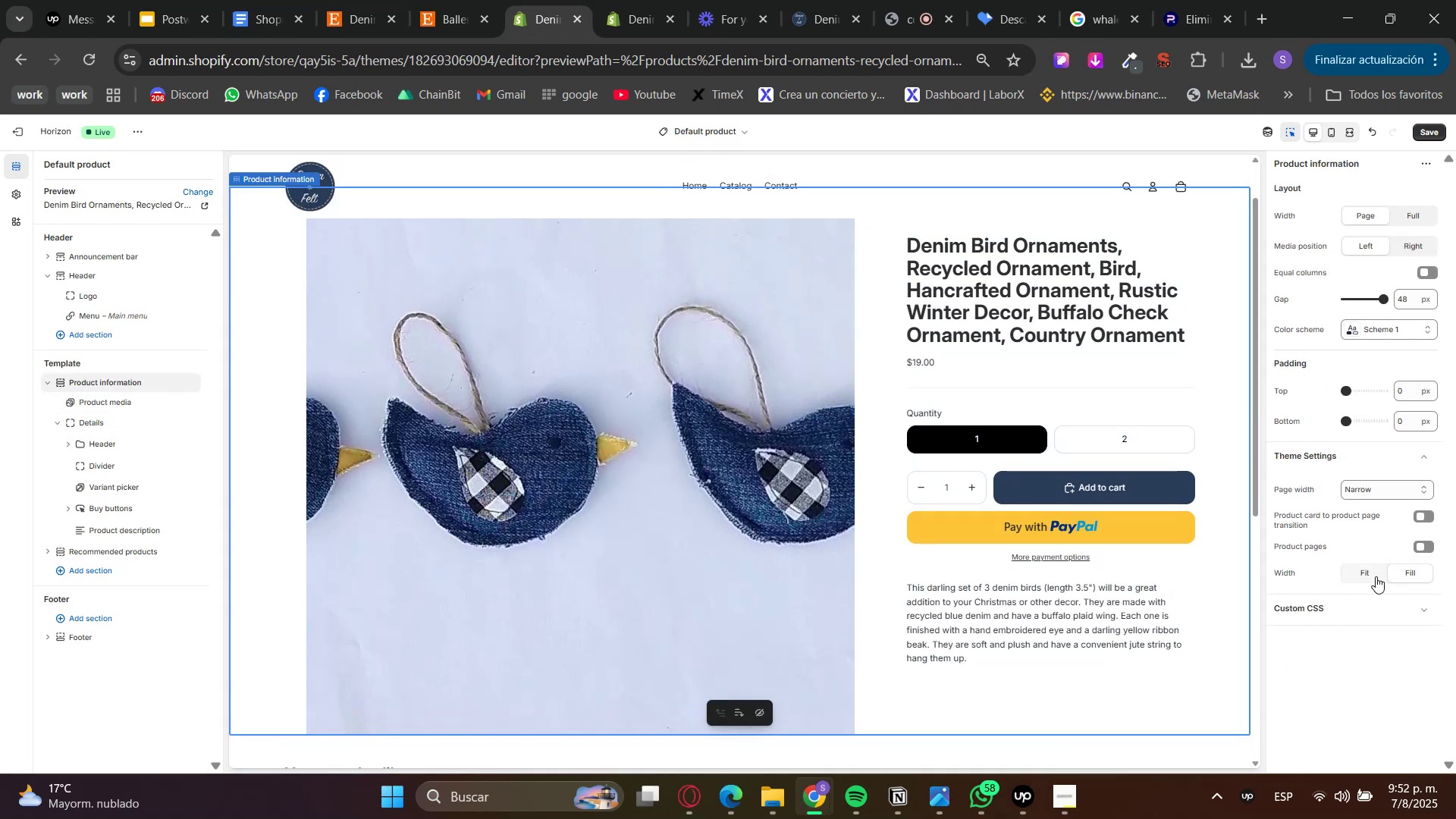 
left_click([1374, 576])
 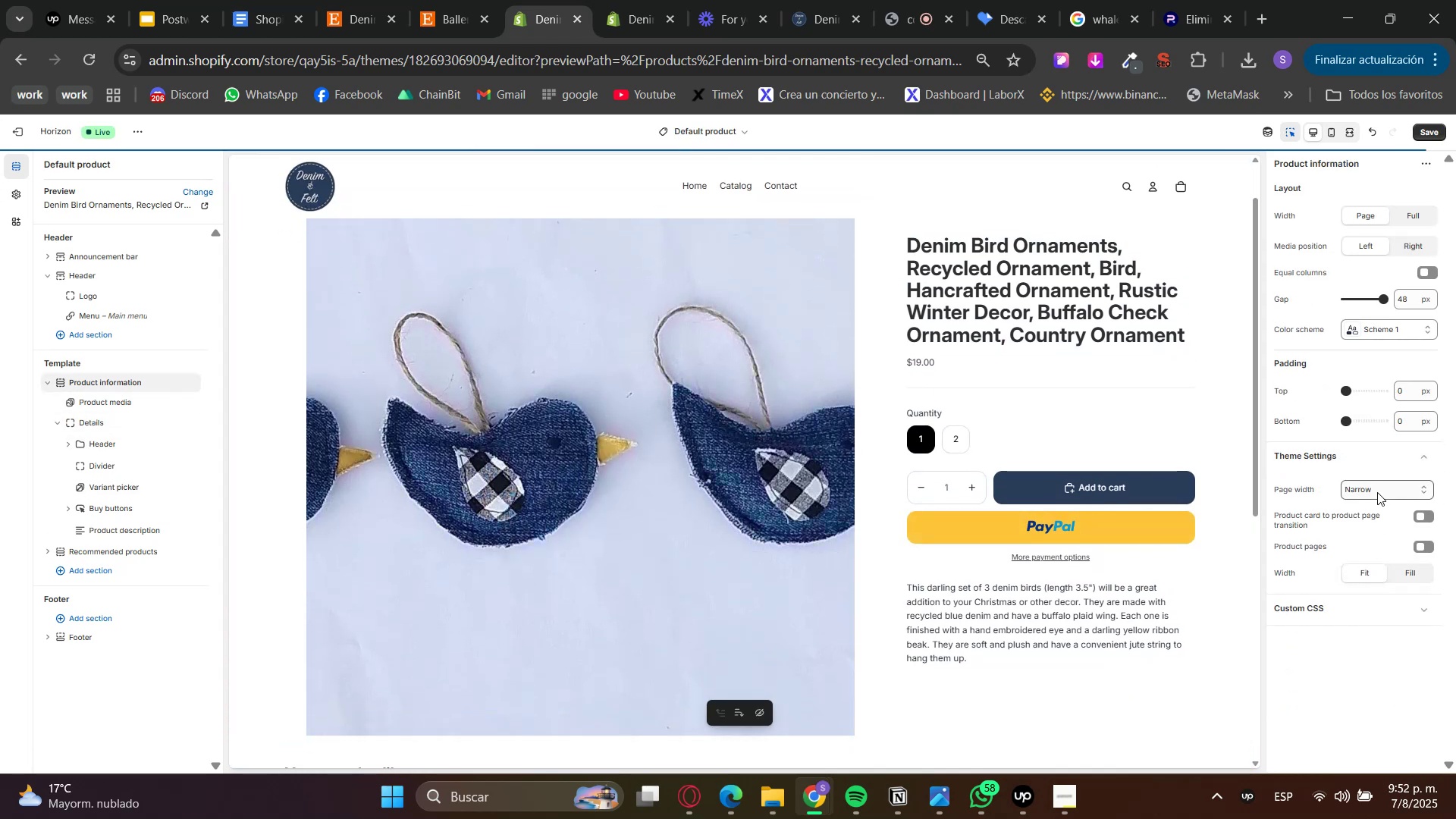 
left_click([1377, 492])
 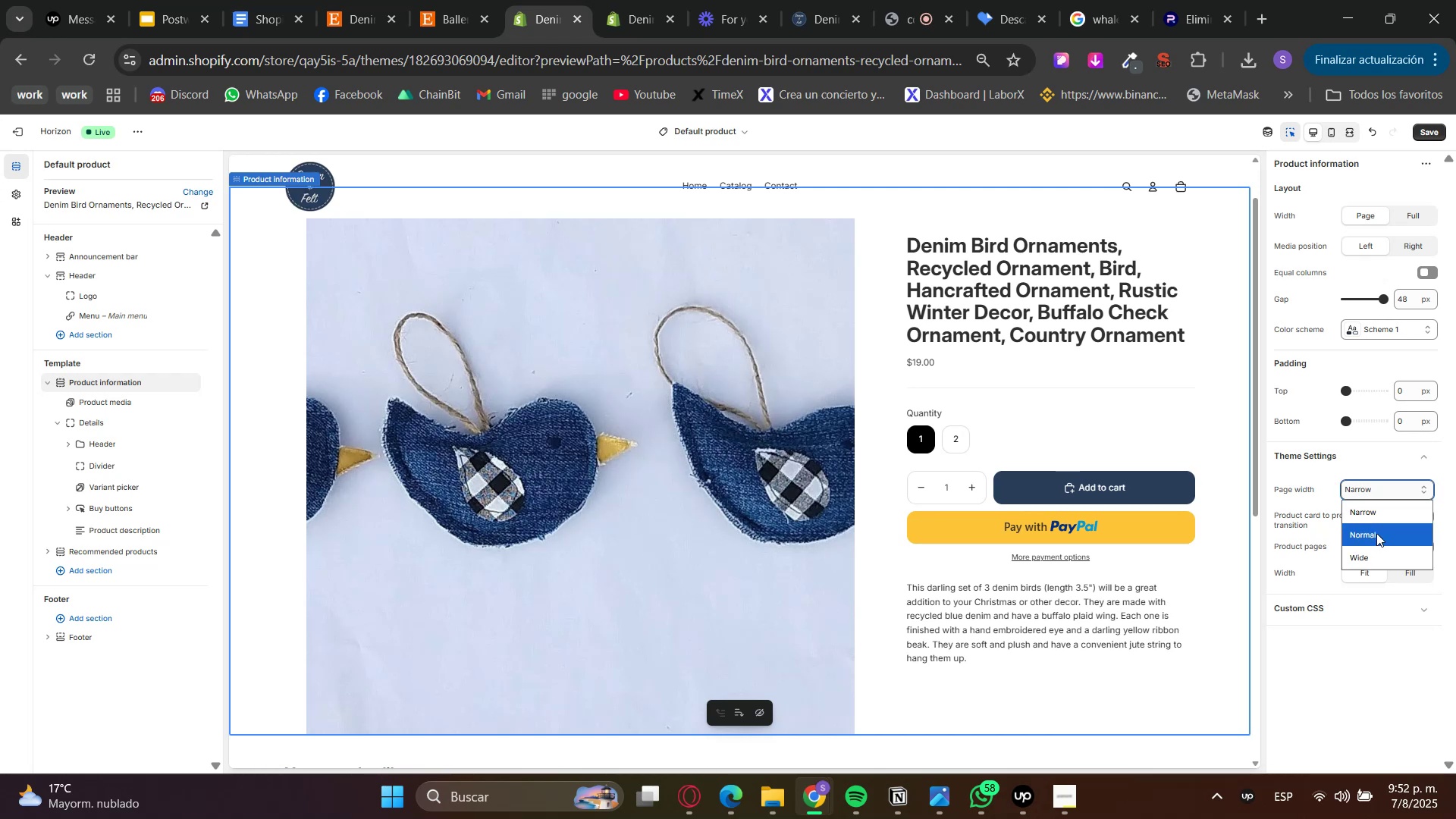 
left_click([1376, 517])
 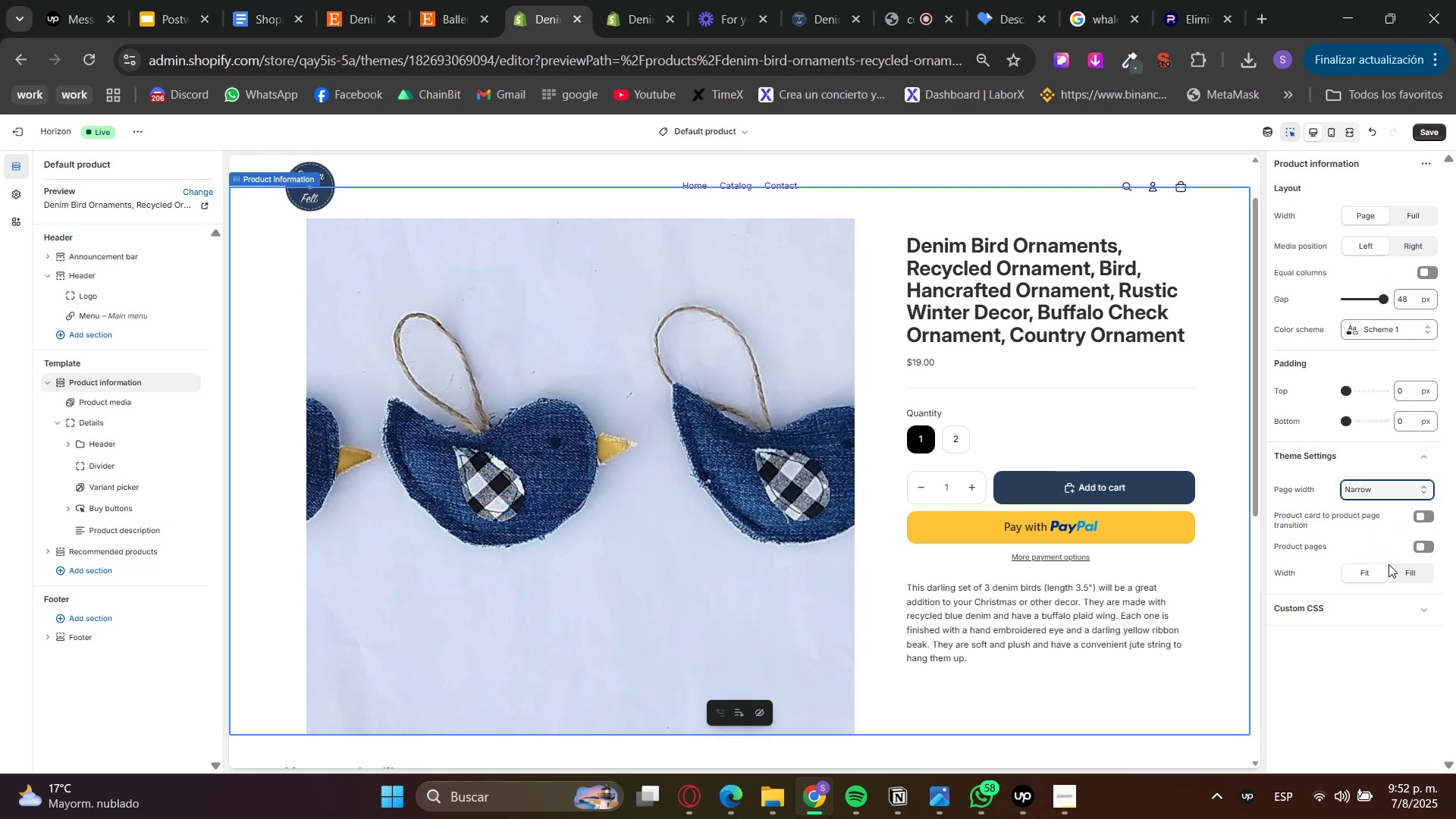 
left_click([1404, 576])
 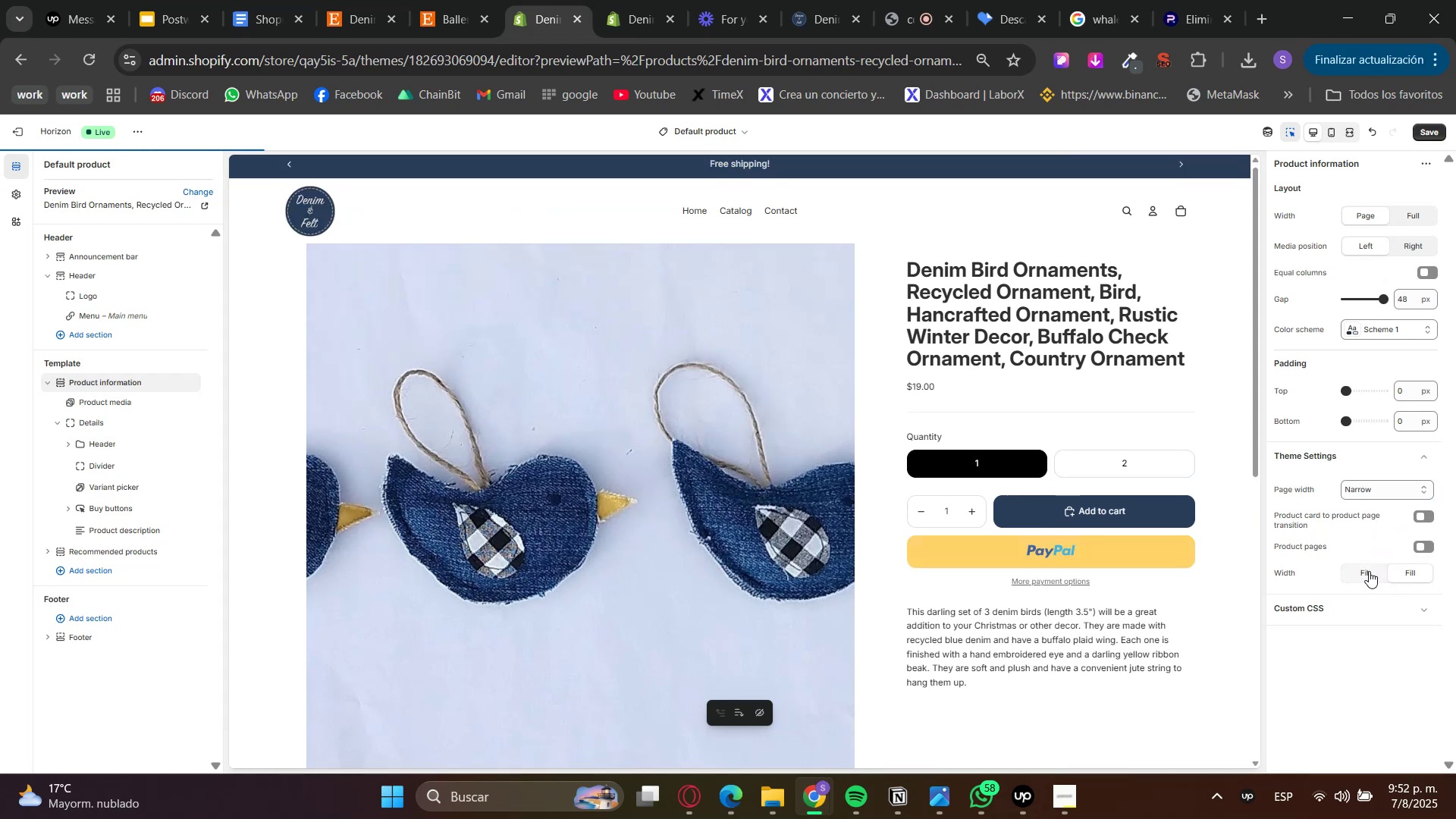 
left_click([1369, 571])
 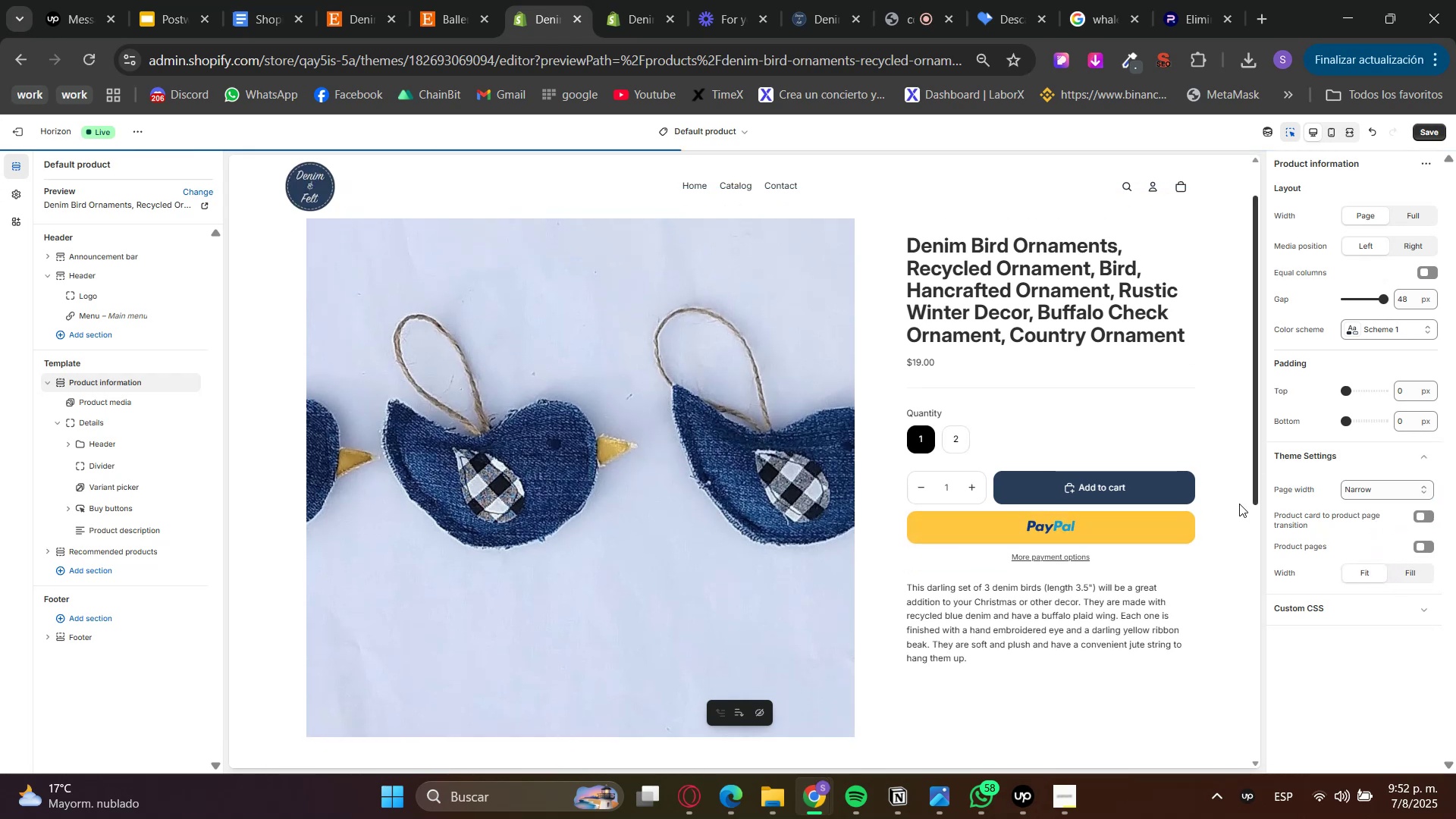 
left_click([1344, 123])
 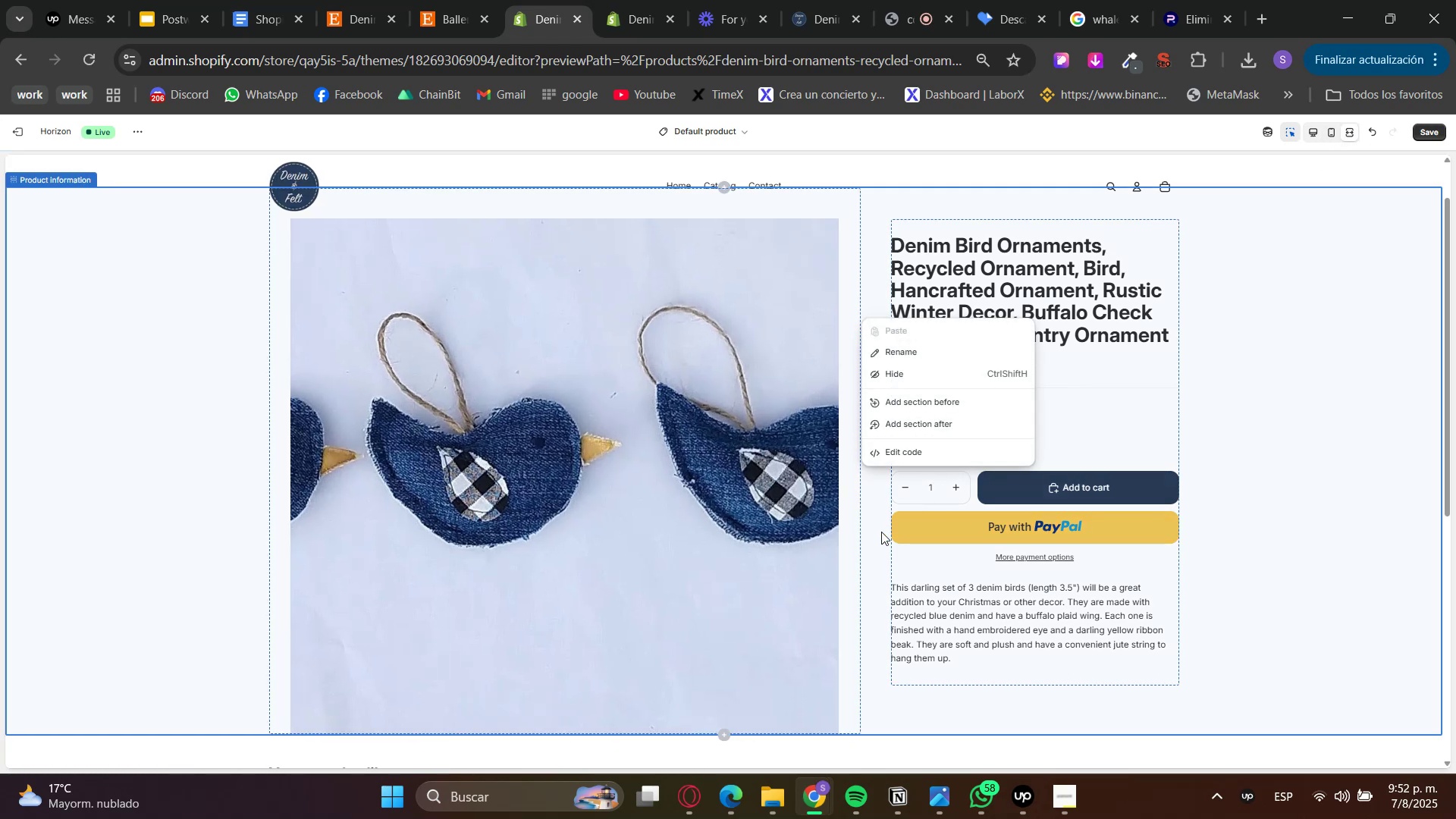 
double_click([1293, 130])
 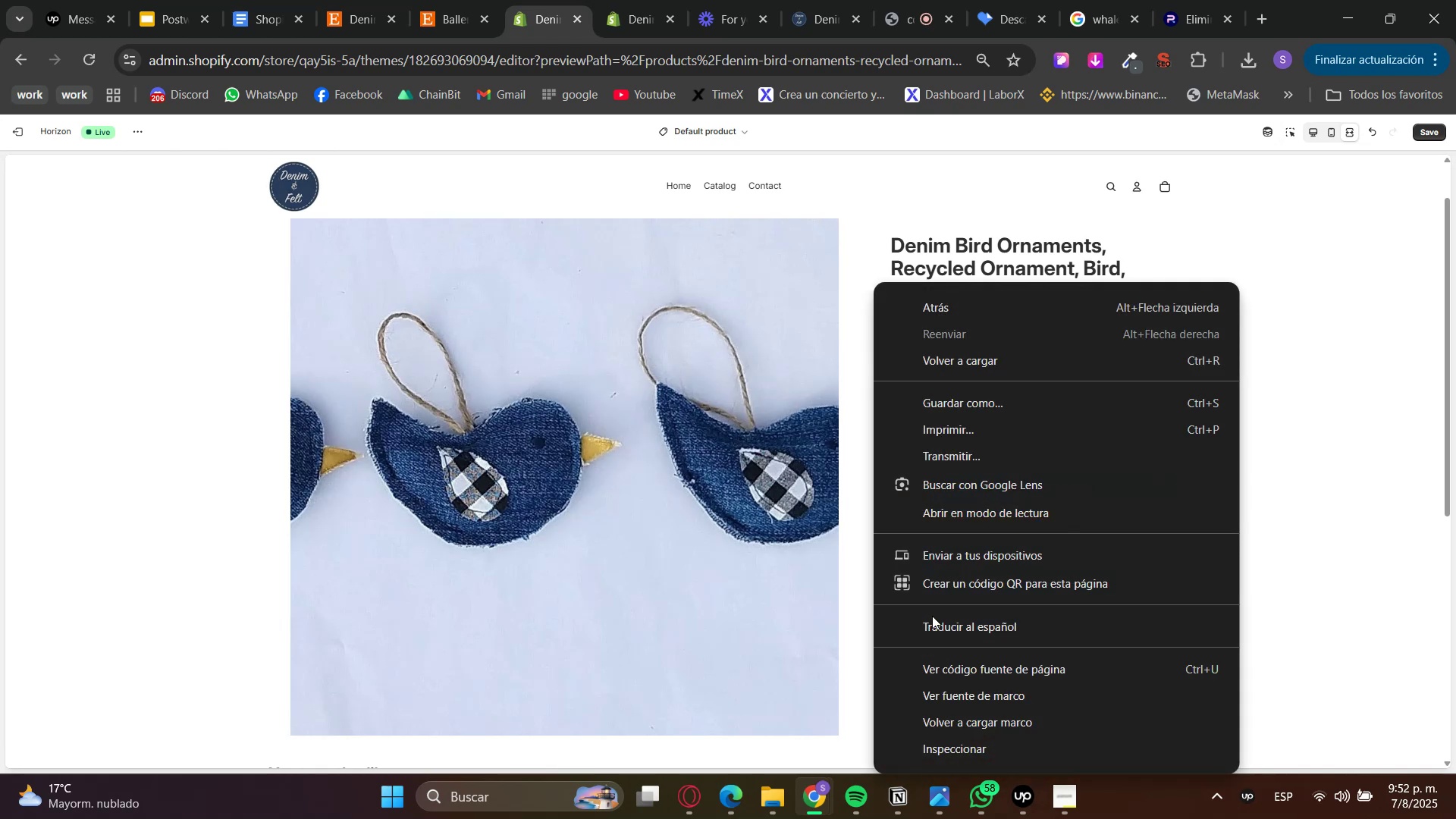 
left_click([977, 749])
 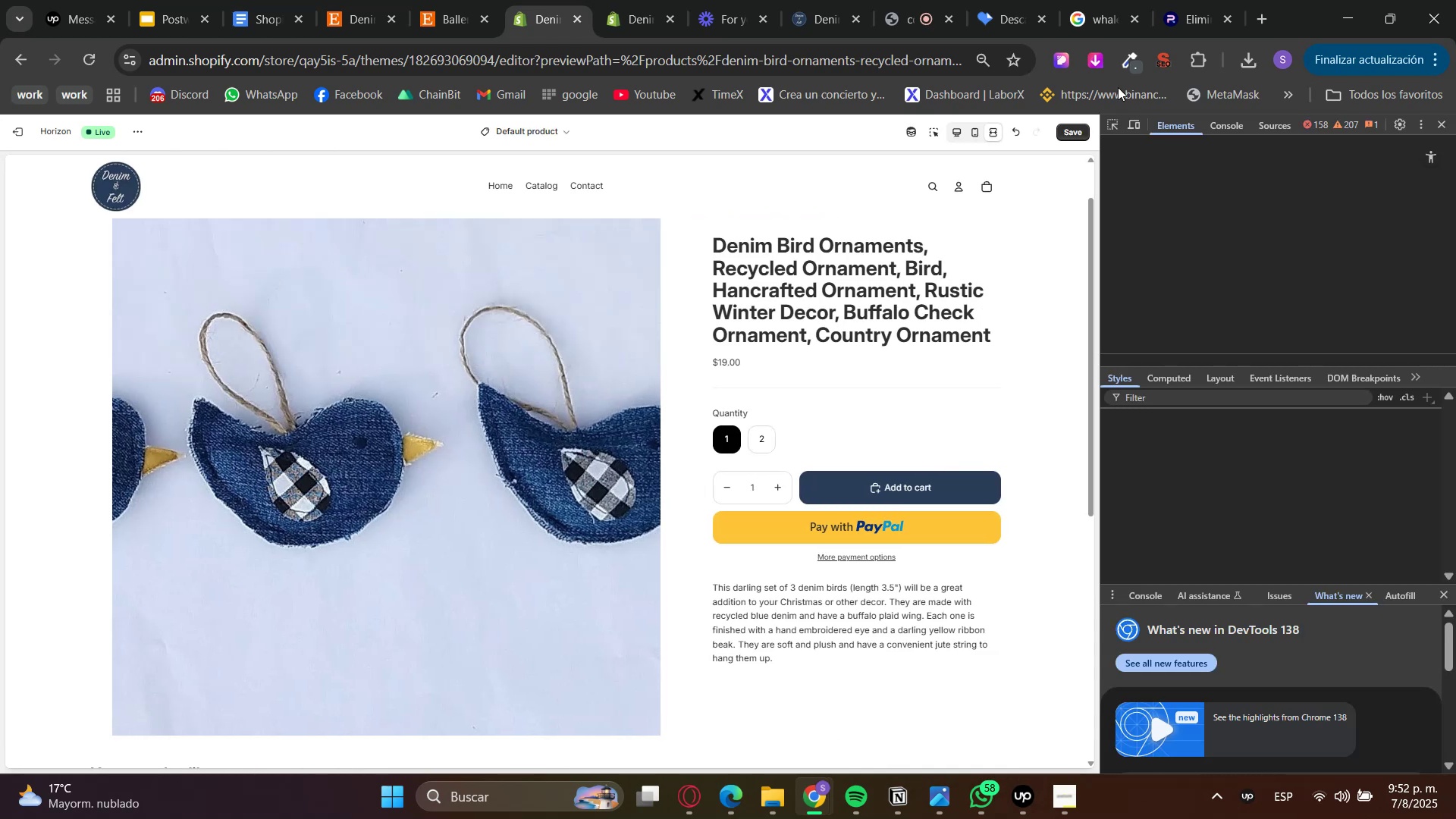 
left_click([1116, 123])
 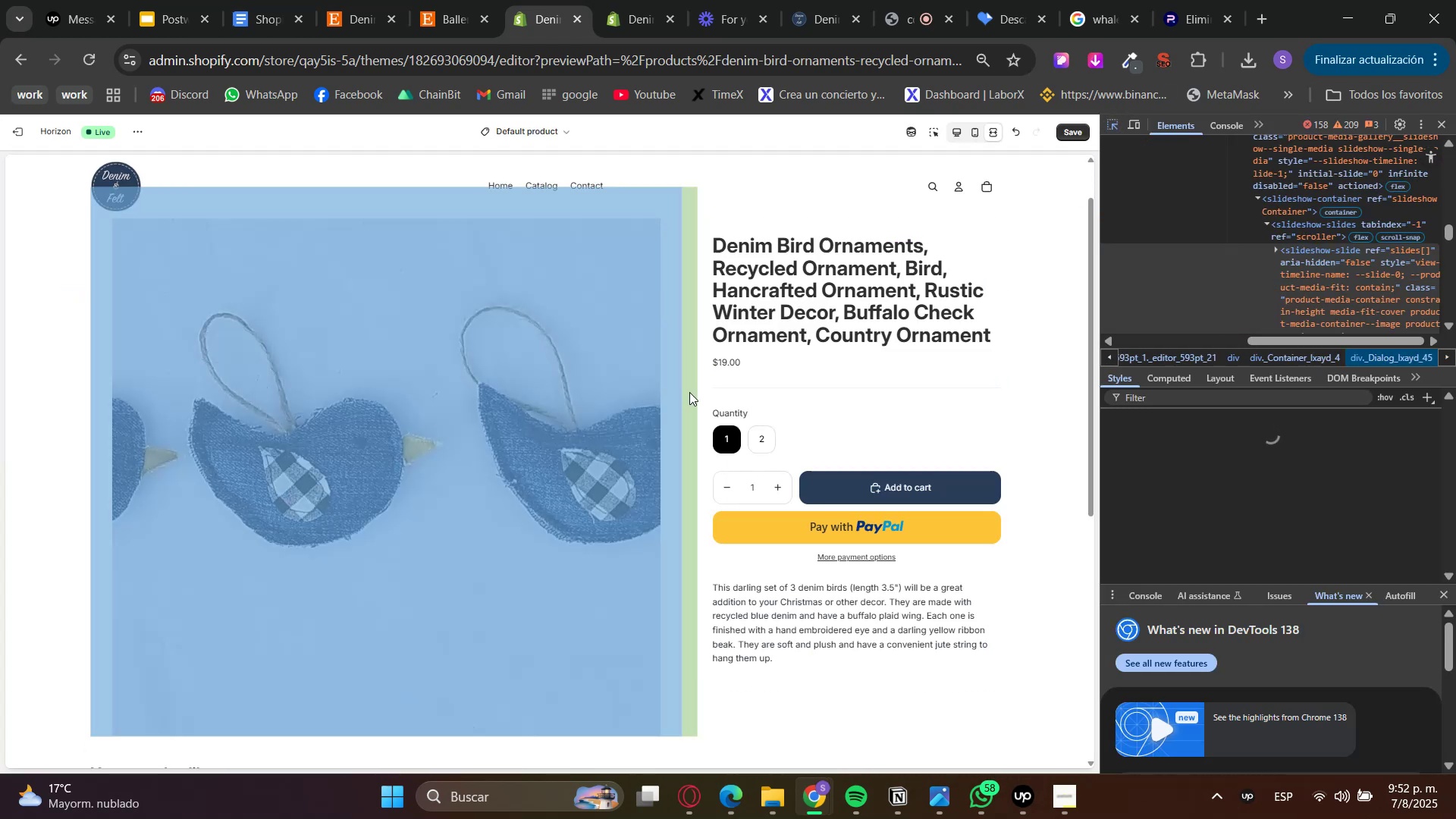 
left_click([690, 392])
 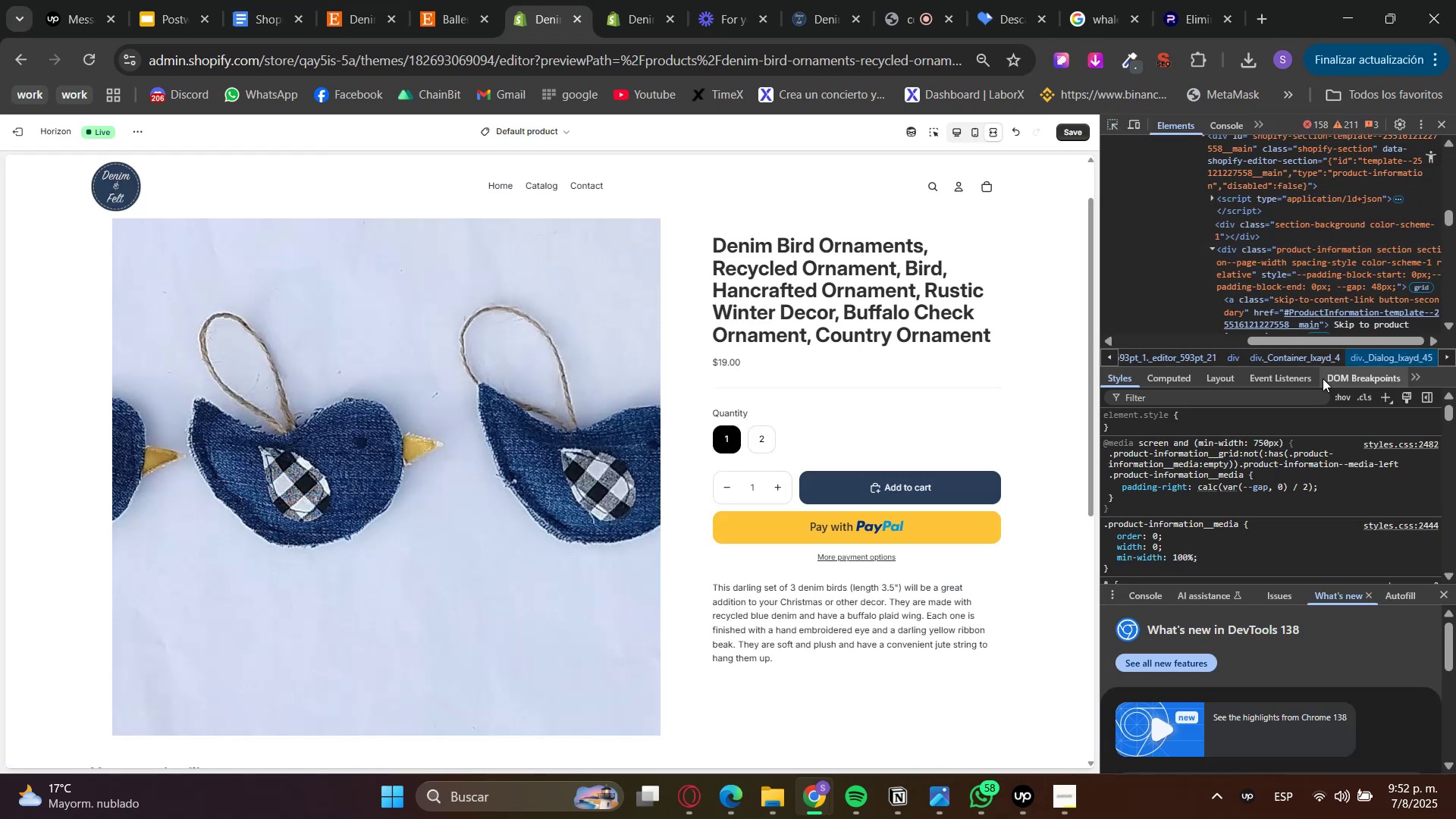 
left_click([1224, 262])
 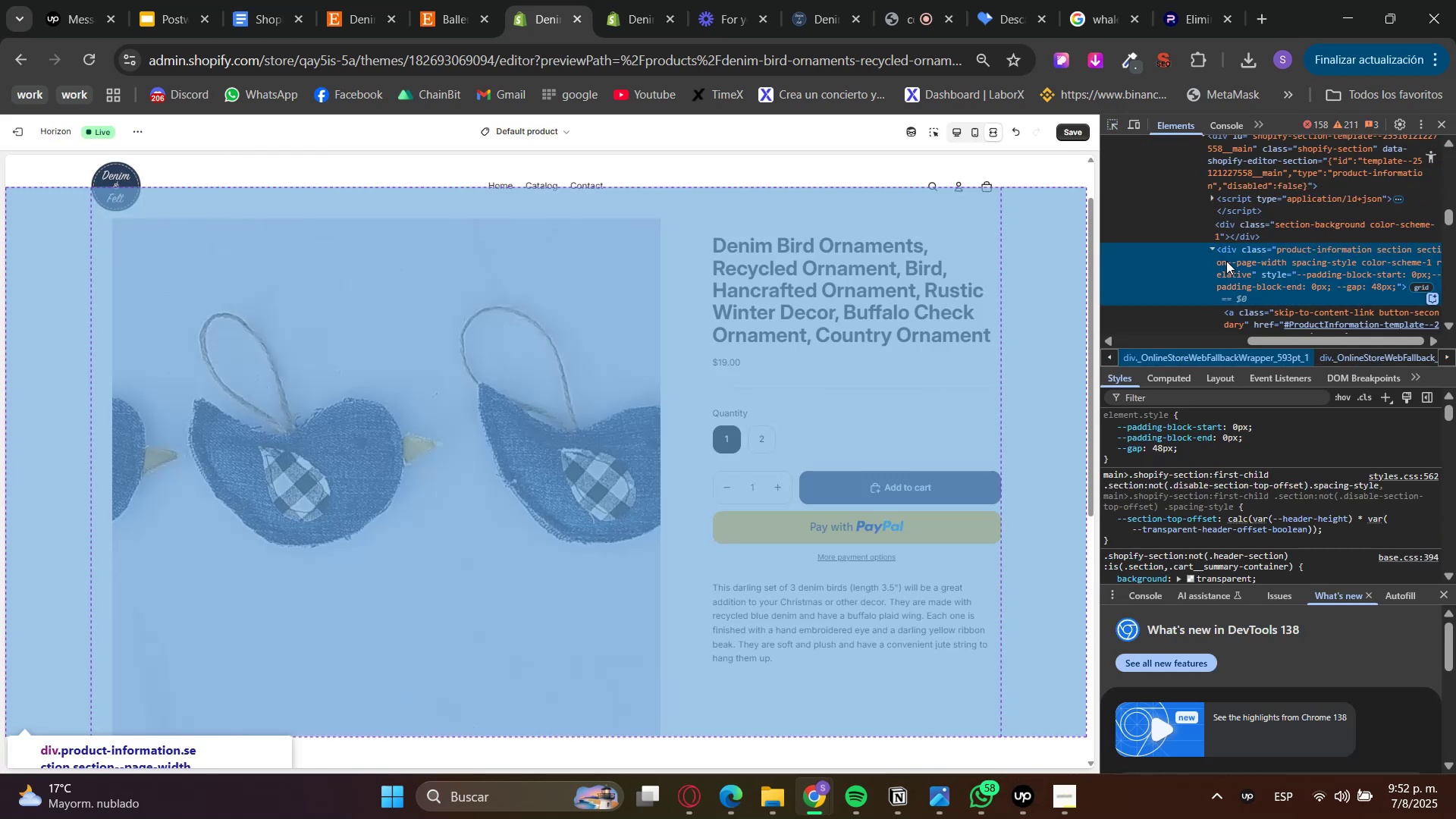 
left_click([1209, 246])
 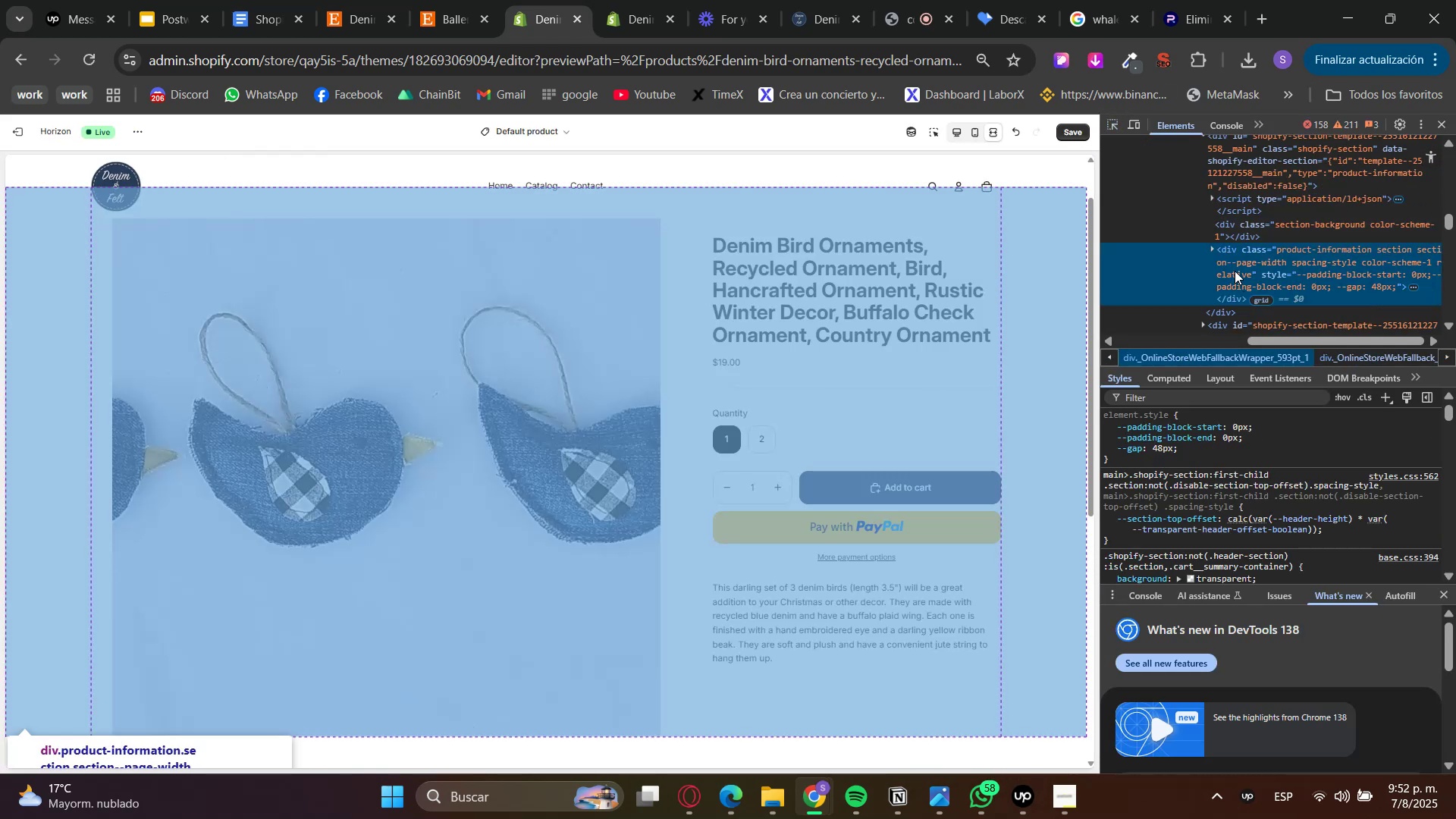 
left_click([1210, 245])
 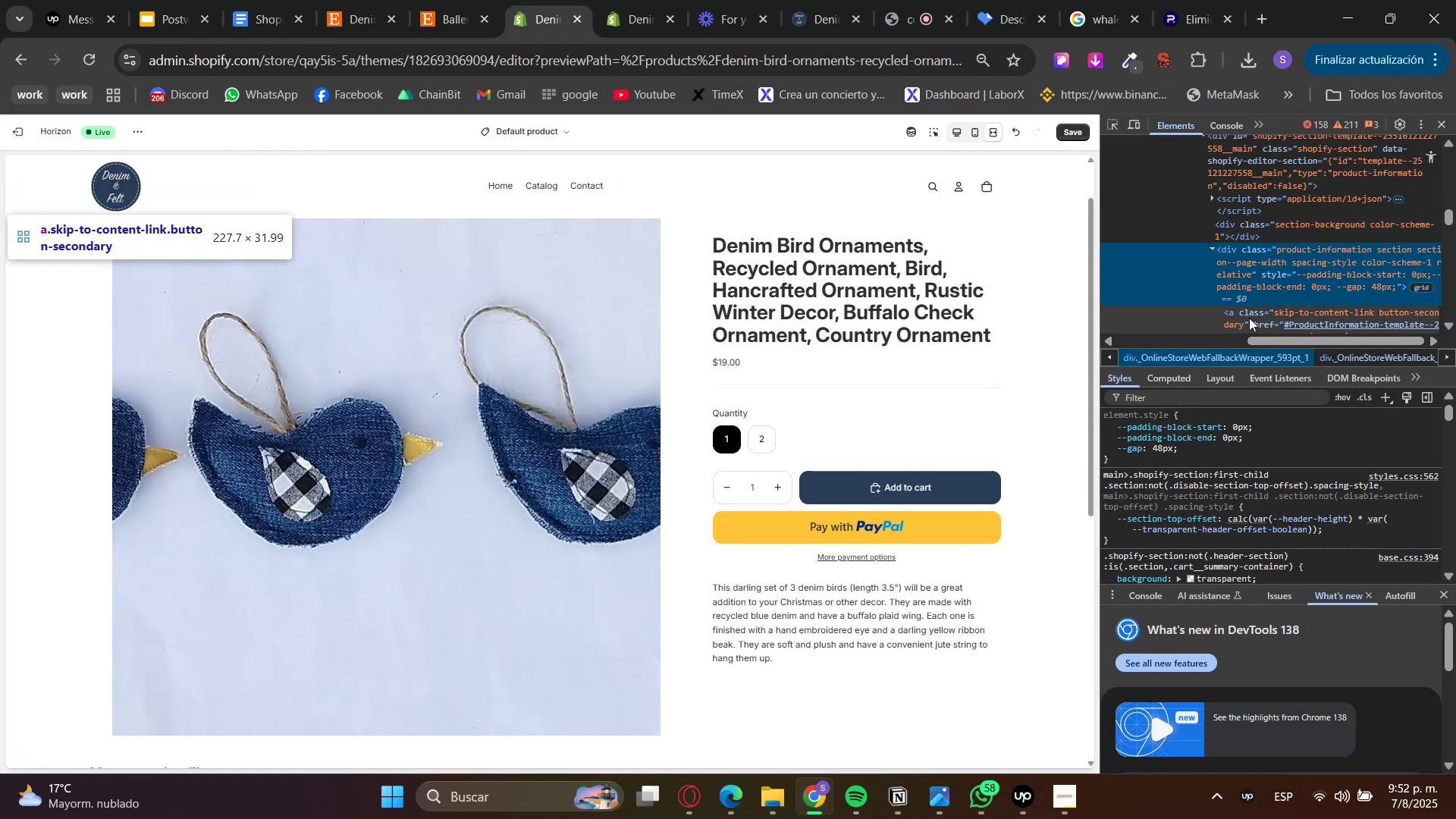 
scroll: coordinate [1250, 318], scroll_direction: down, amount: 1.0
 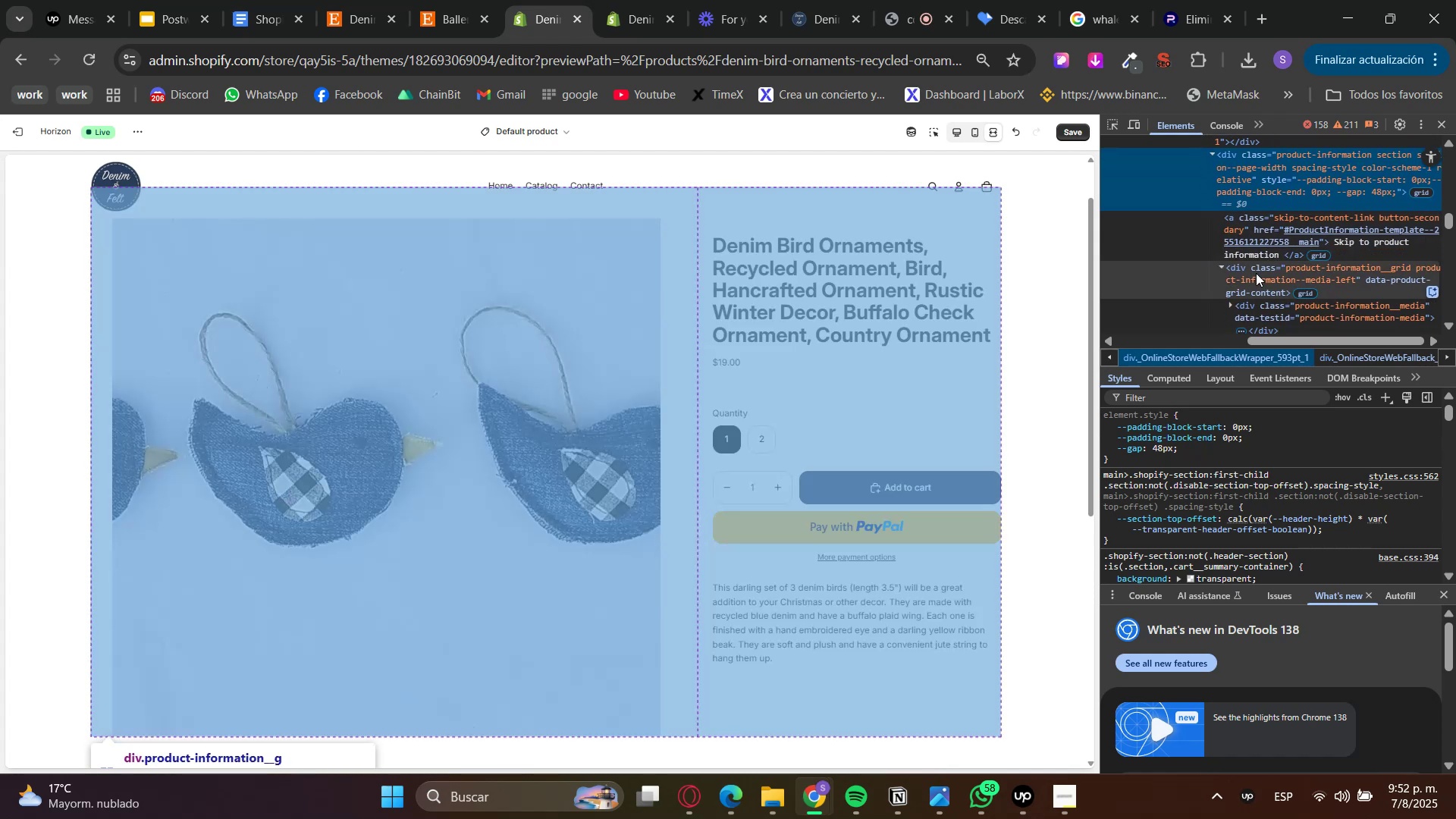 
left_click([1256, 273])
 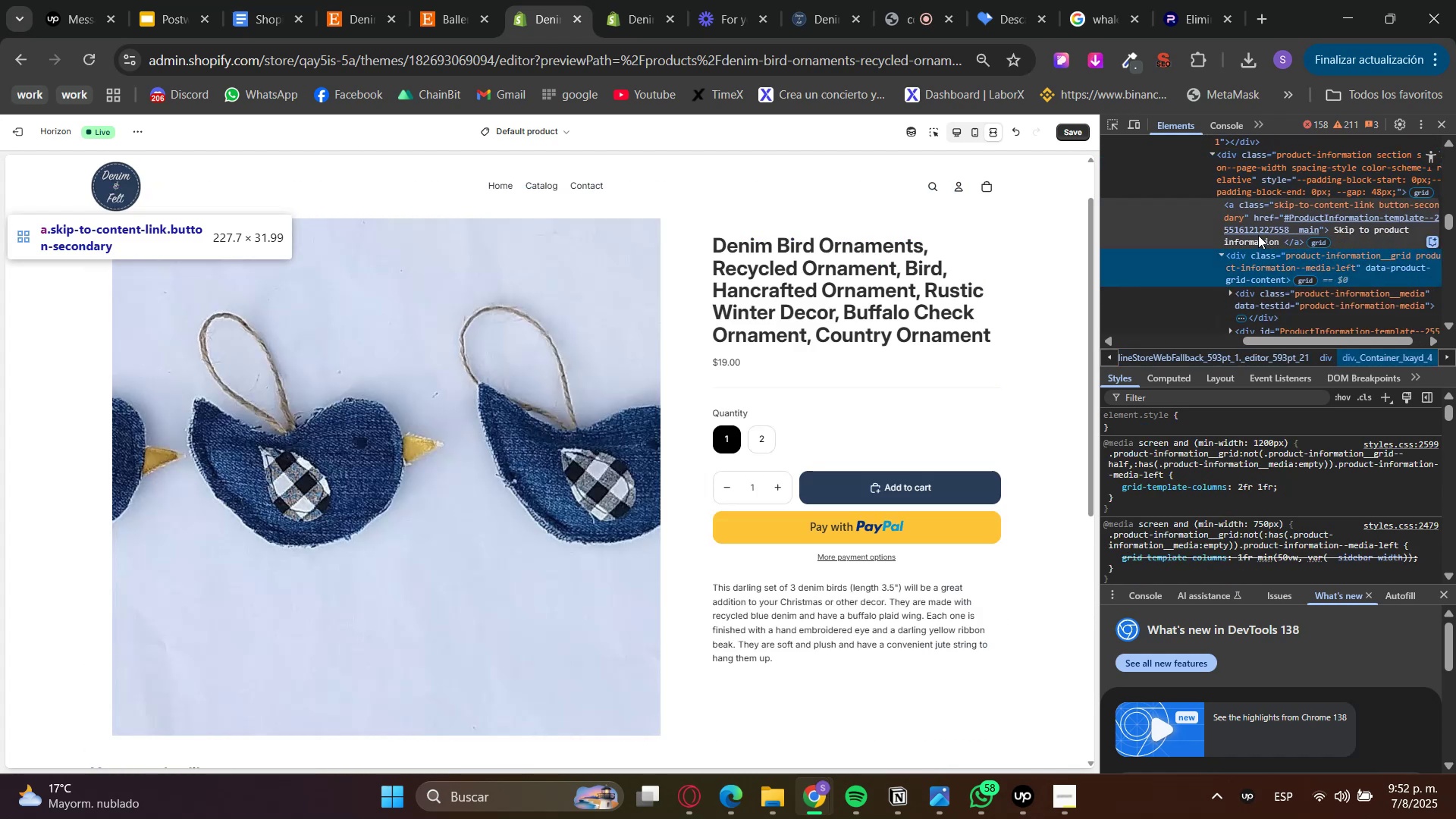 
left_click([1247, 303])
 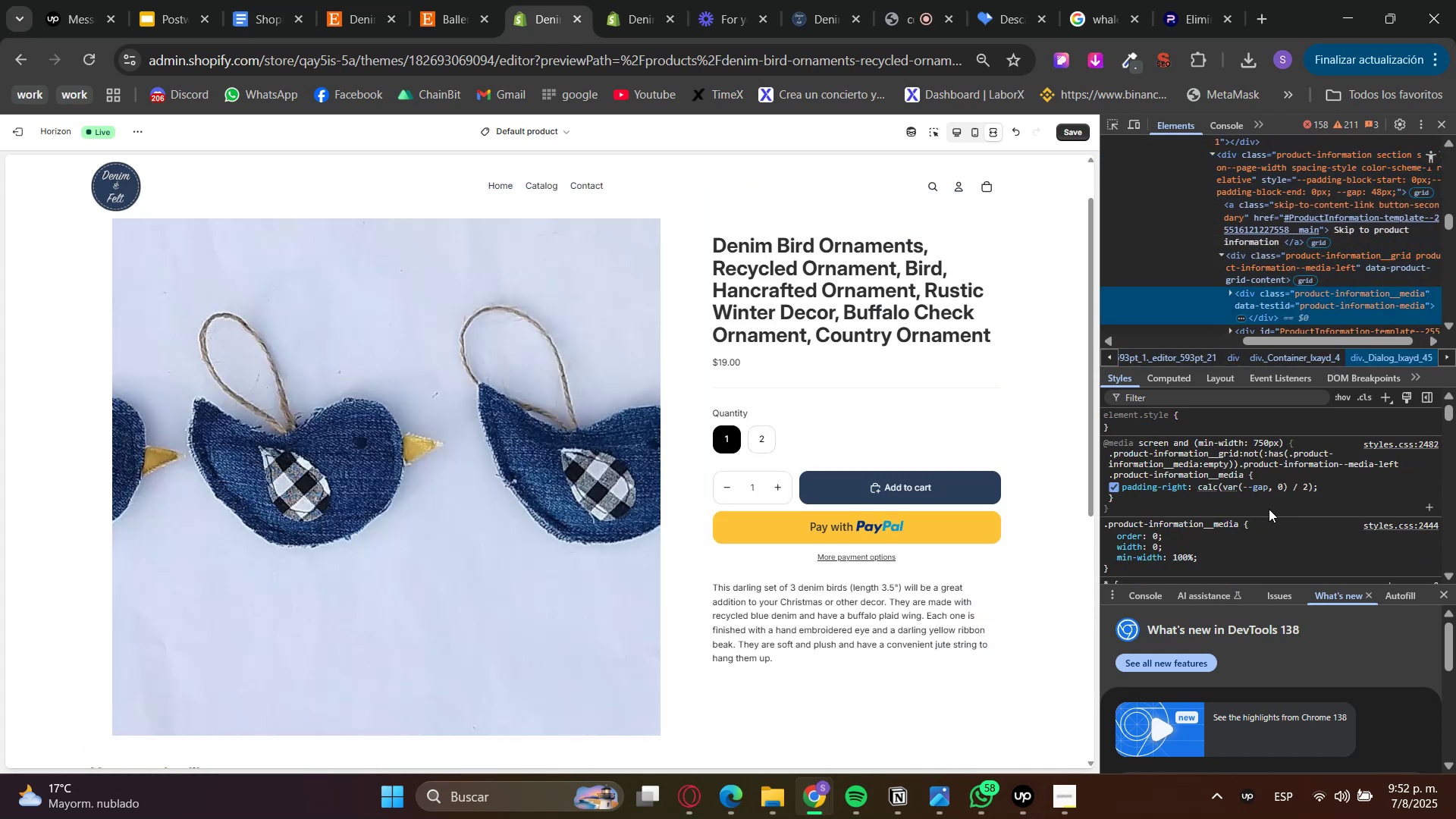 
scroll: coordinate [1267, 504], scroll_direction: down, amount: 1.0
 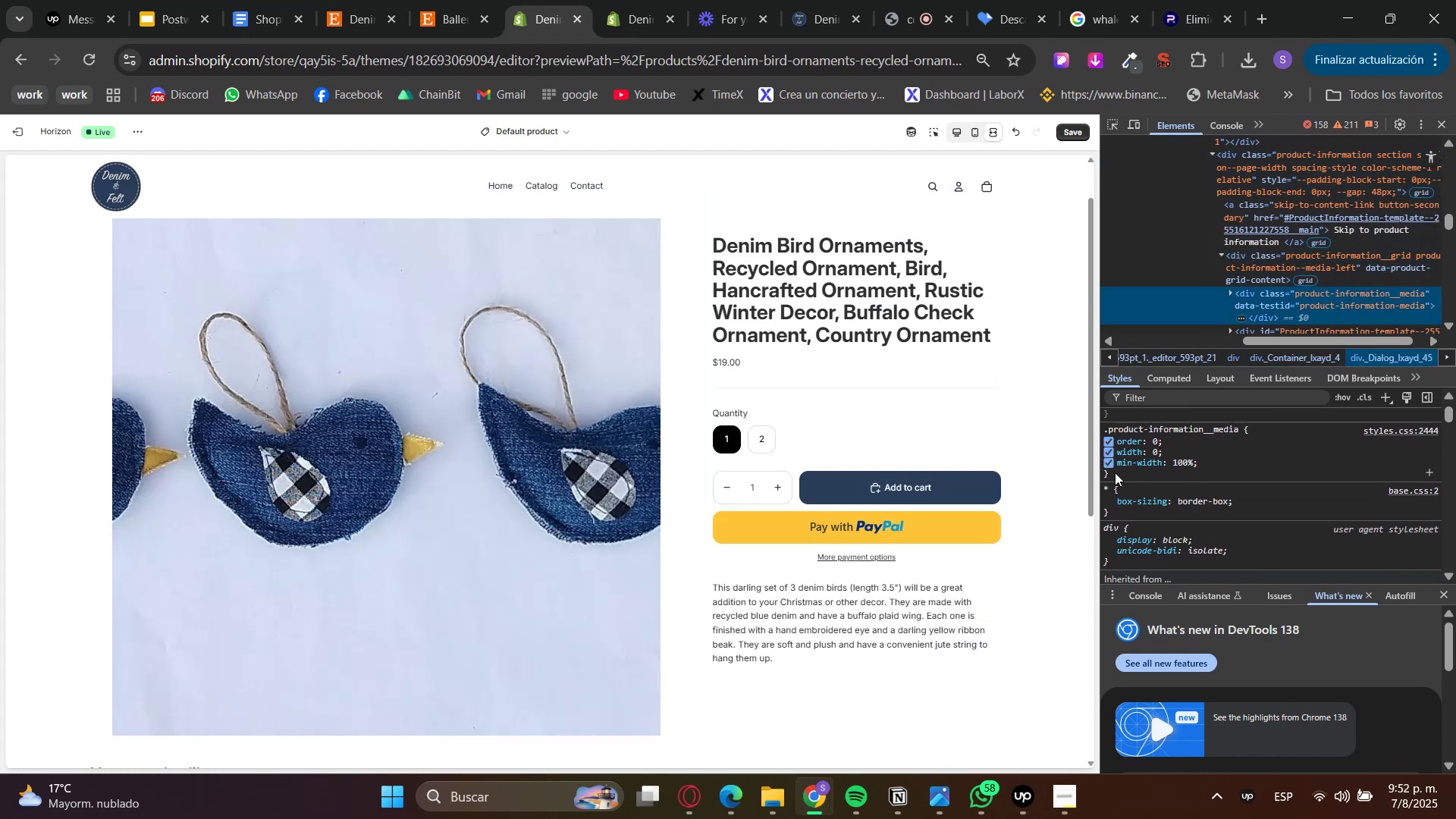 
left_click([1103, 463])
 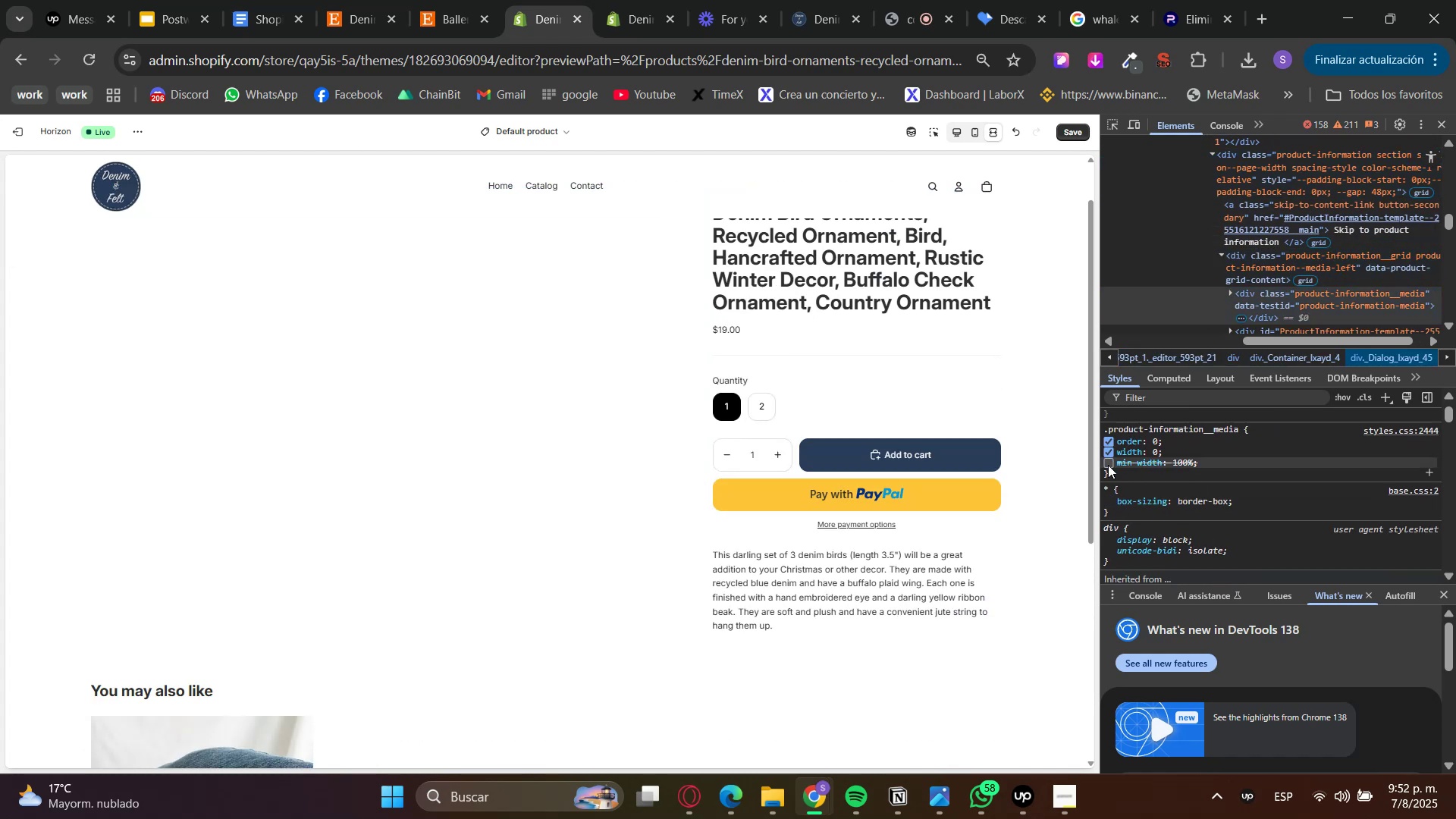 
left_click([1108, 465])
 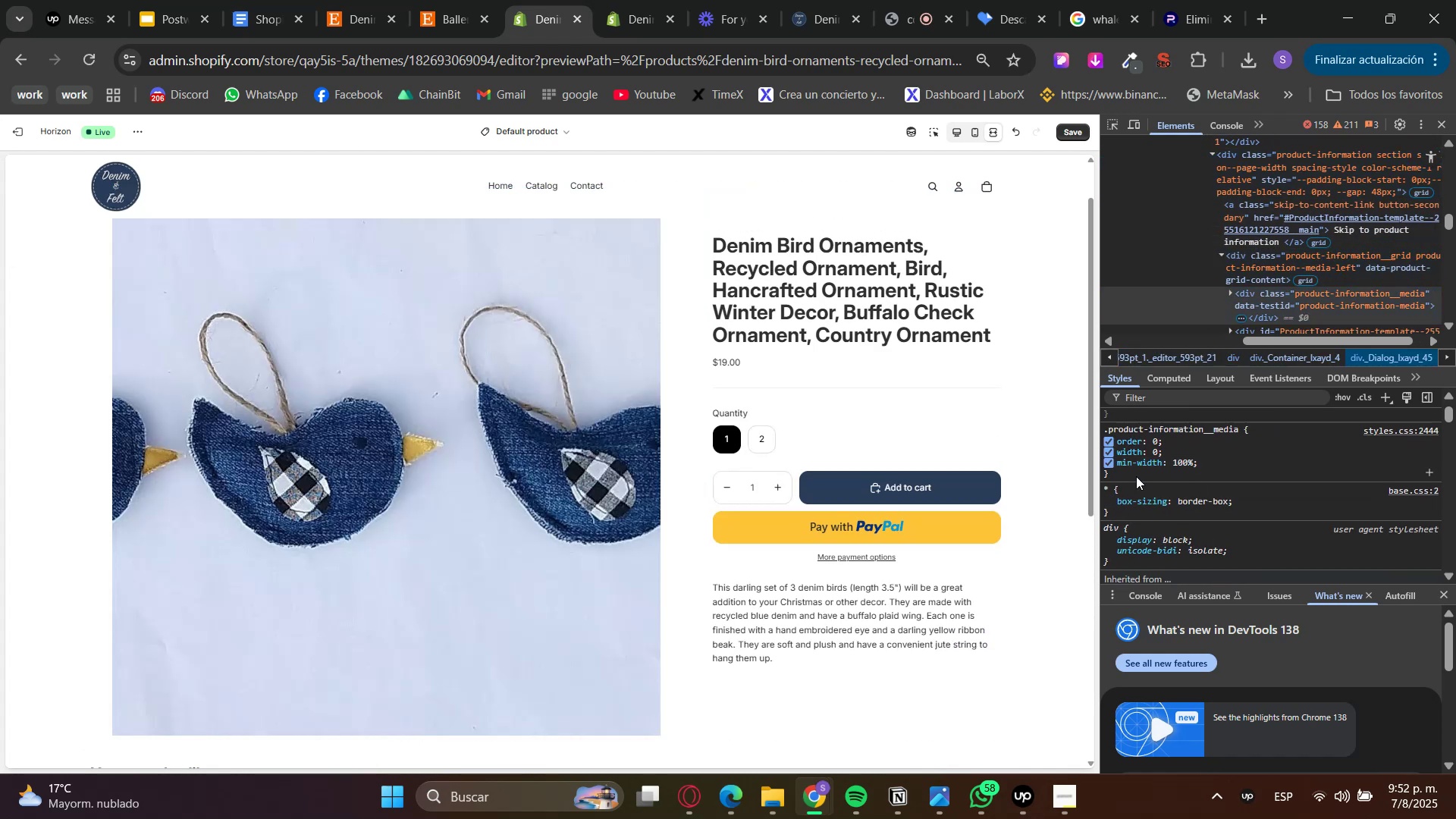 
scroll: coordinate [1144, 476], scroll_direction: up, amount: 1.0
 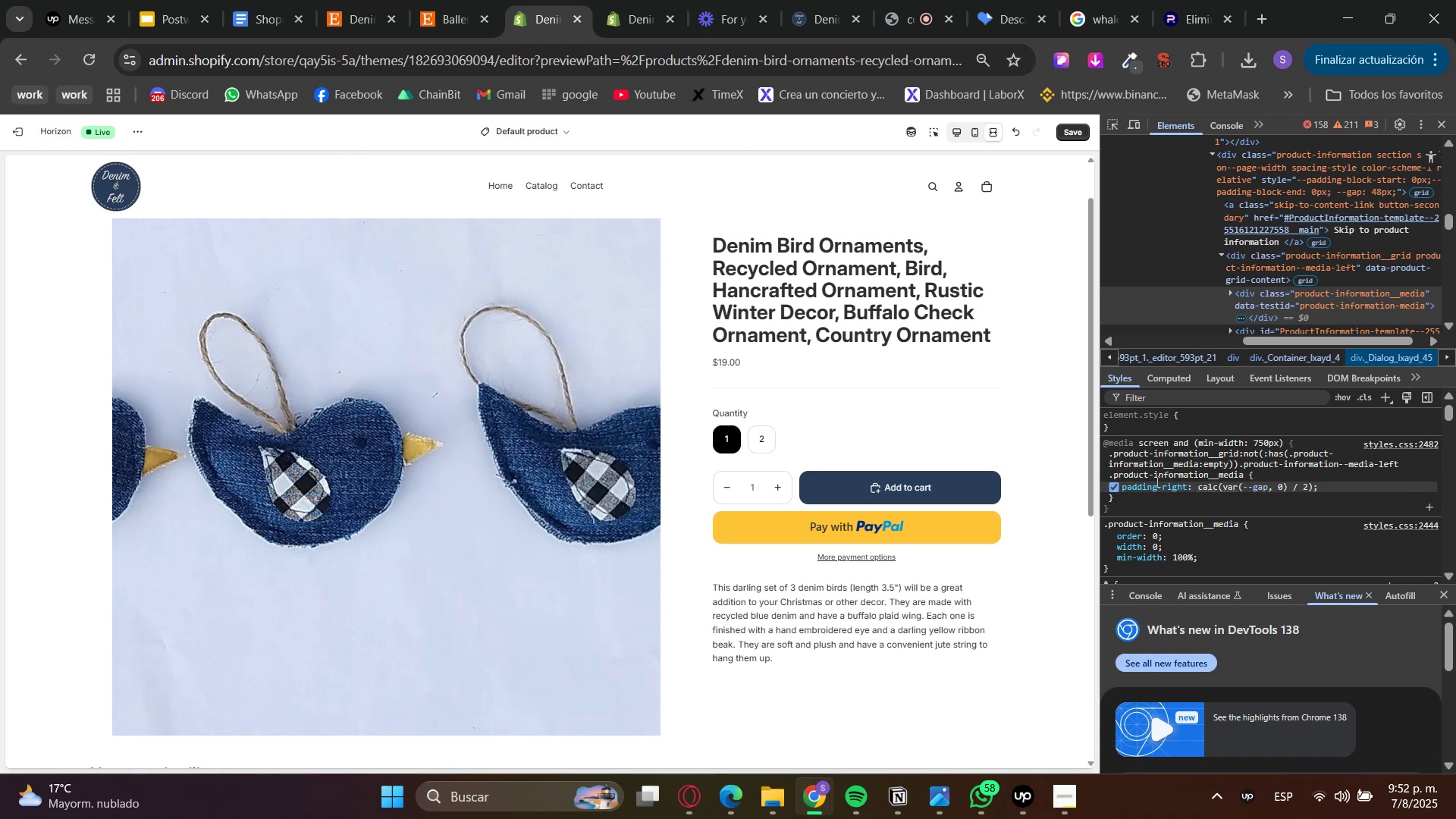 
double_click([1113, 486])
 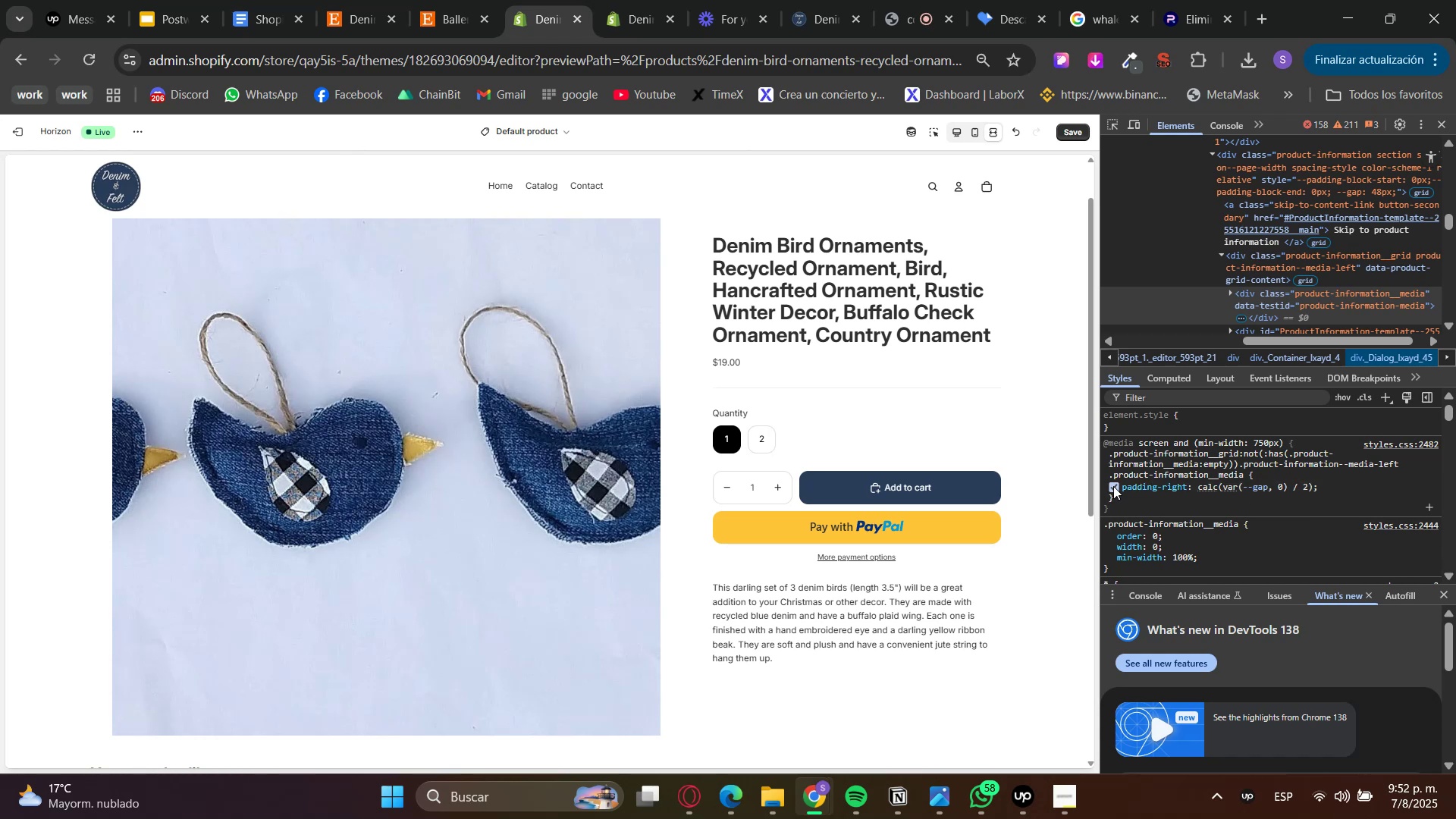 
triple_click([1113, 486])
 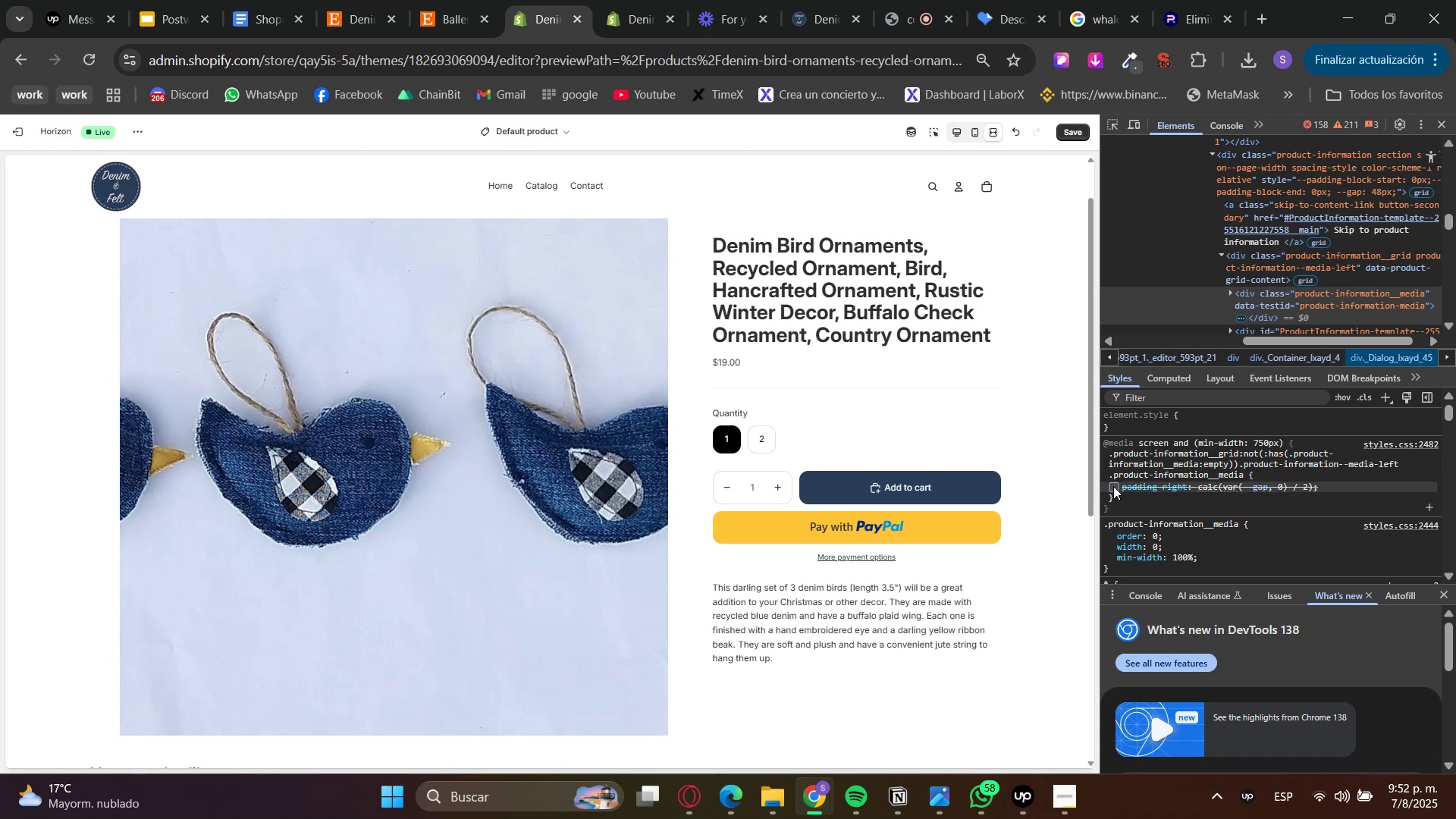 
left_click([1113, 486])
 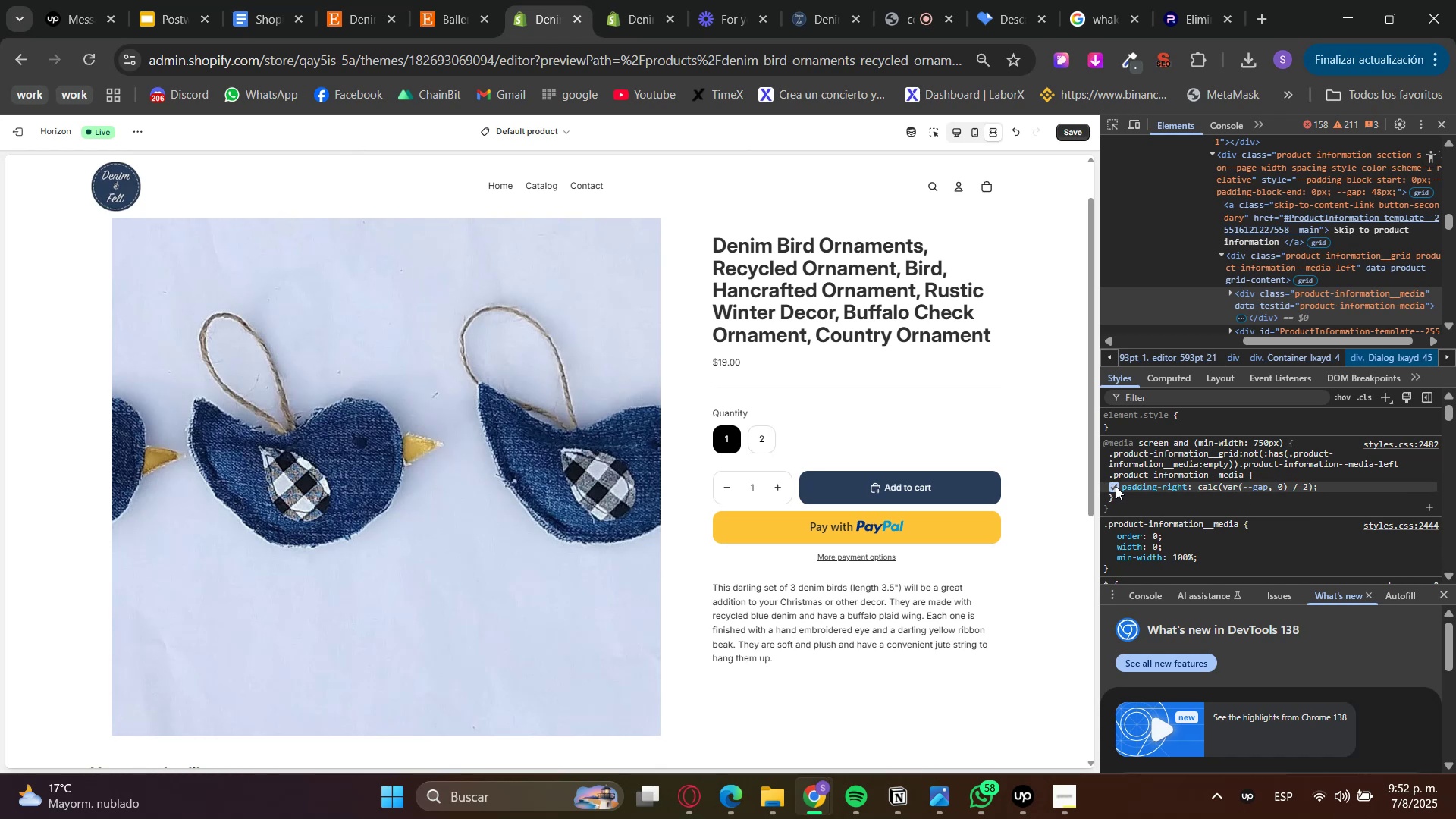 
scroll: coordinate [1141, 487], scroll_direction: down, amount: 2.0
 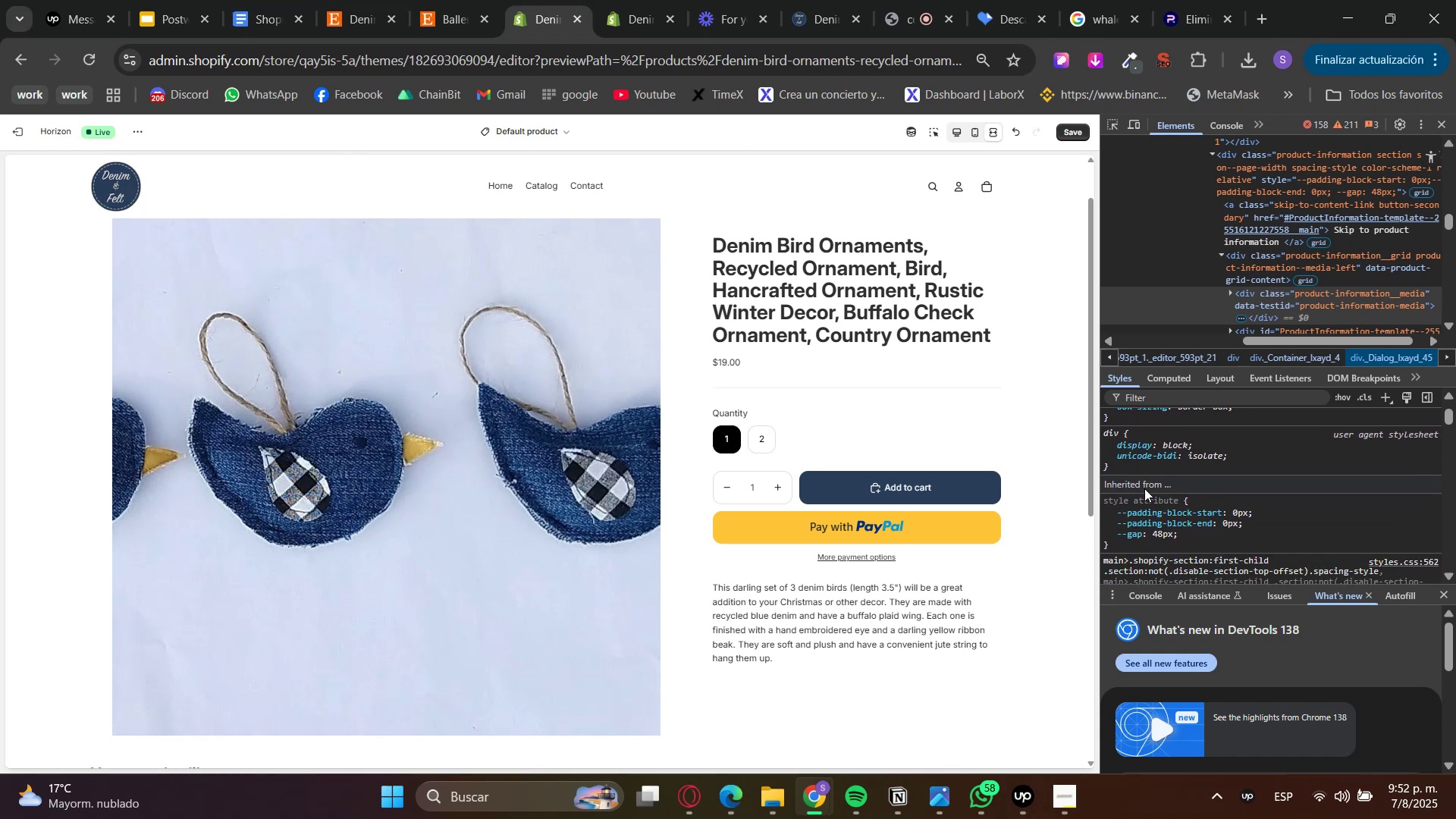 
scroll: coordinate [1145, 488], scroll_direction: up, amount: 2.0
 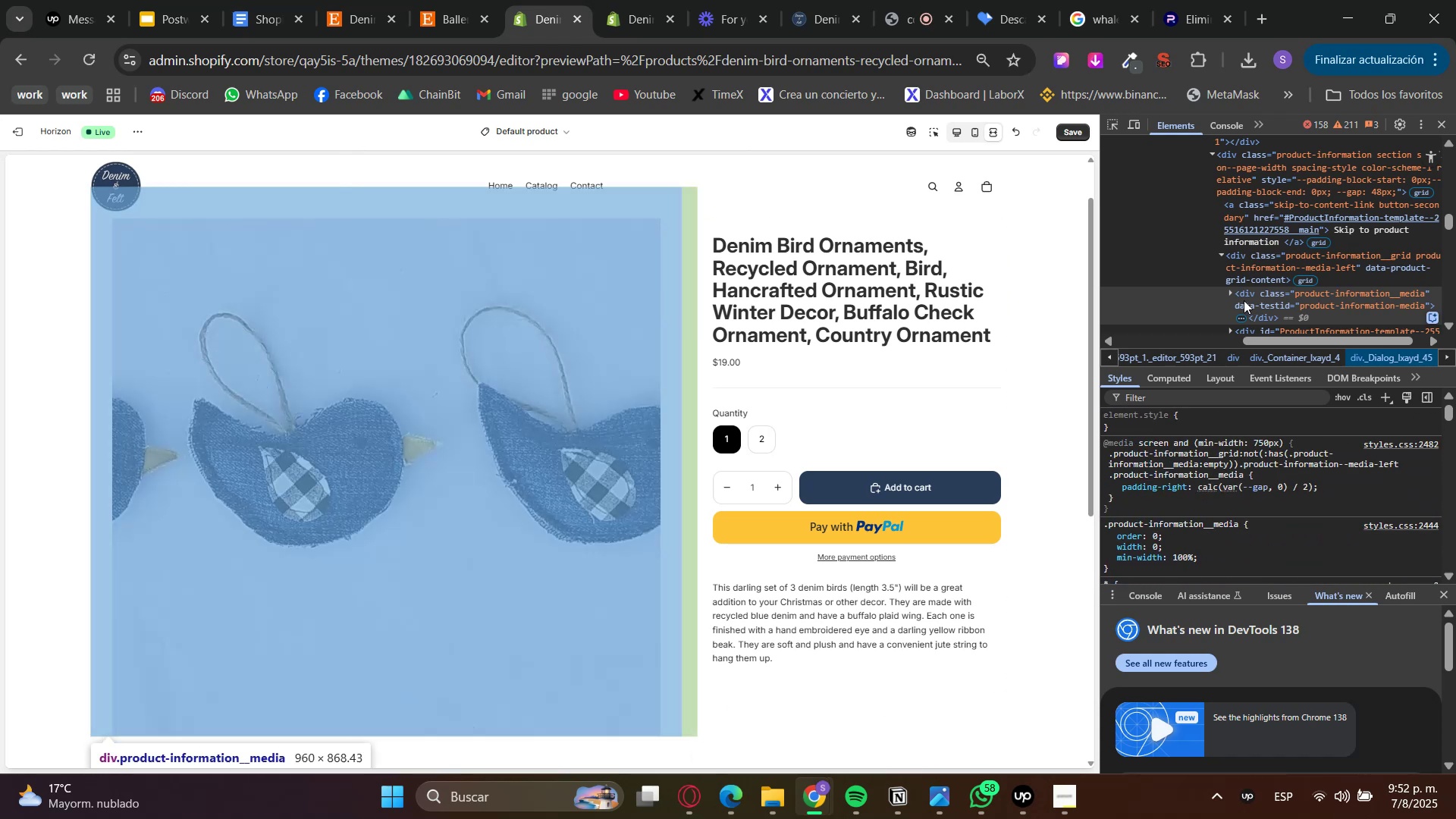 
left_click([1229, 293])
 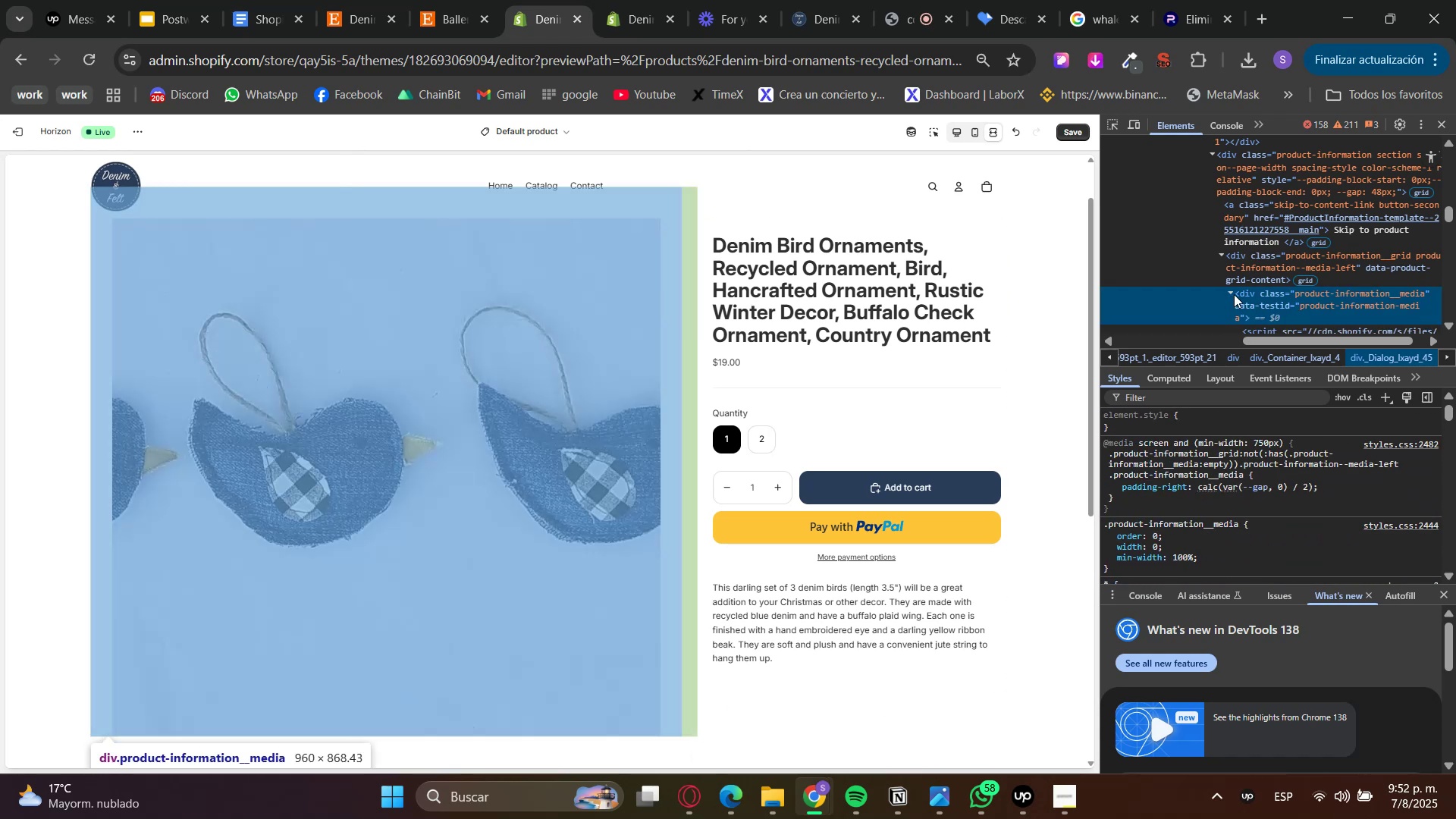 
scroll: coordinate [1241, 310], scroll_direction: down, amount: 2.0
 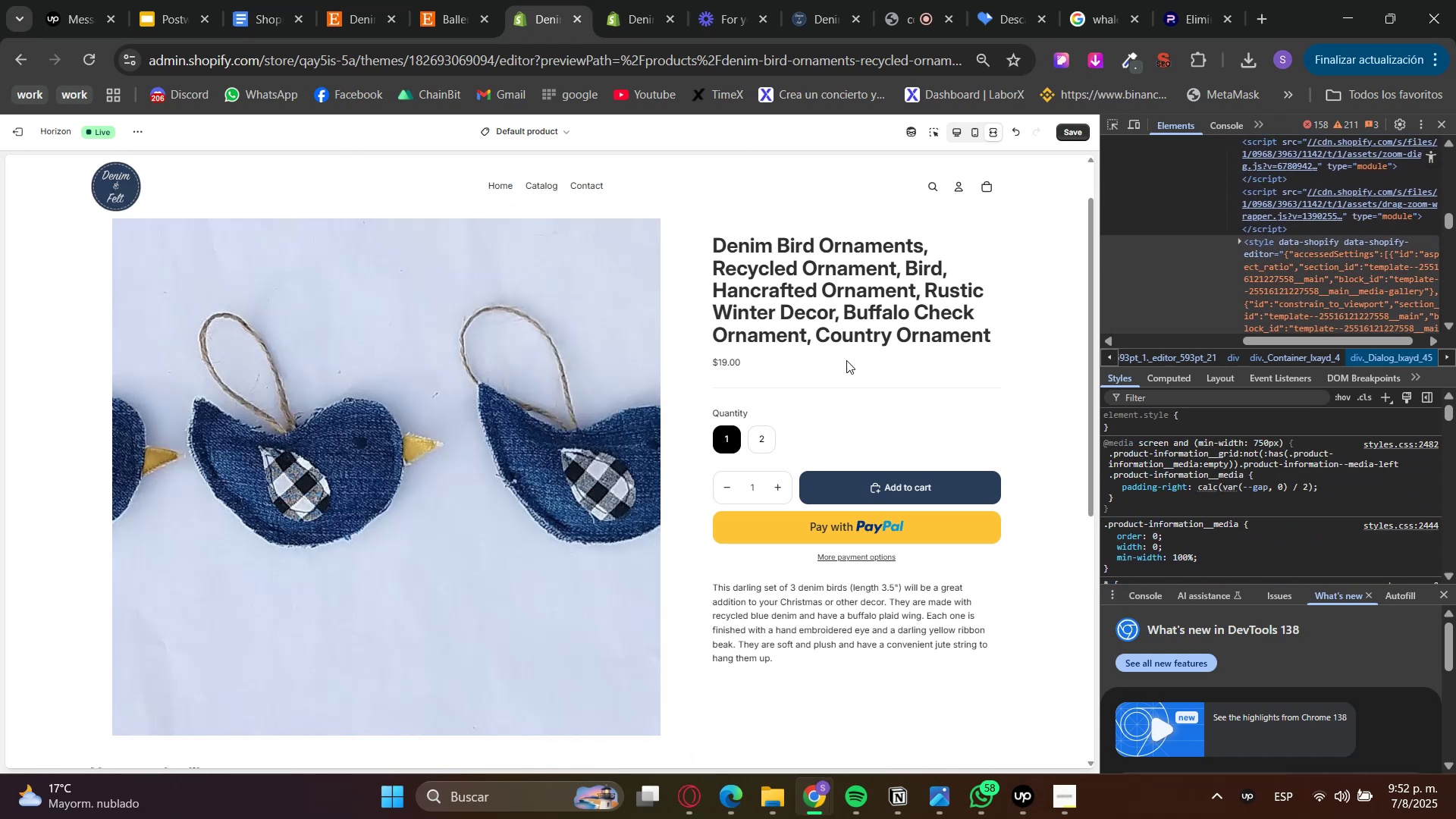 
left_click_drag(start_coordinate=[519, 384], to_coordinate=[377, 380])
 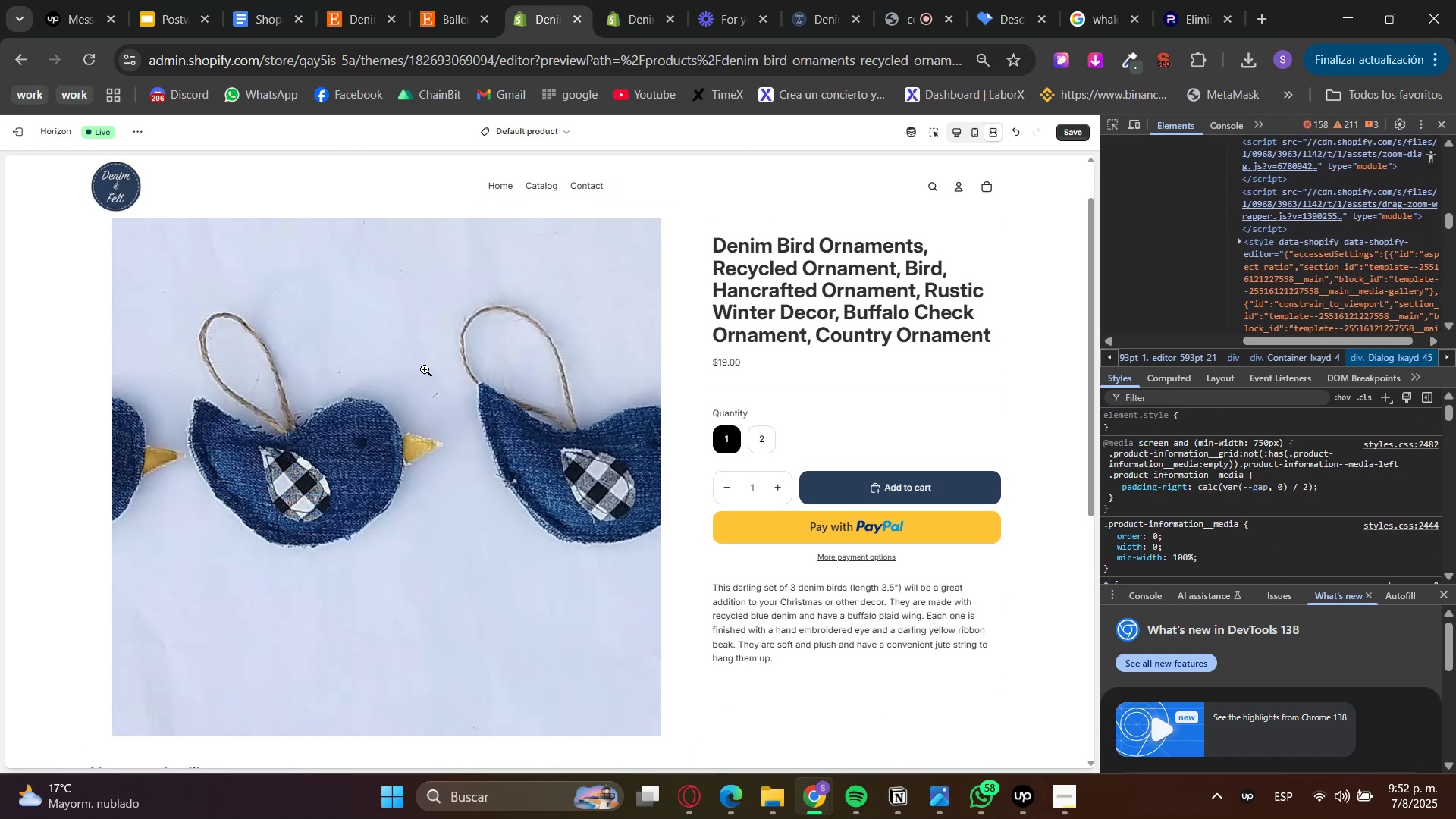 
left_click_drag(start_coordinate=[497, 364], to_coordinate=[382, 369])
 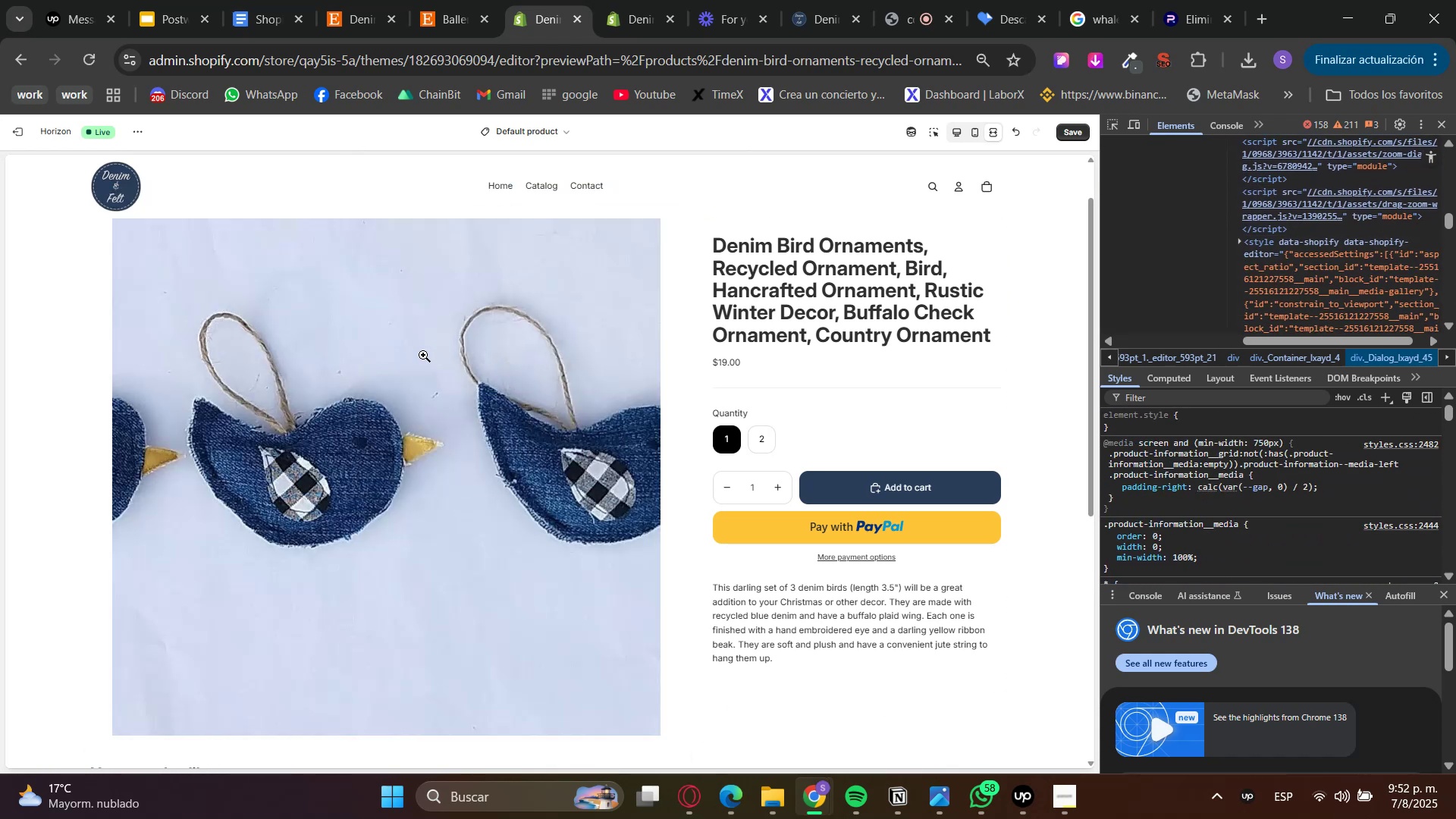 
left_click([423, 355])
 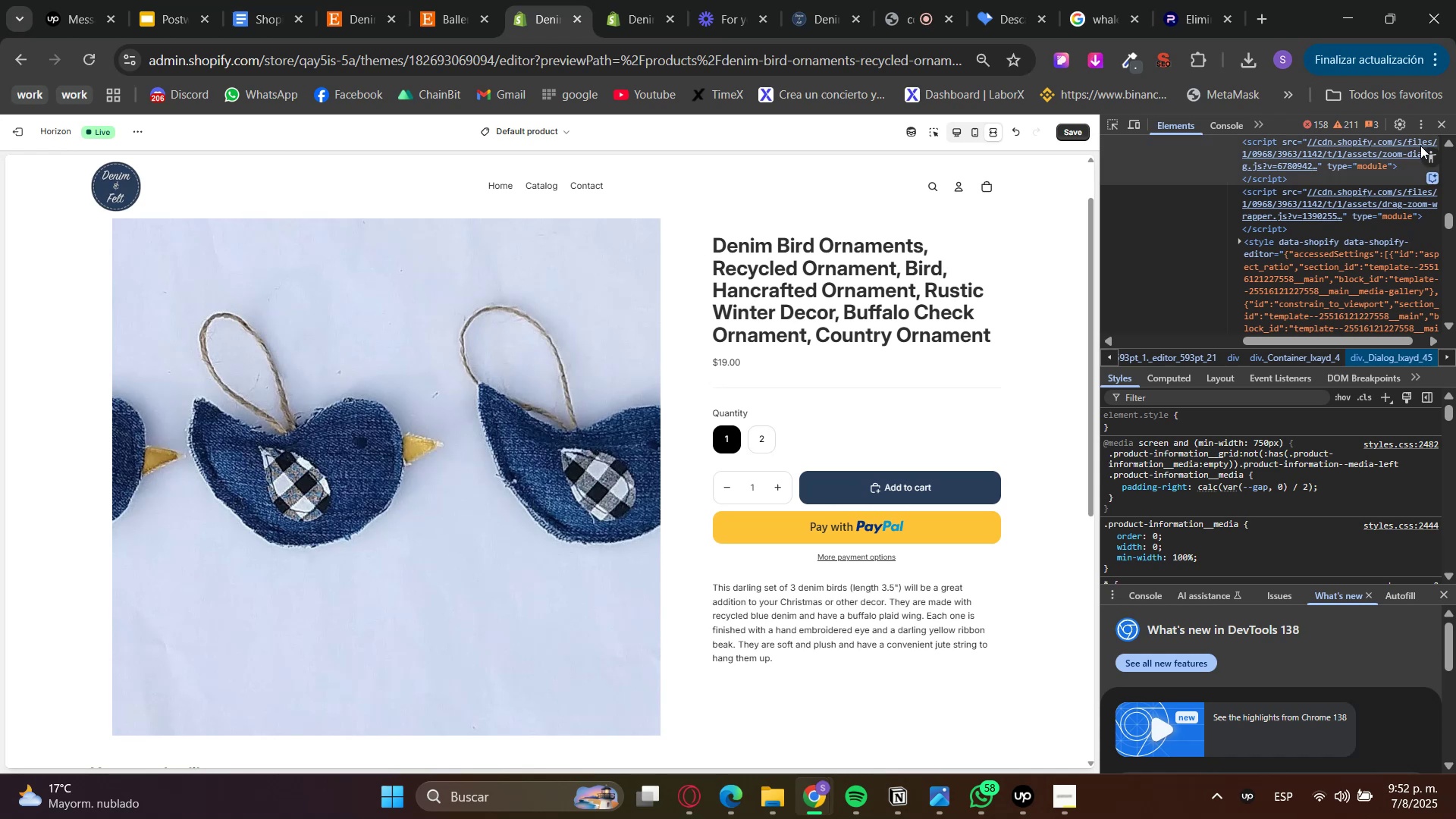 
left_click([1449, 130])
 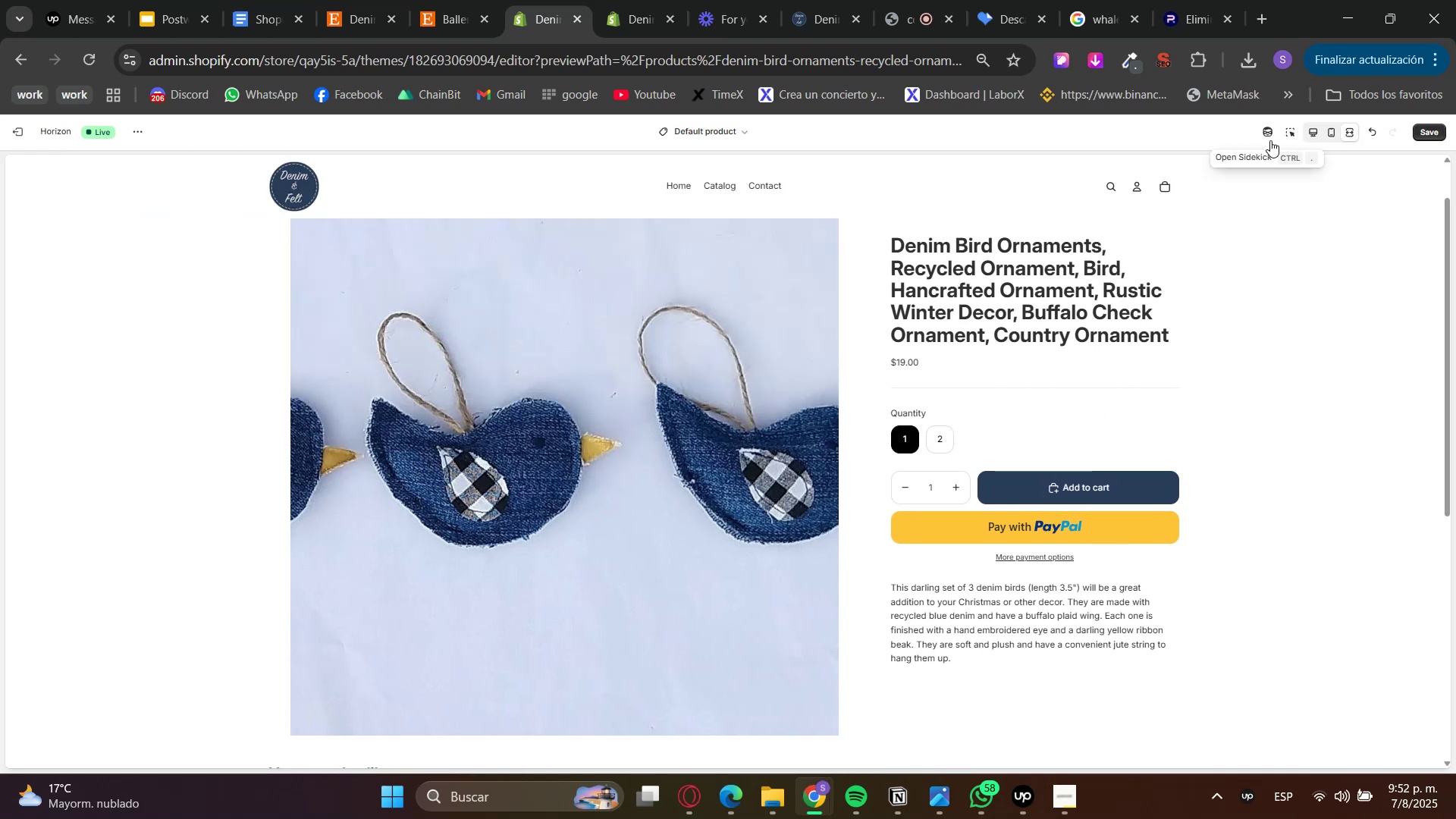 
left_click([1311, 130])
 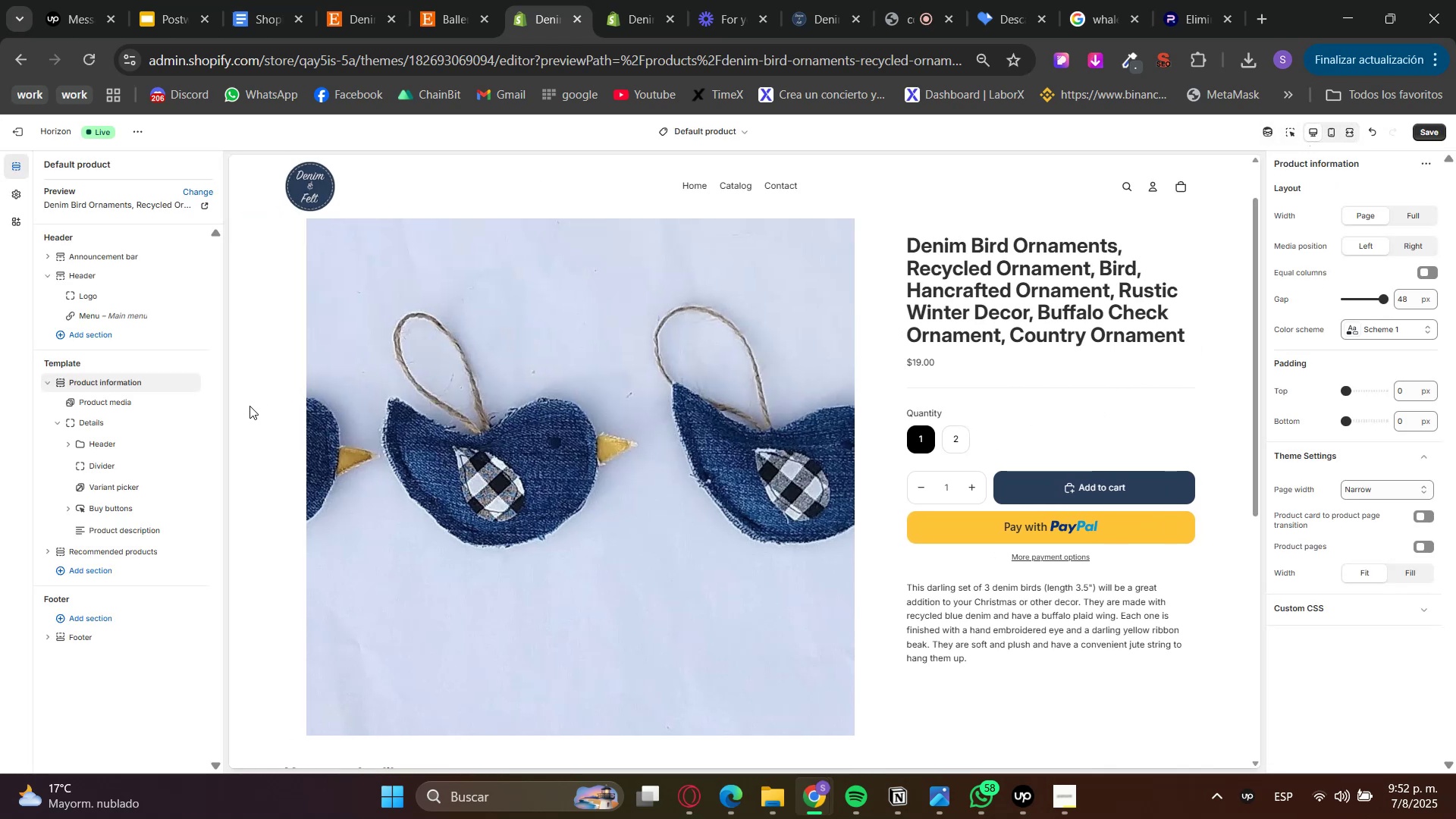 
left_click([98, 409])
 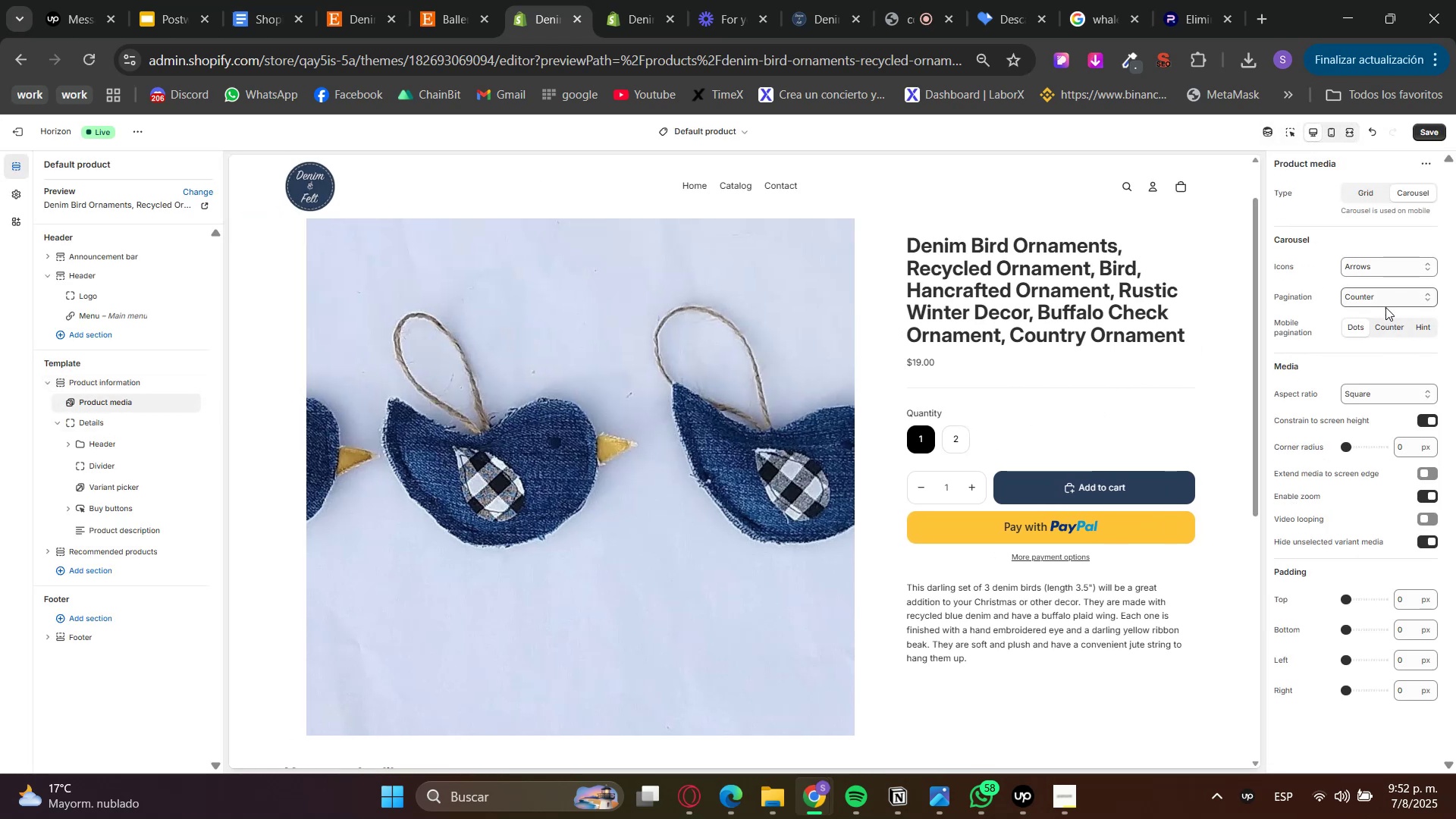 
left_click([1391, 402])
 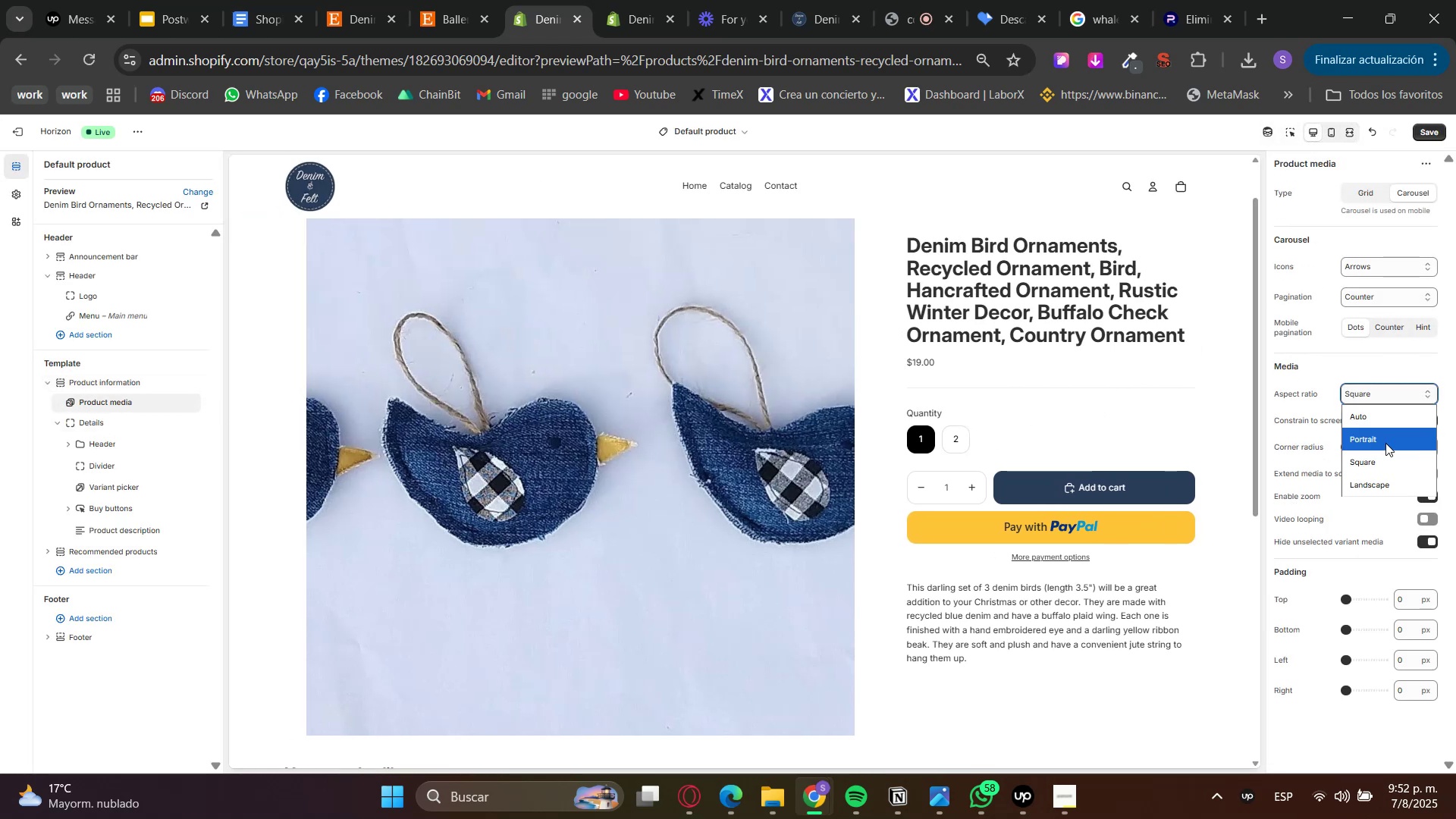 
left_click([1385, 480])
 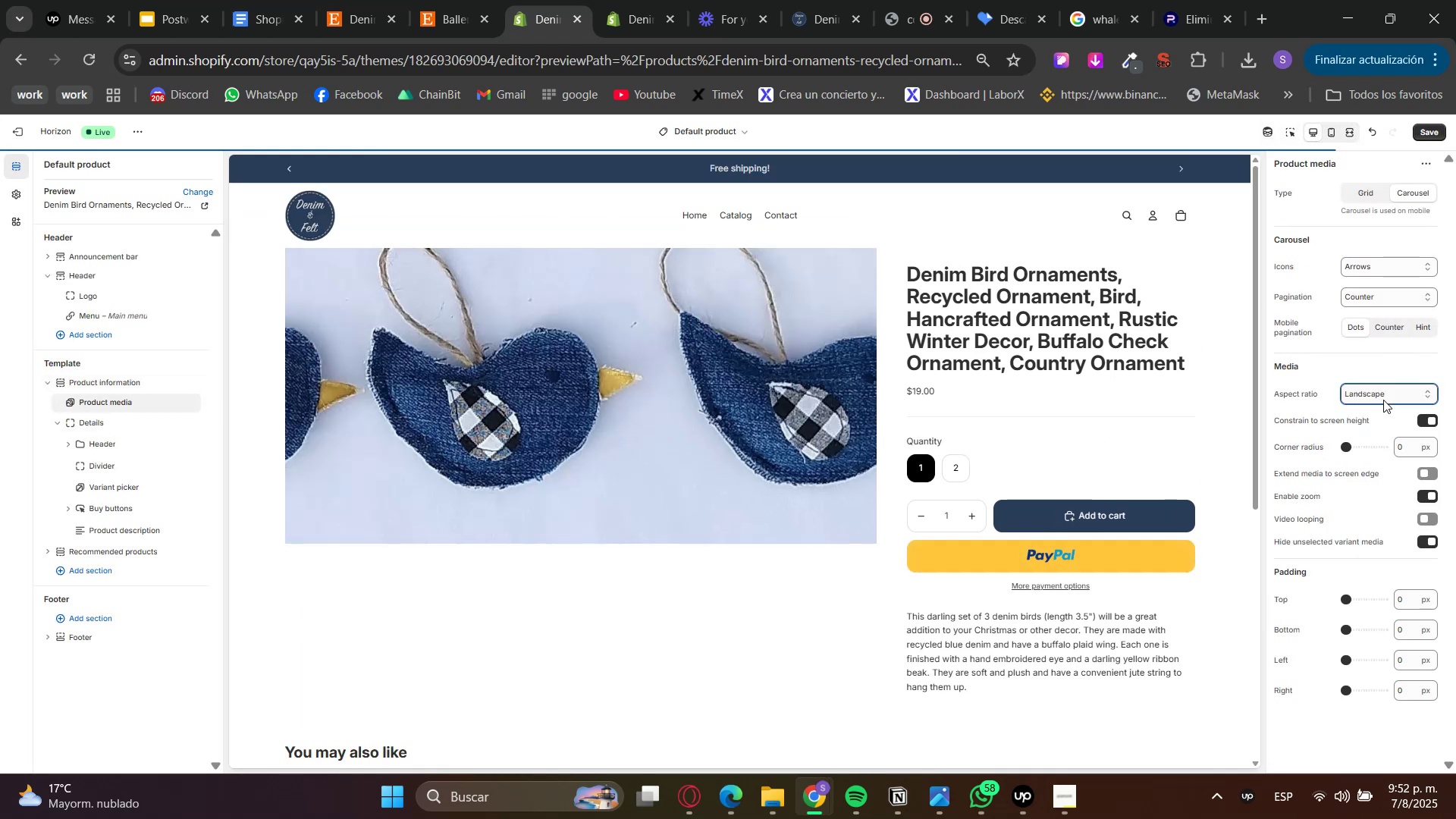 
left_click([1383, 400])
 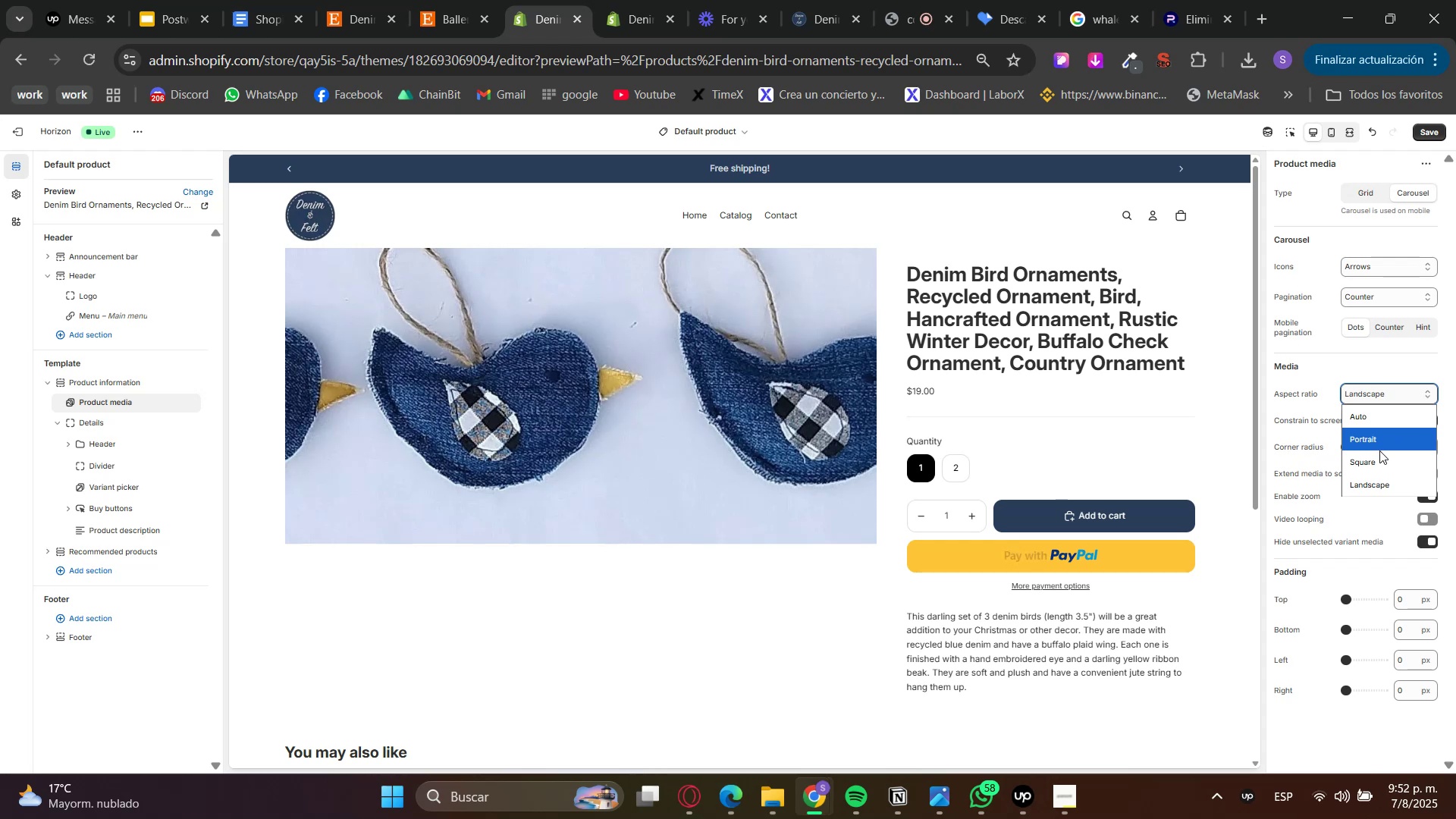 
double_click([1377, 460])
 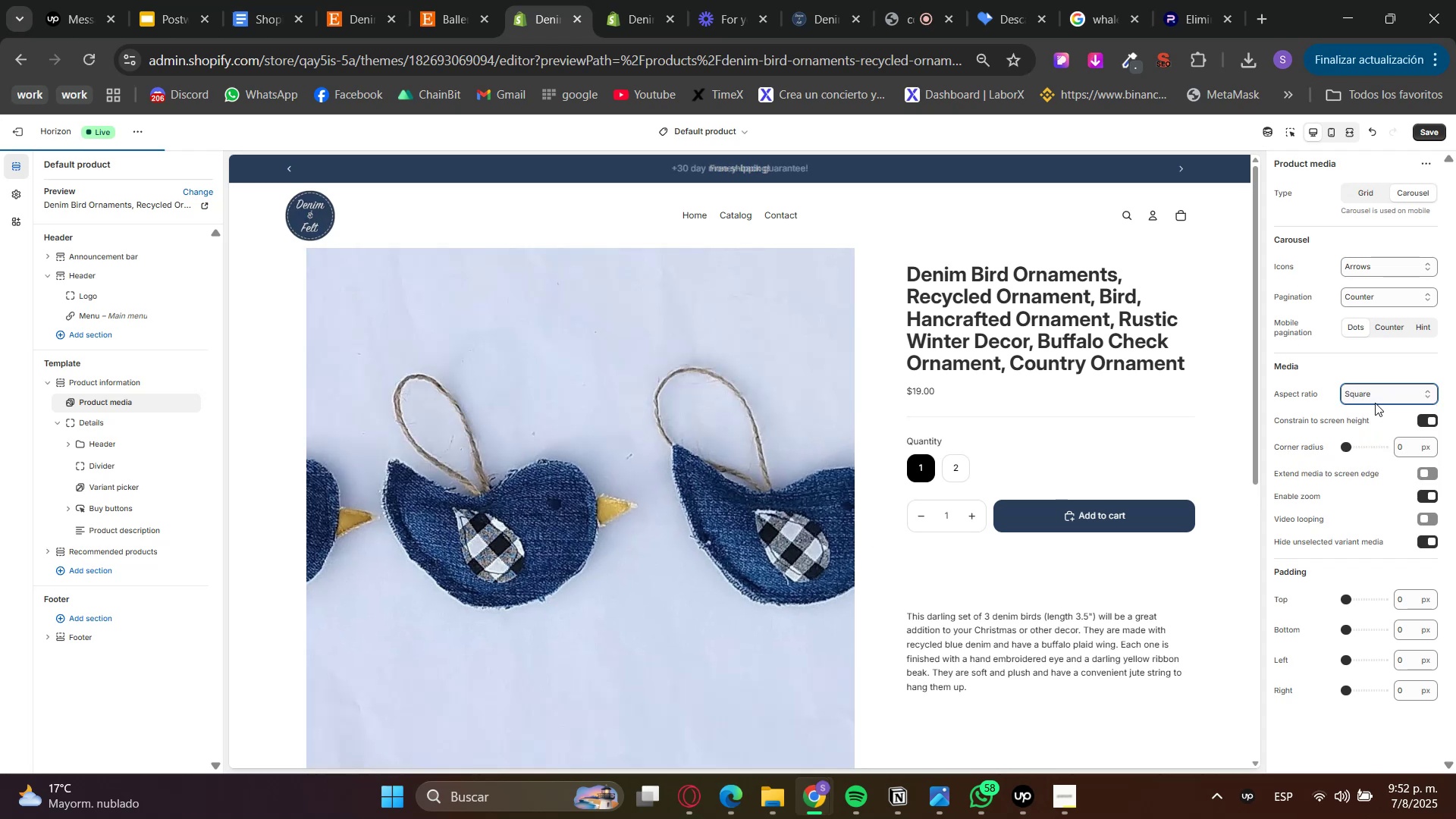 
left_click([1375, 399])
 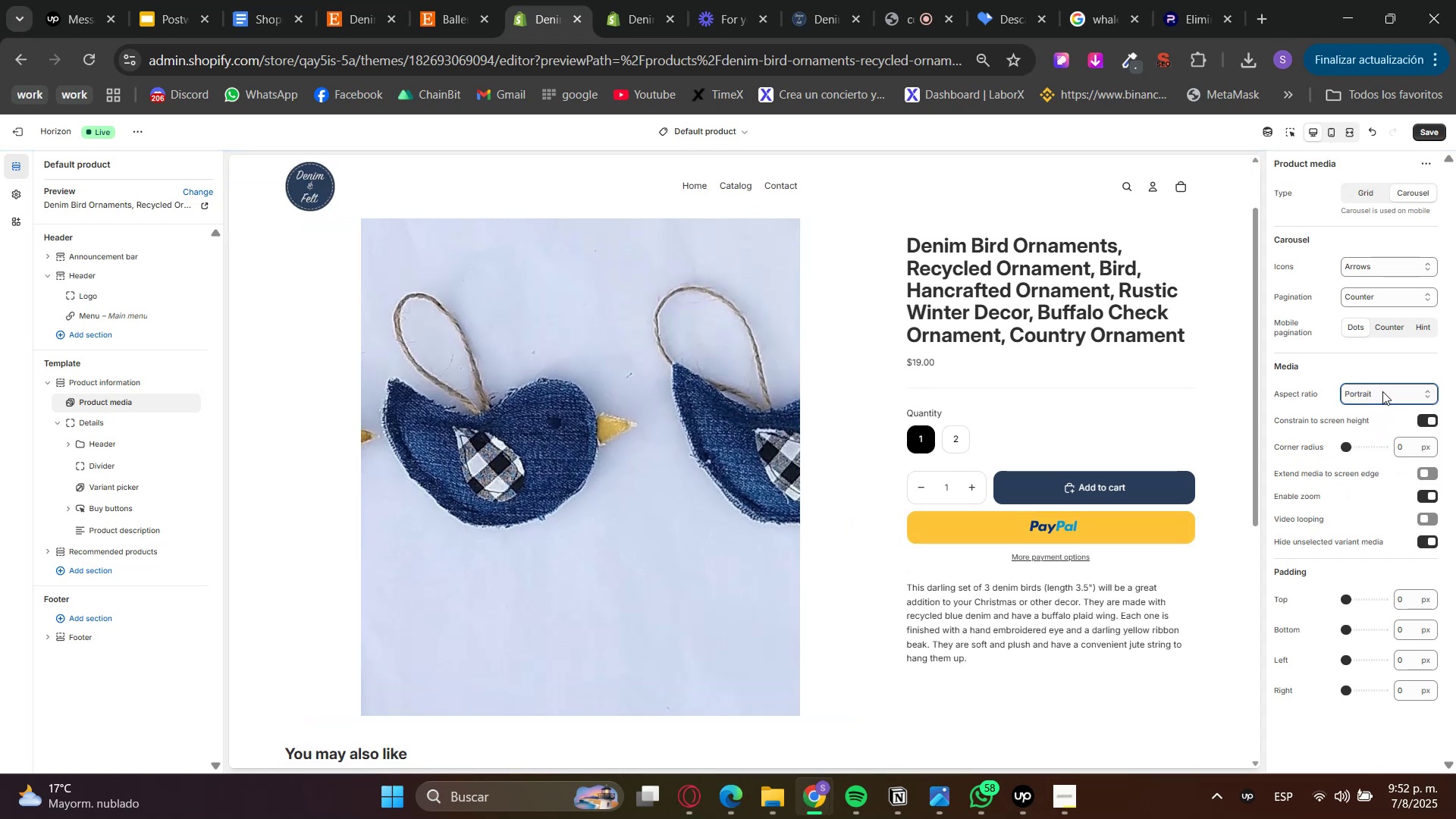 
double_click([1377, 413])
 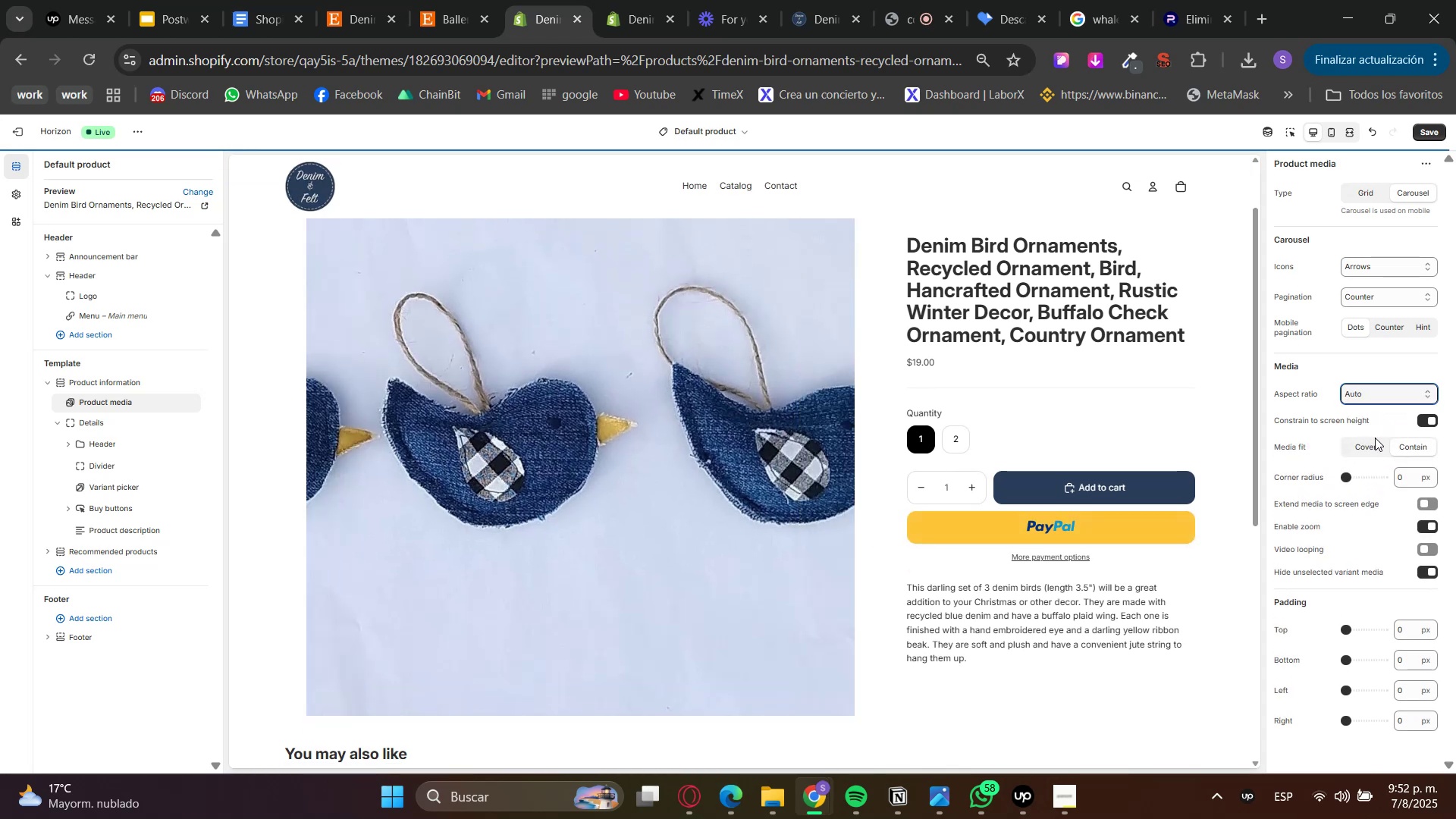 
left_click([1374, 449])
 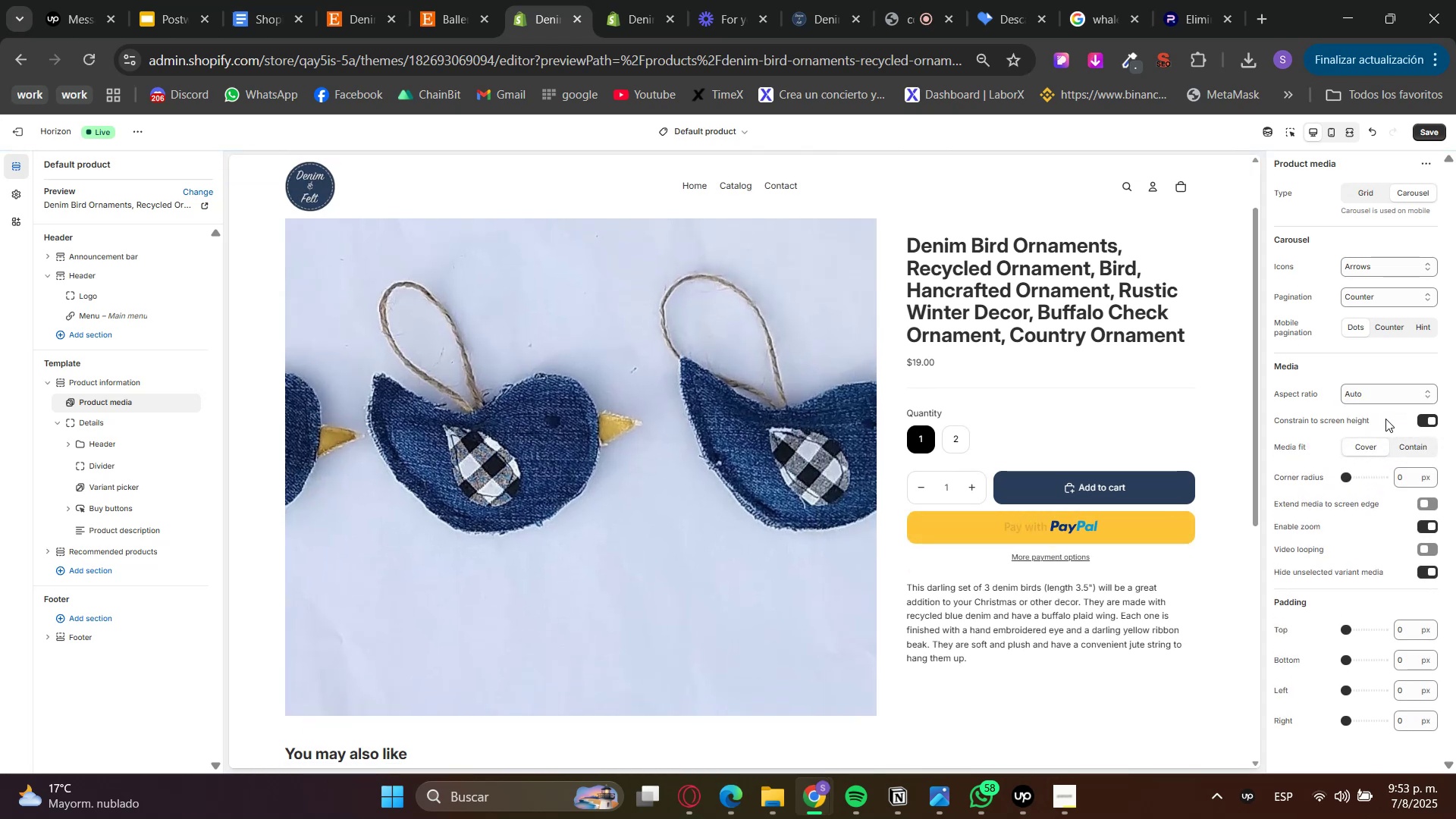 
scroll: coordinate [1135, 462], scroll_direction: up, amount: 2.0
 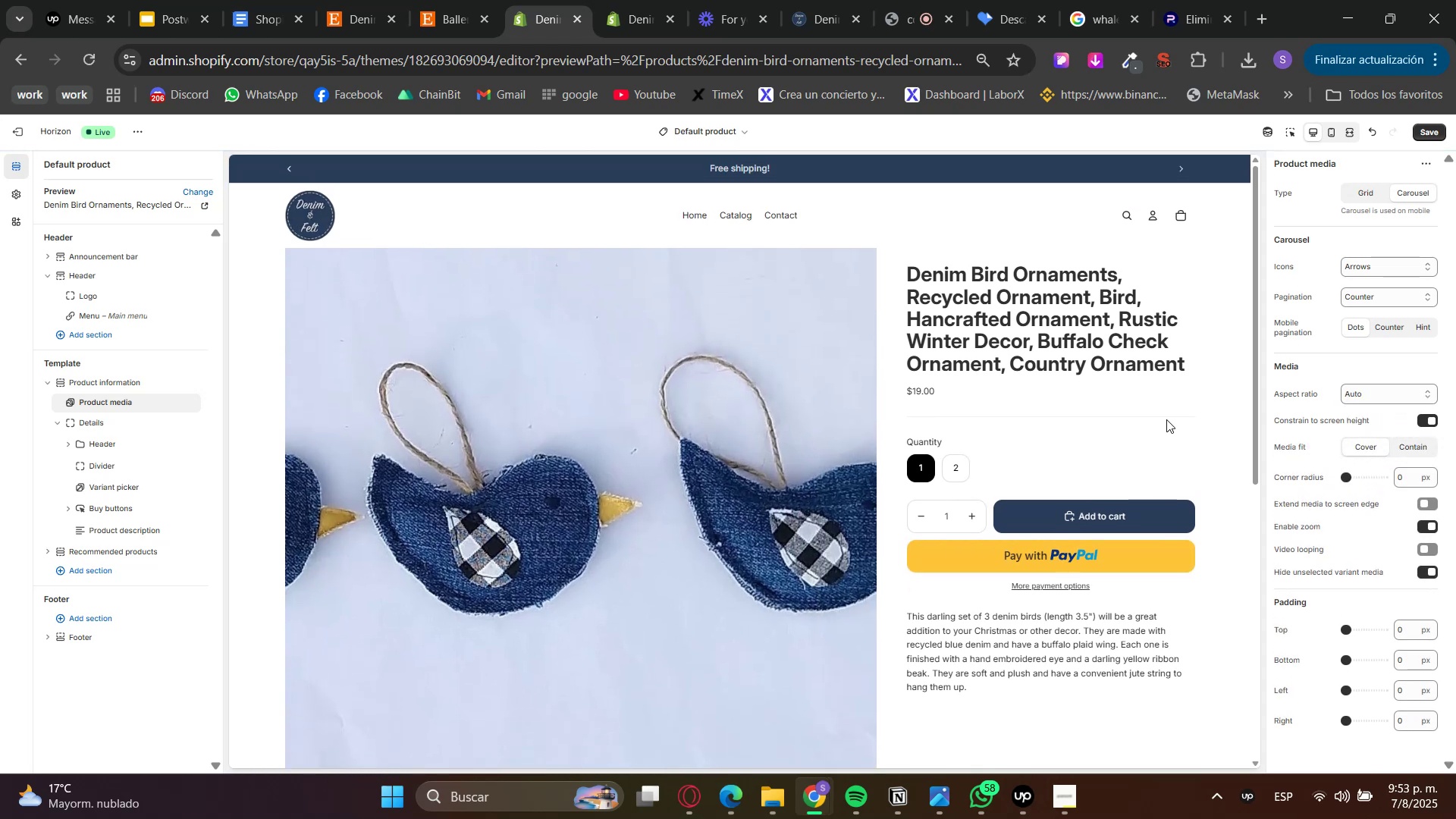 
left_click([110, 372])
 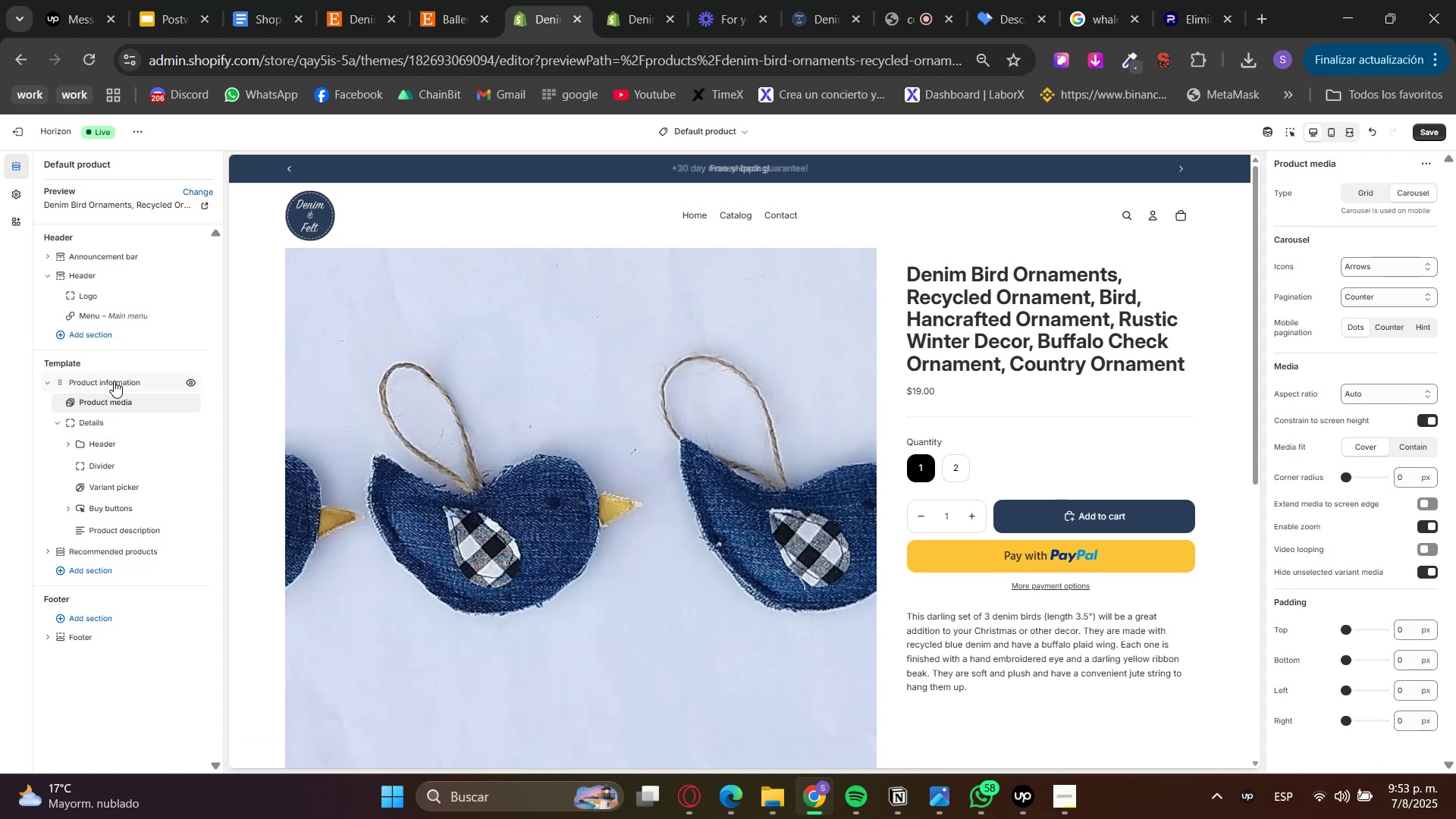 
double_click([121, 380])
 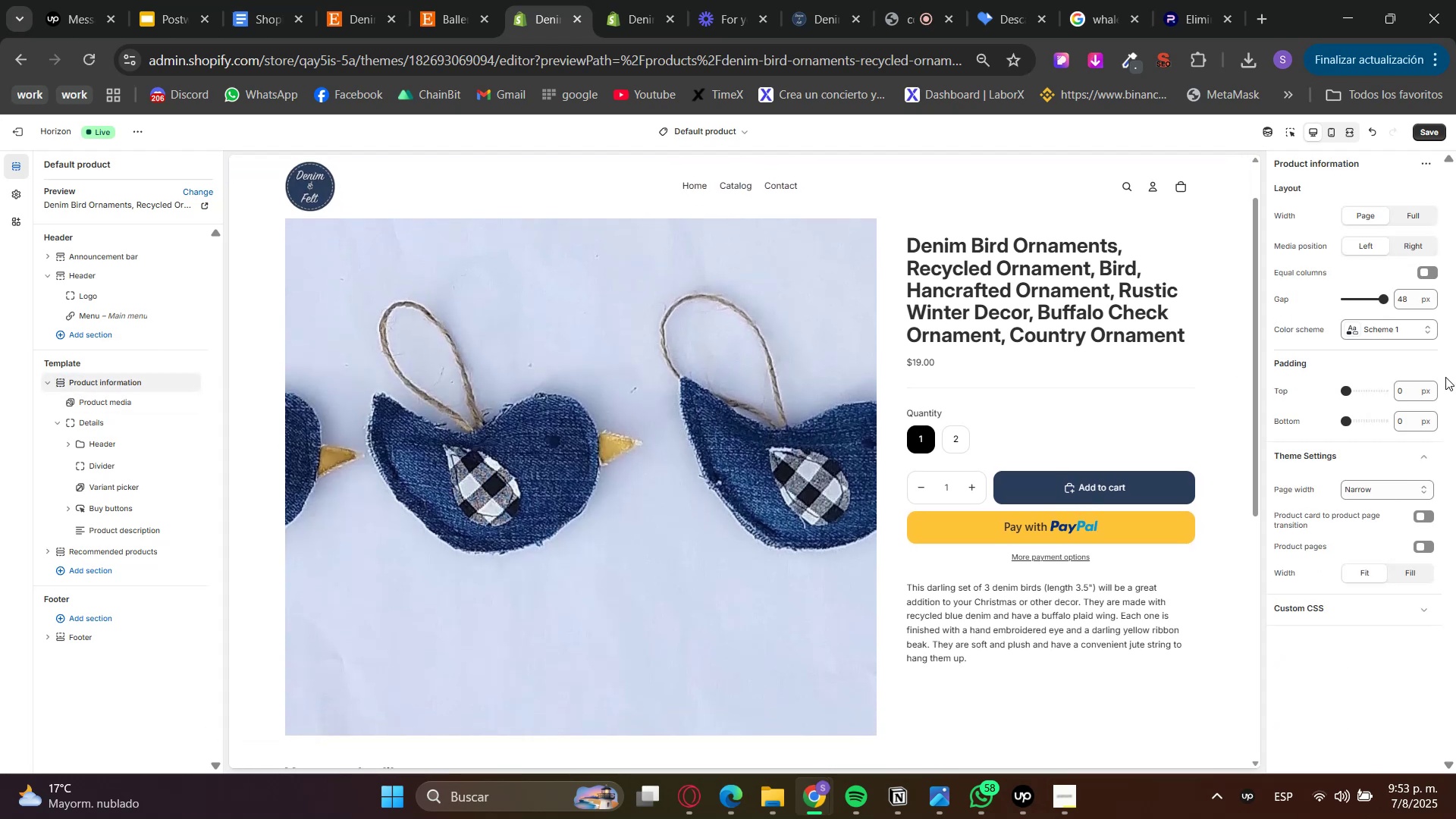 
left_click_drag(start_coordinate=[1410, 391], to_coordinate=[1362, 394])
 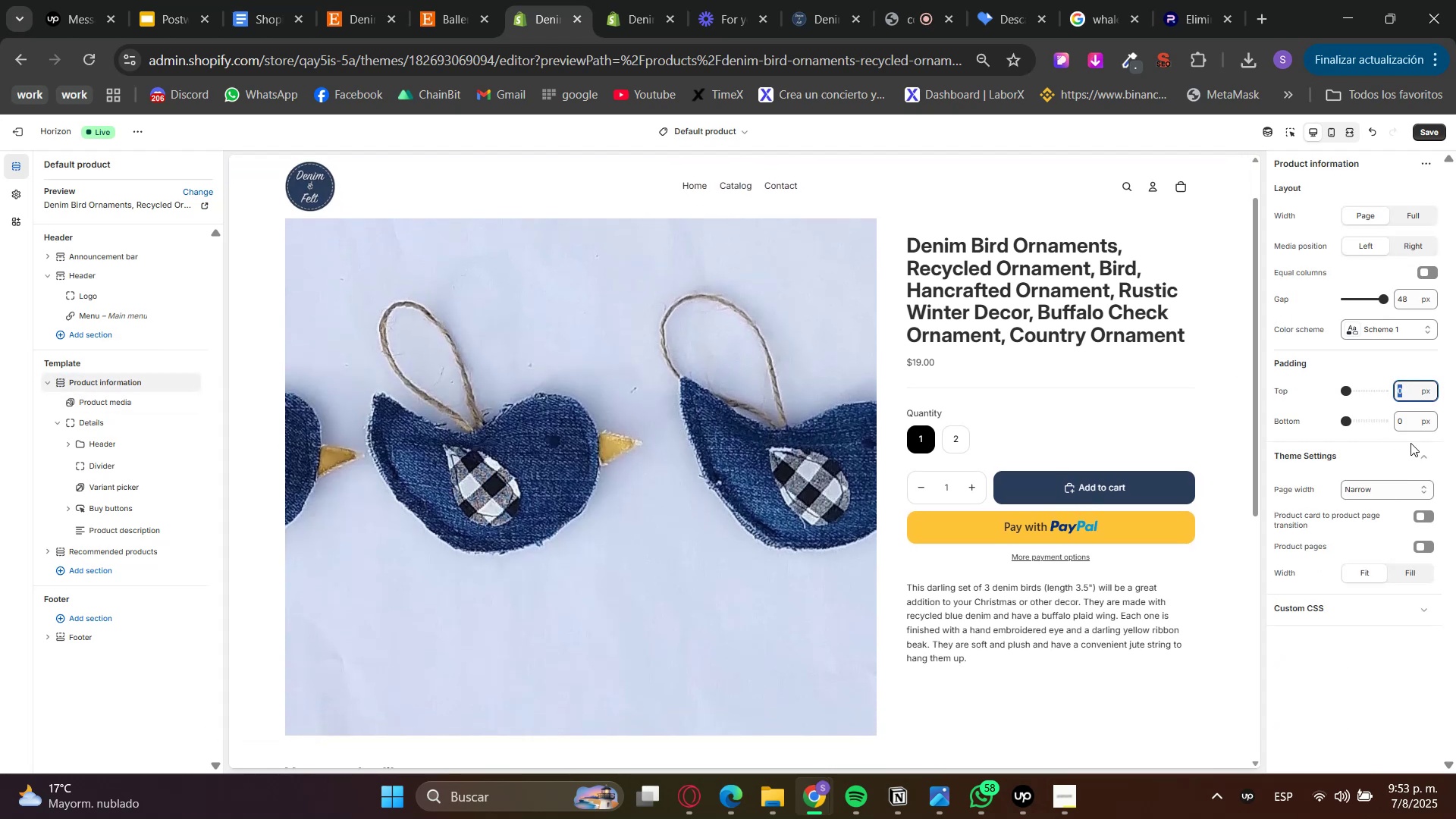 
key(Numpad4)
 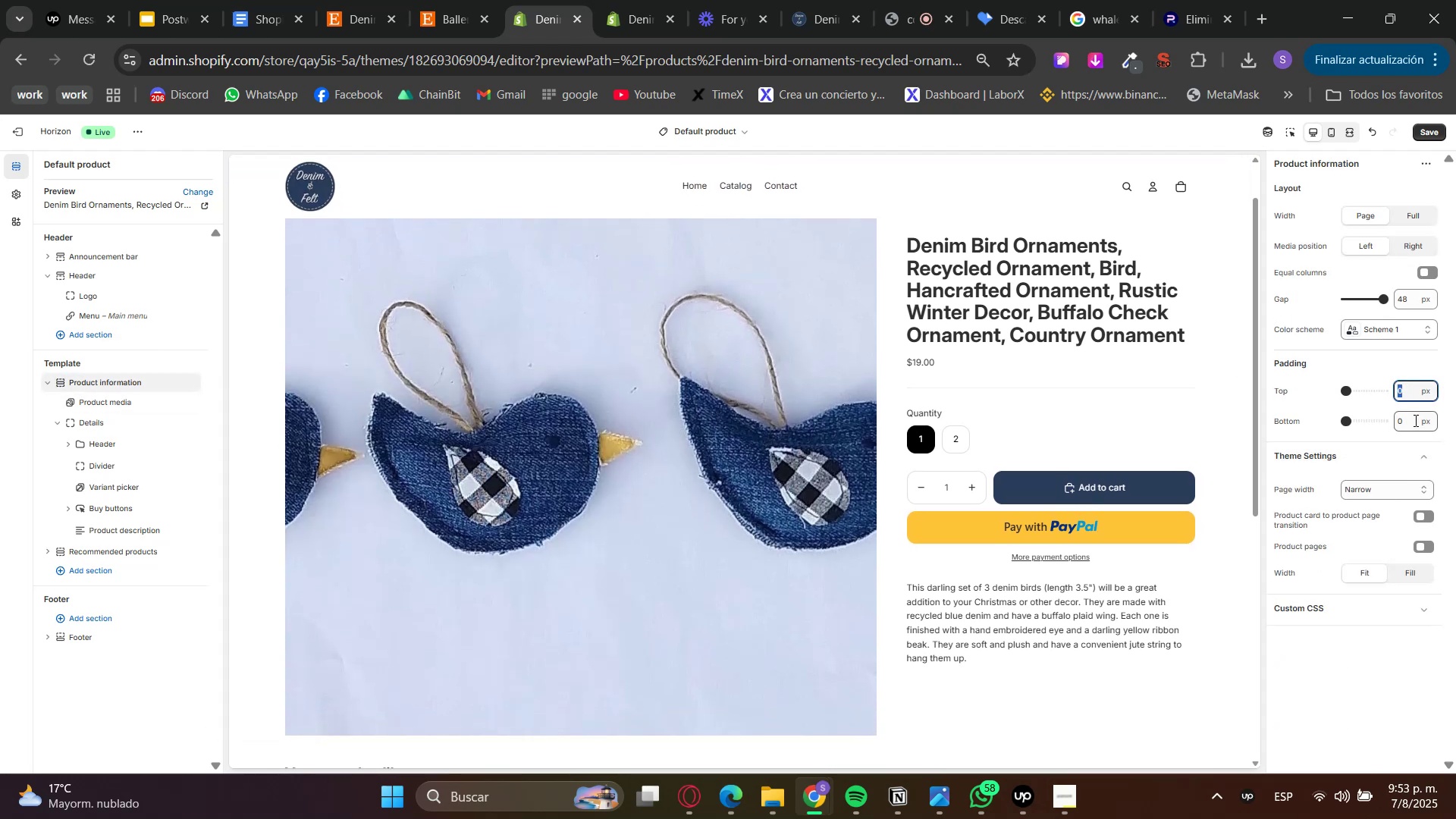 
key(Numpad8)
 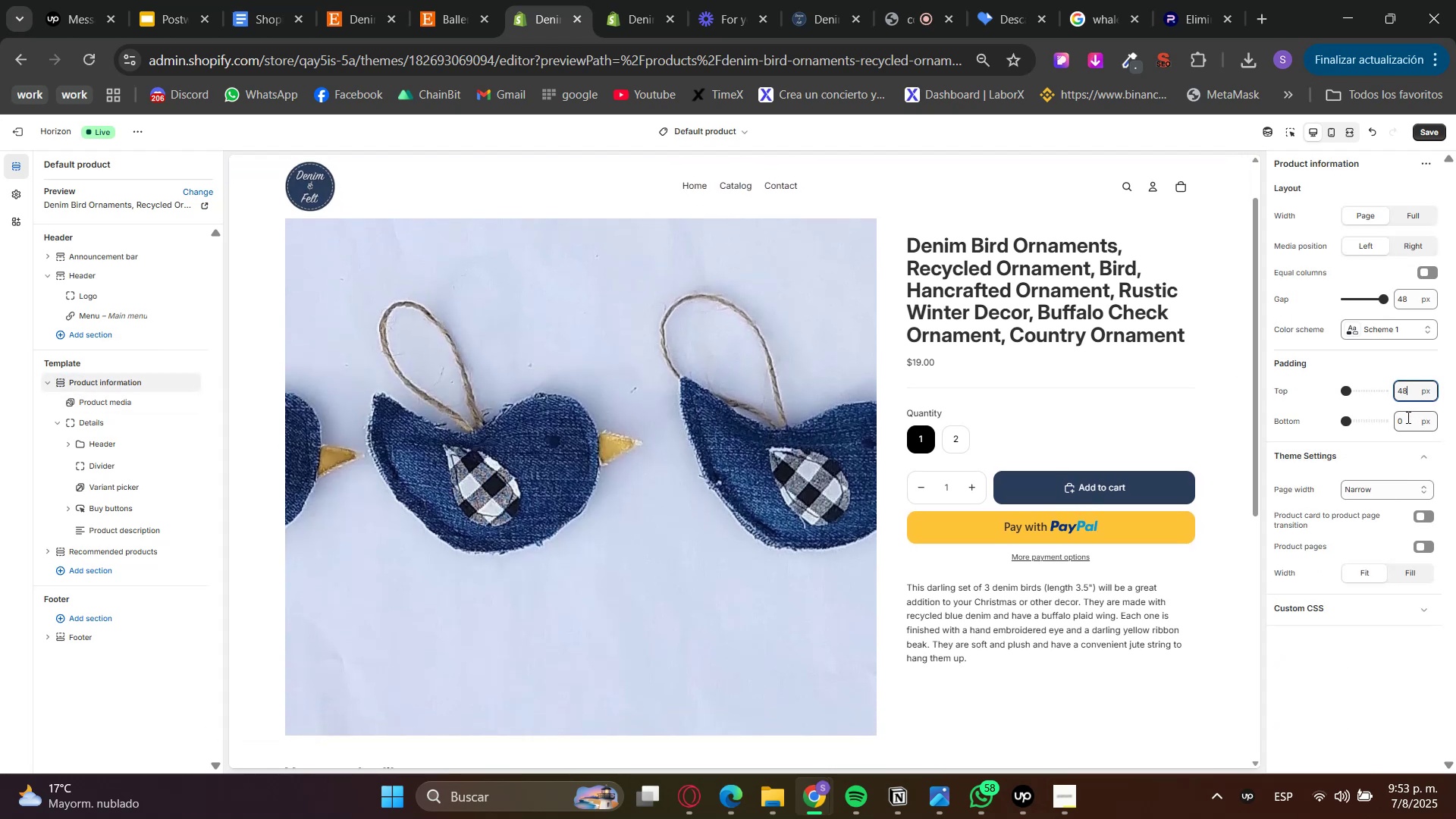 
left_click_drag(start_coordinate=[1406, 419], to_coordinate=[1380, 423])
 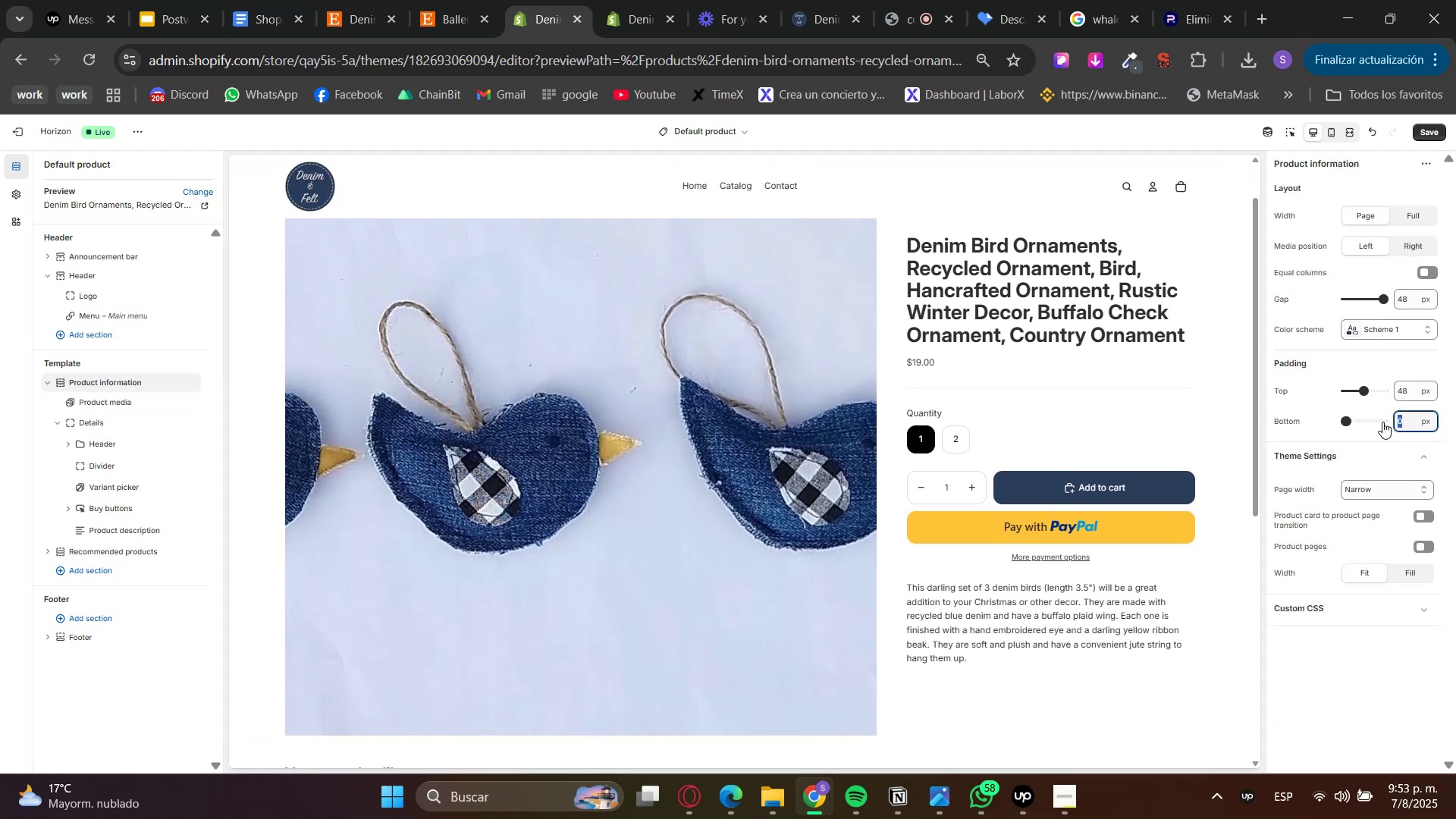 
key(Numpad4)
 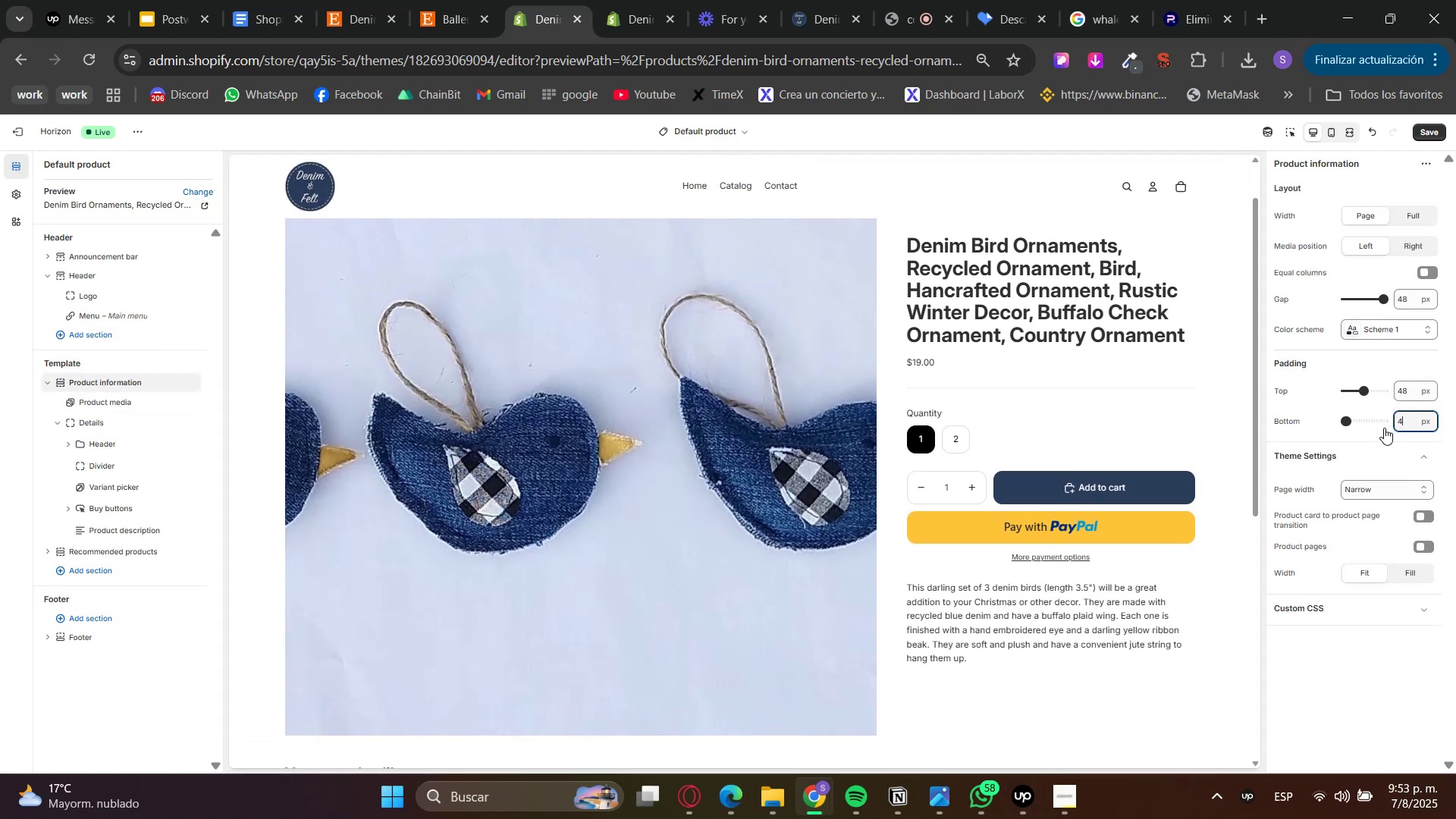 
key(Numpad8)
 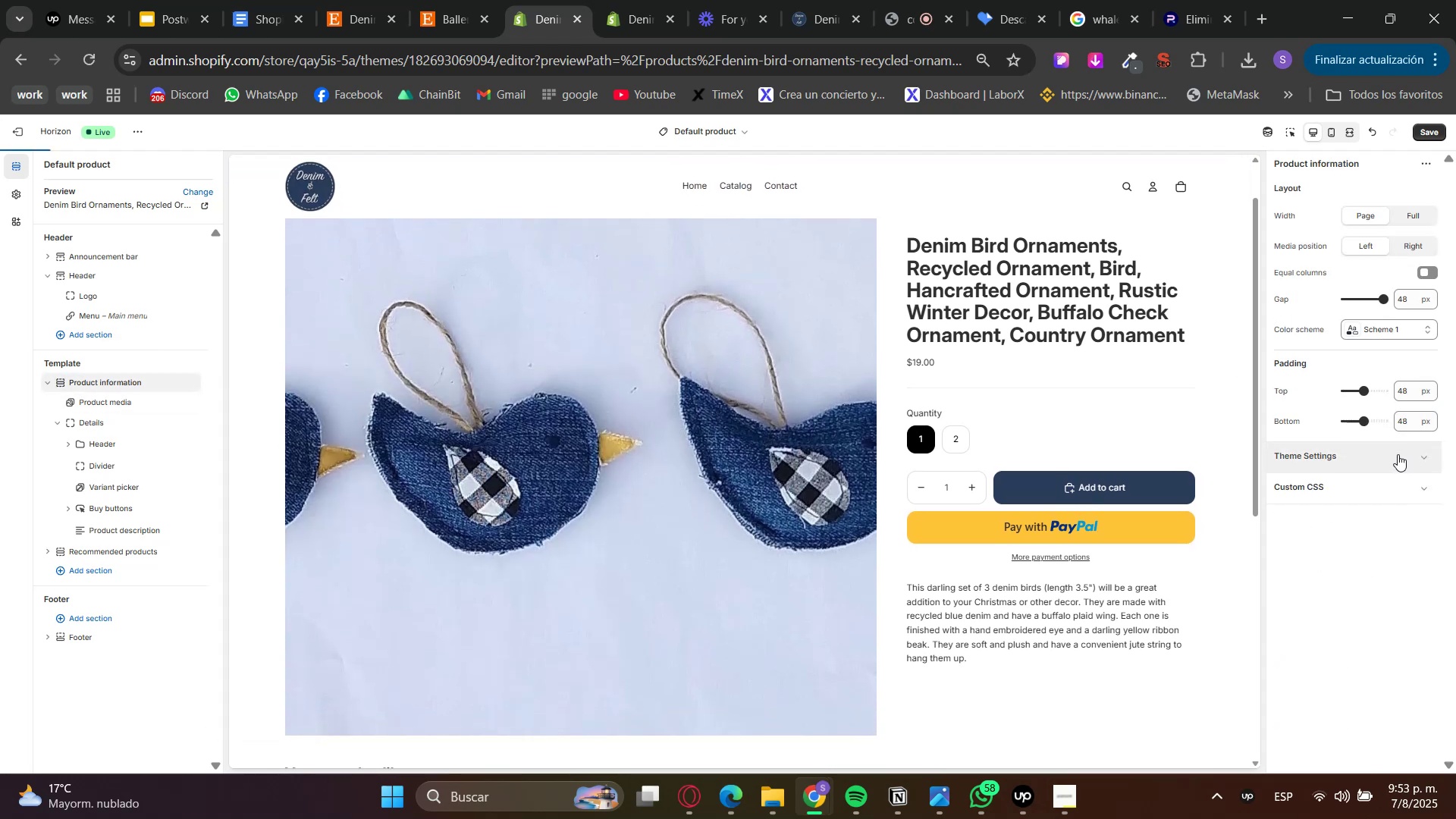 
triple_click([1390, 456])
 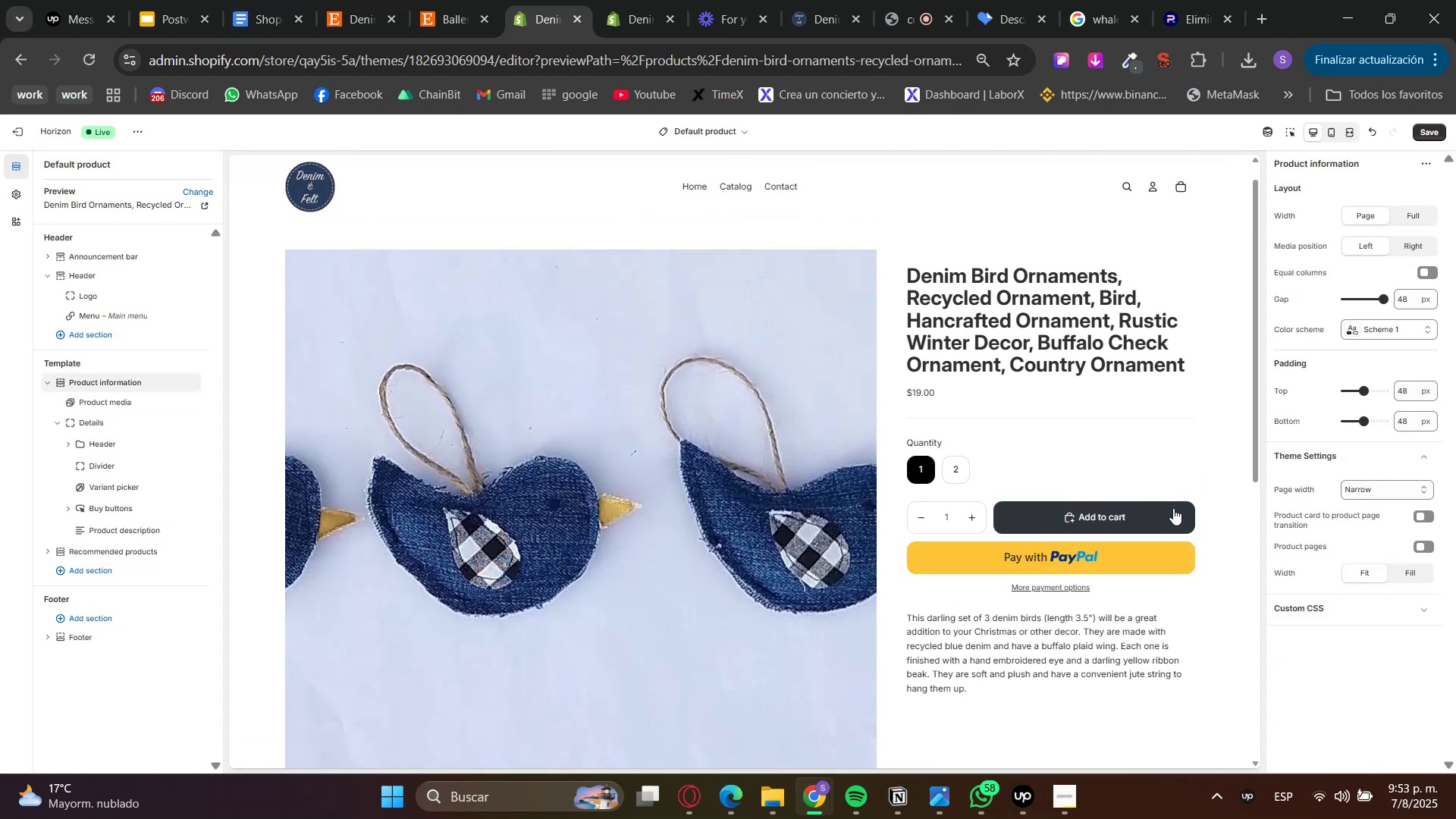 
scroll: coordinate [1117, 494], scroll_direction: up, amount: 3.0
 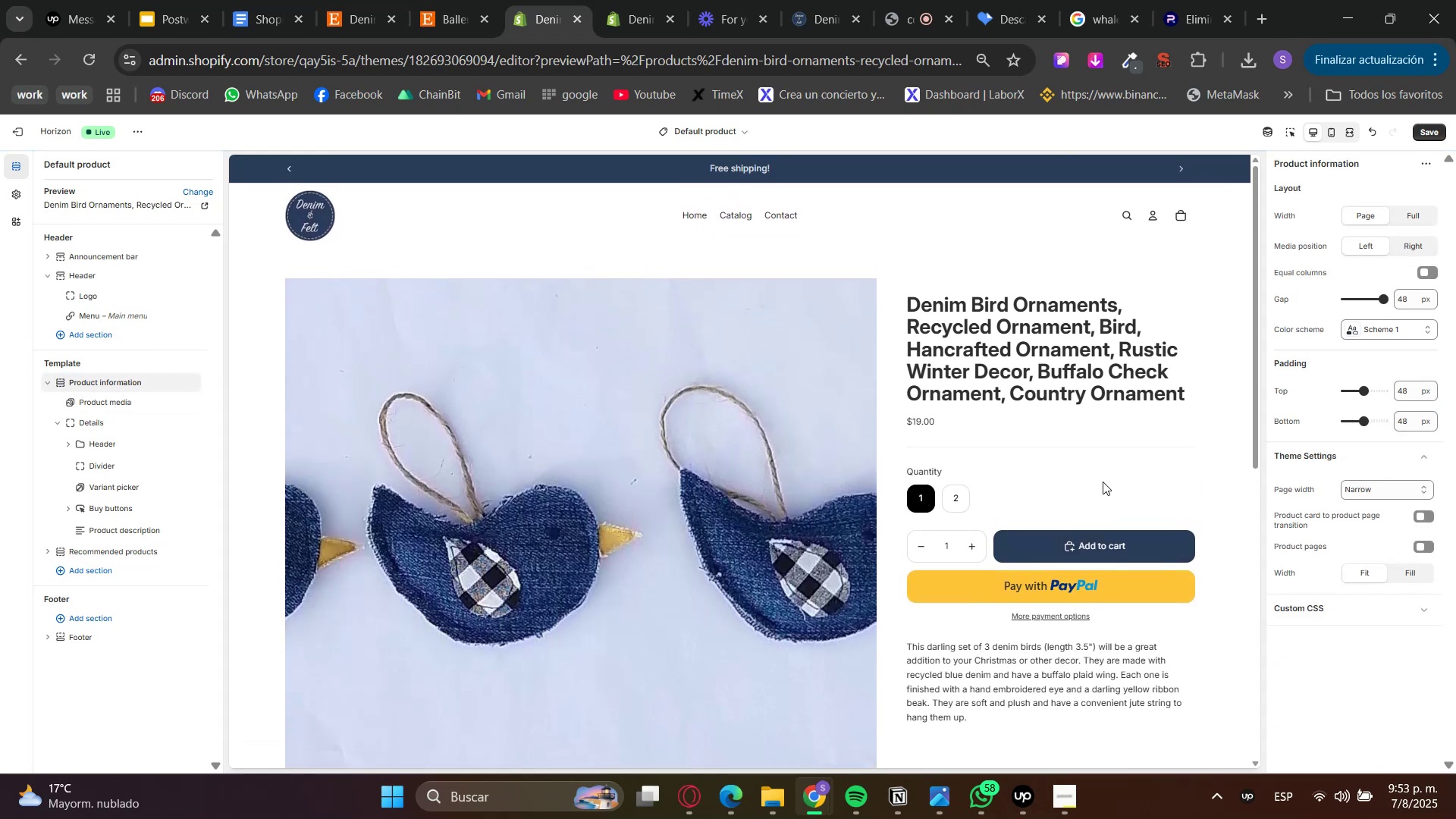 
scroll: coordinate [963, 507], scroll_direction: down, amount: 9.0
 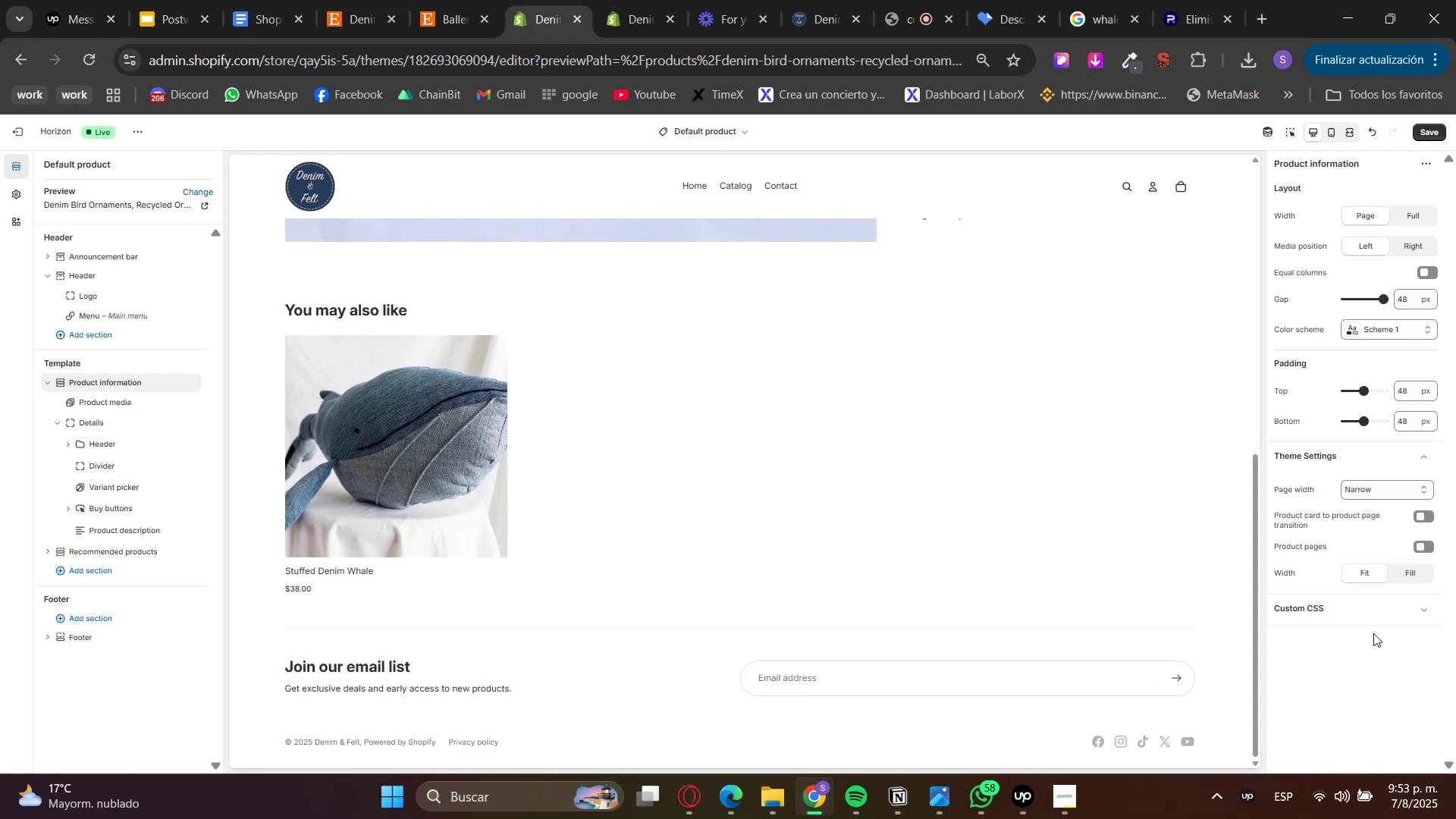 
scroll: coordinate [1088, 596], scroll_direction: up, amount: 11.0
 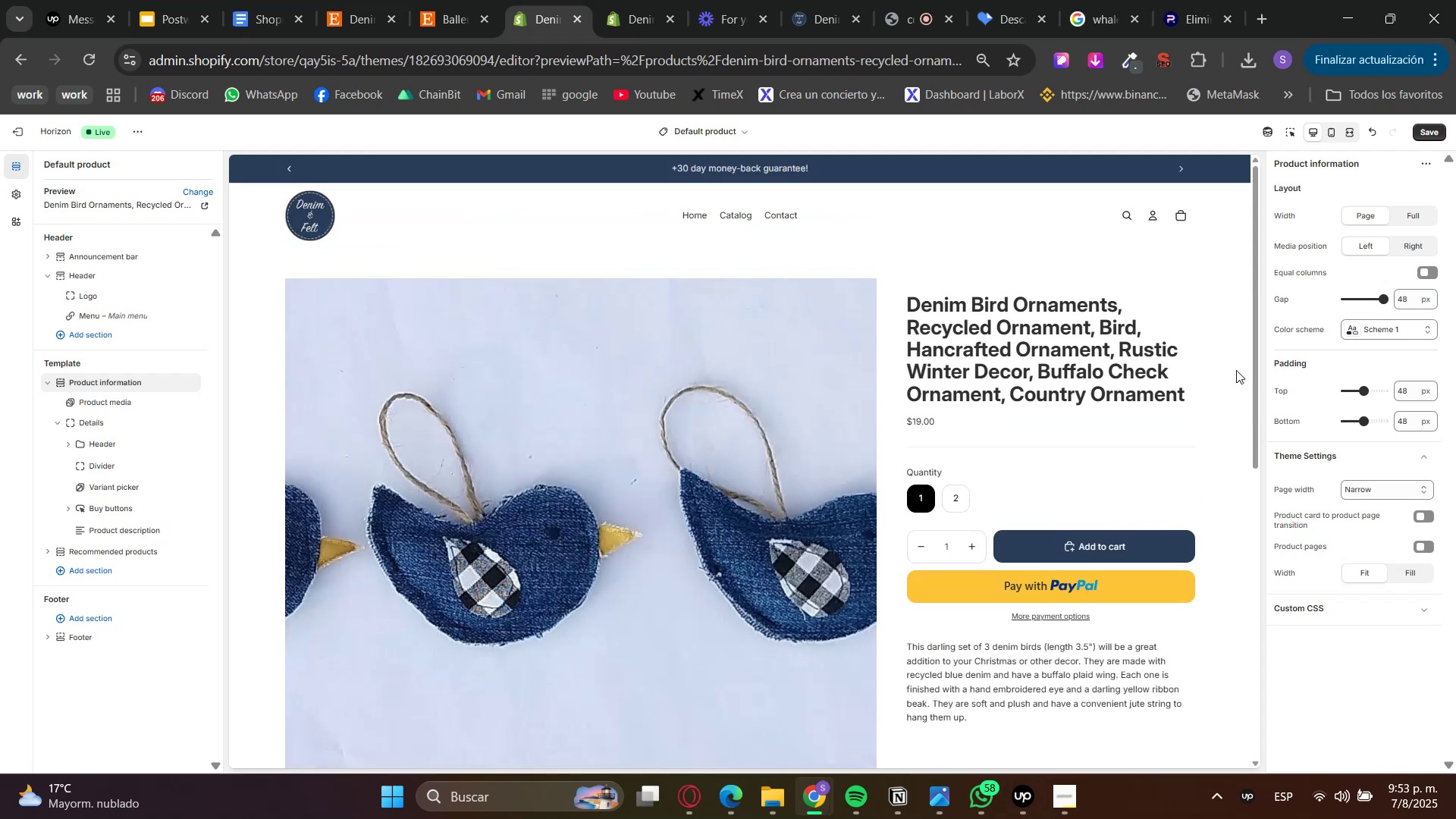 
scroll: coordinate [1236, 371], scroll_direction: down, amount: 1.0
 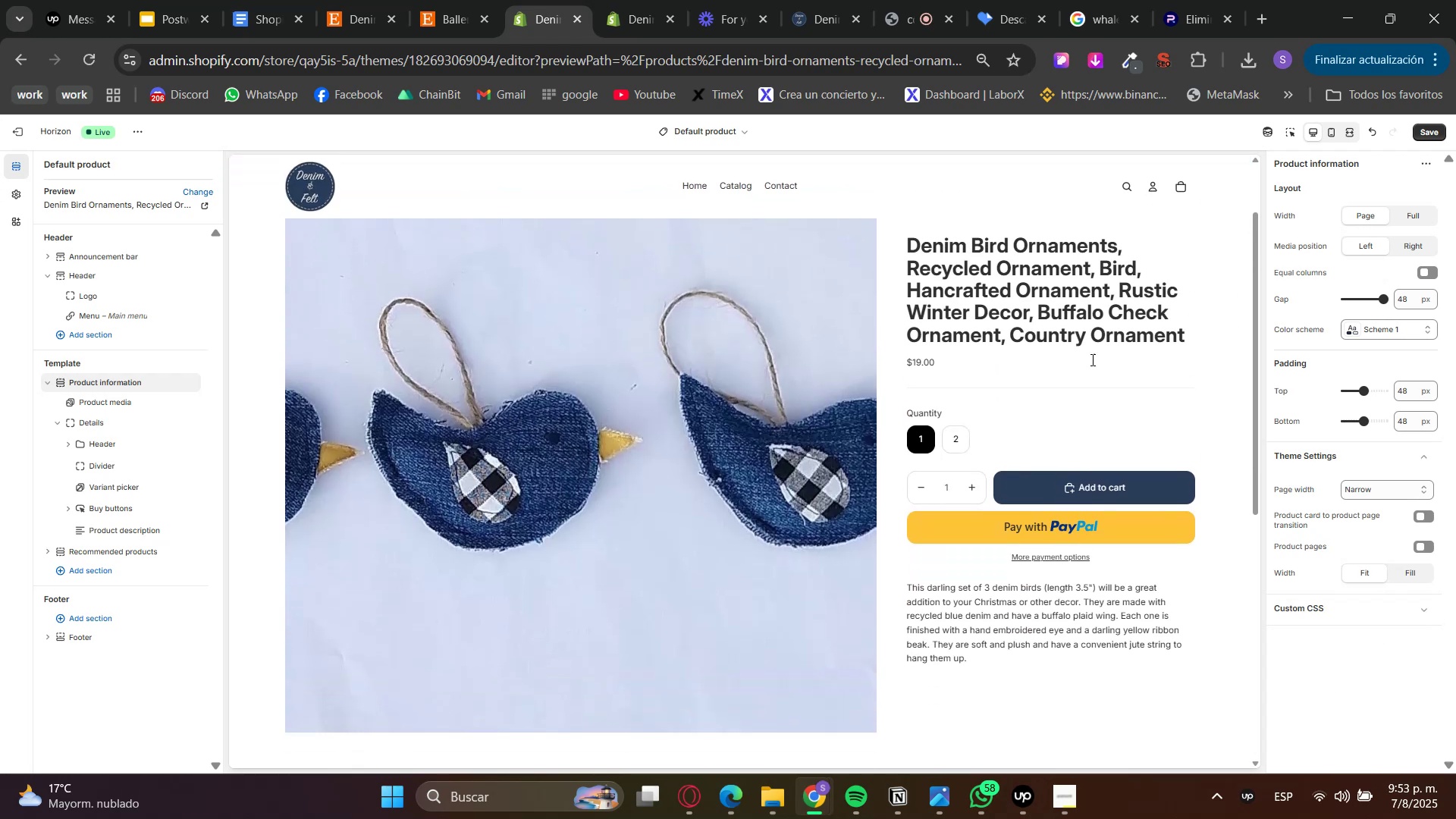 
left_click([943, 431])
 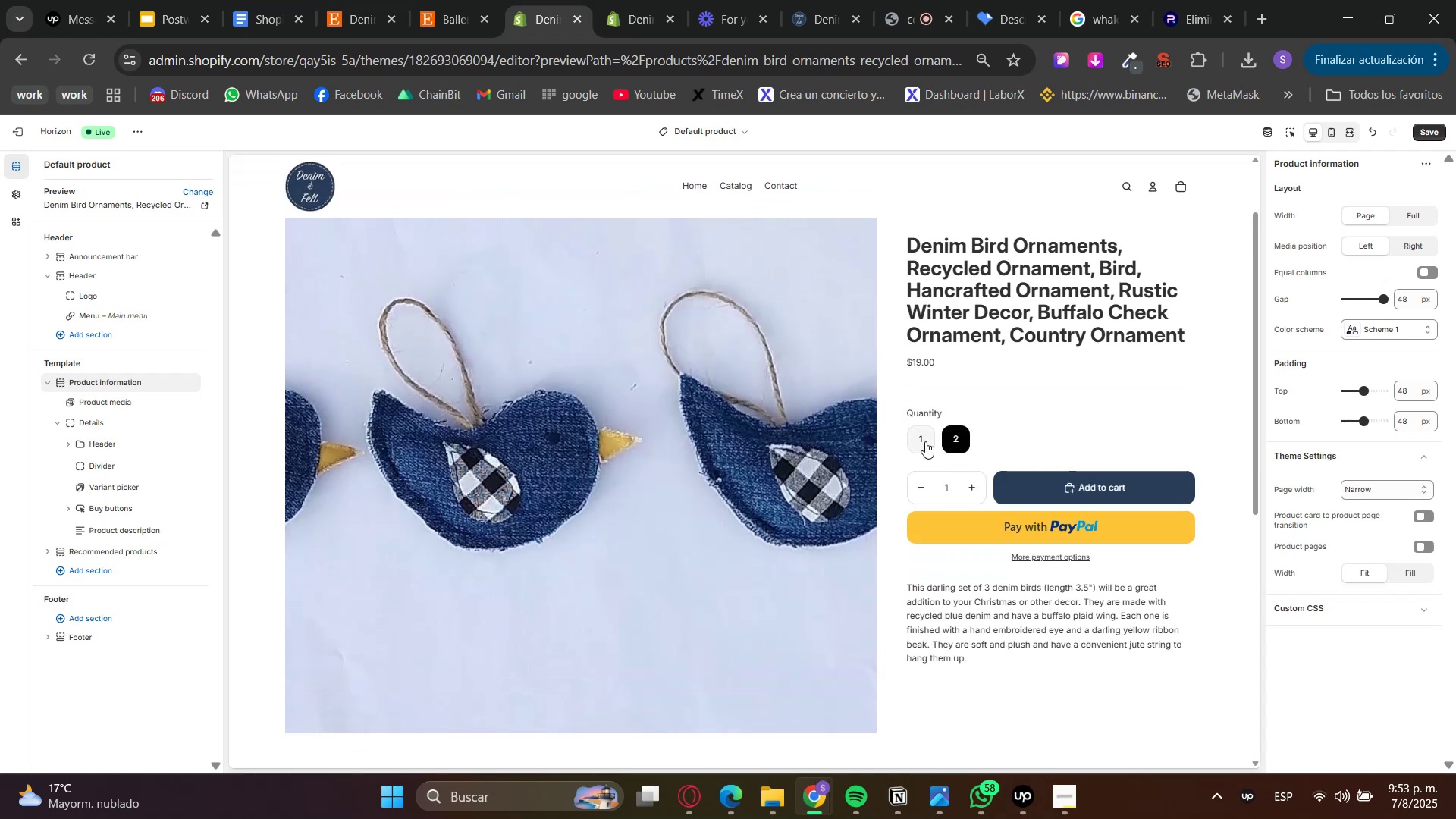 
left_click([925, 441])
 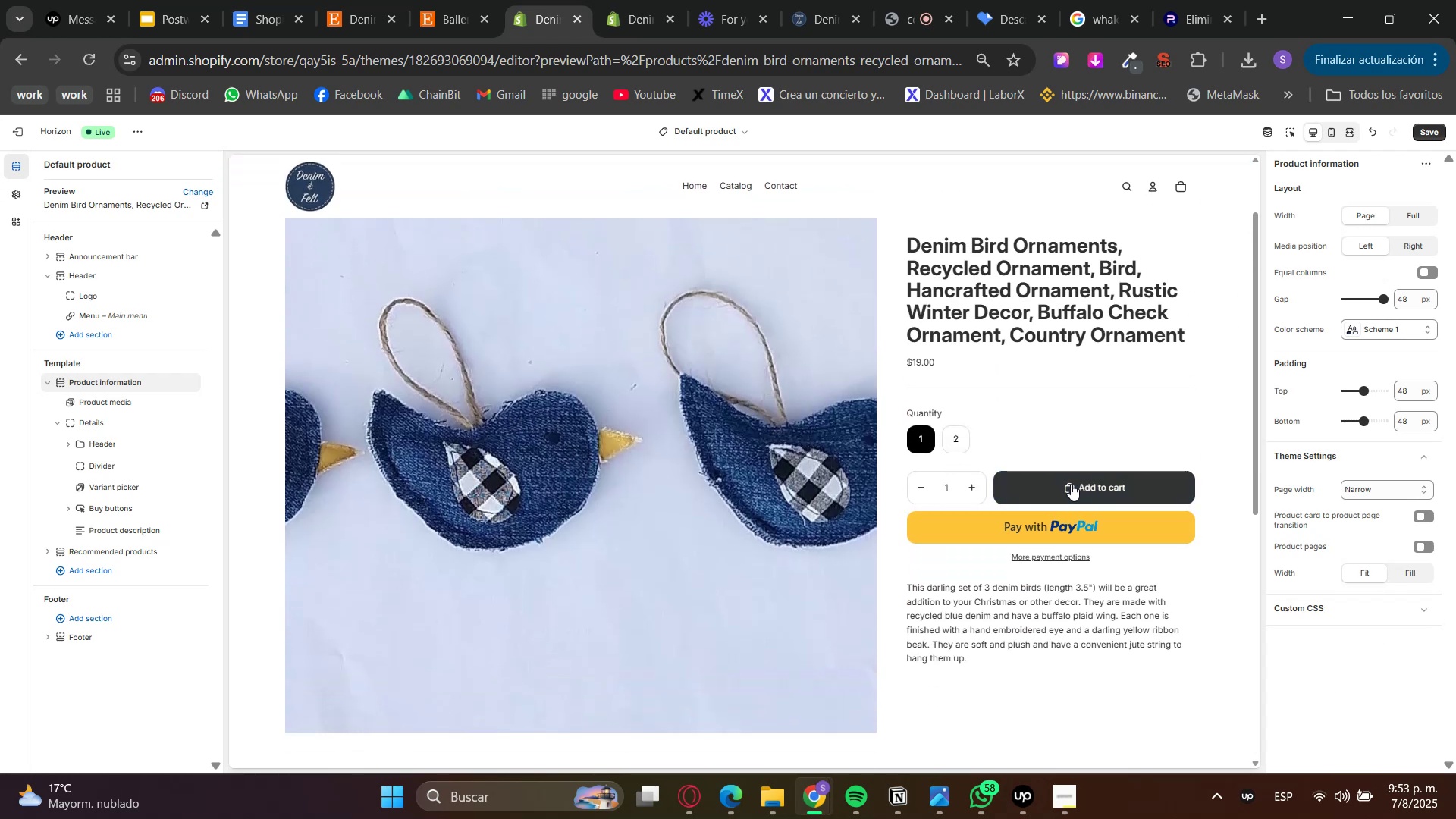 
left_click([1071, 484])
 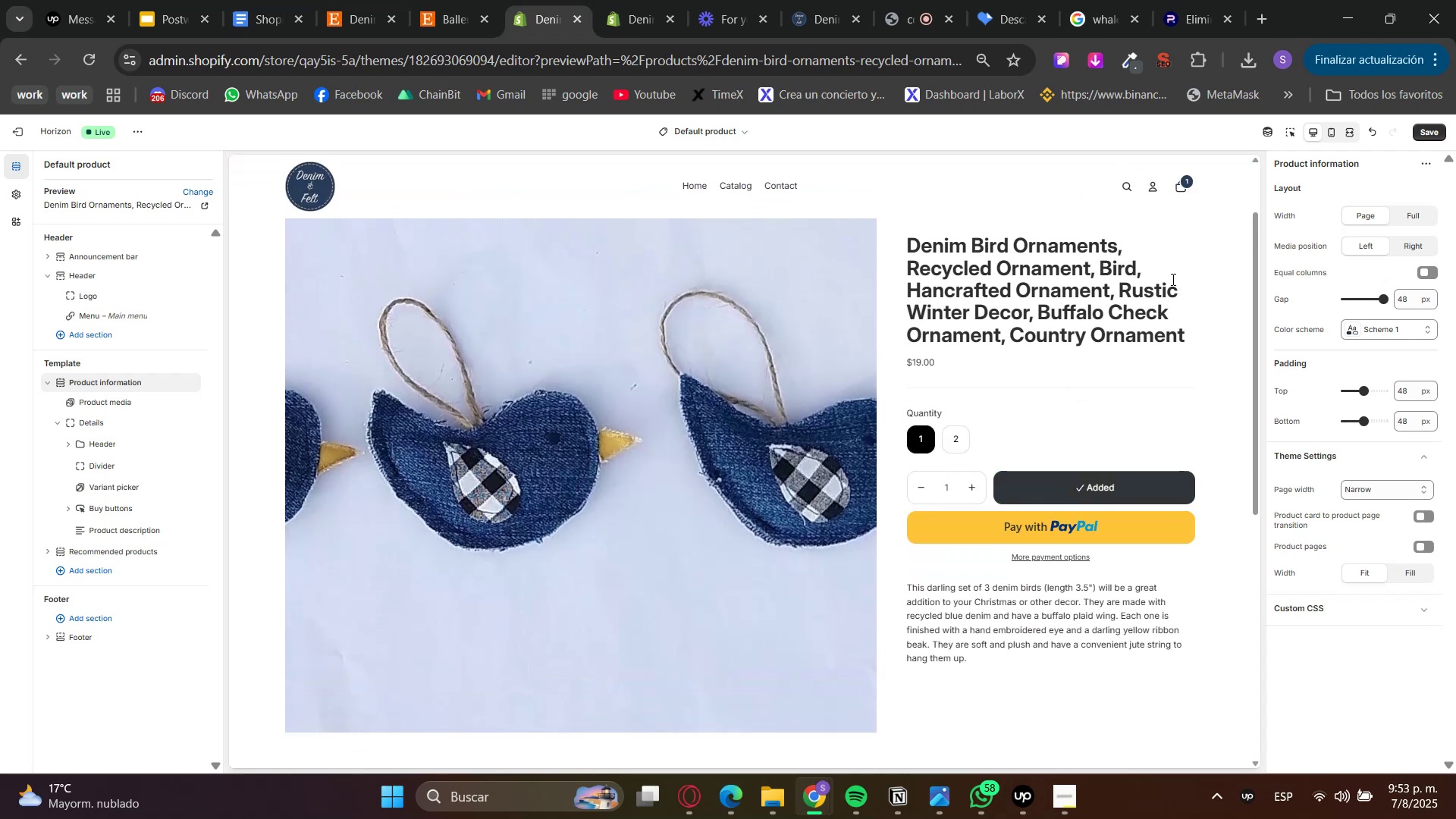 
left_click([1181, 185])
 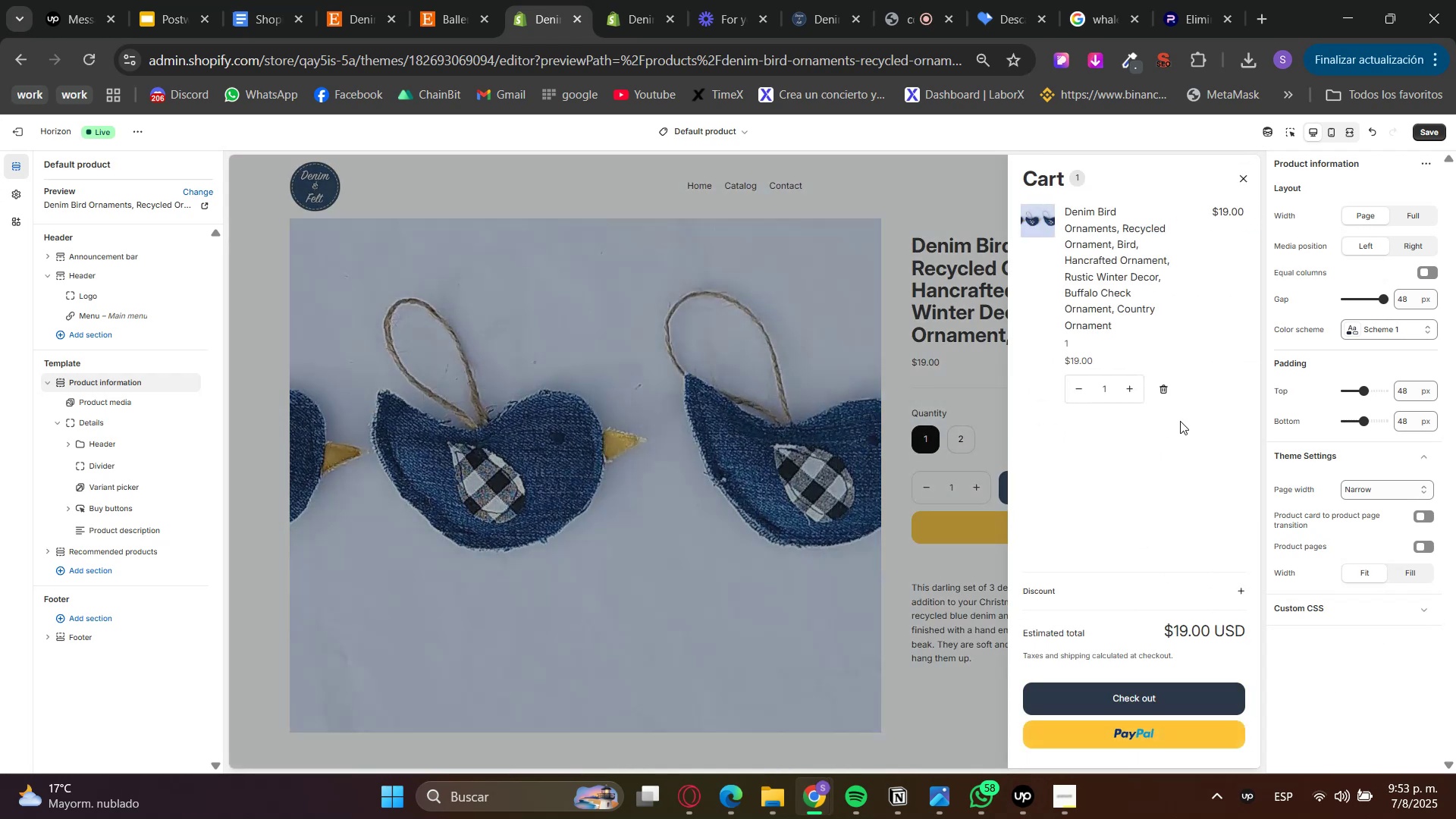 
double_click([1246, 180])
 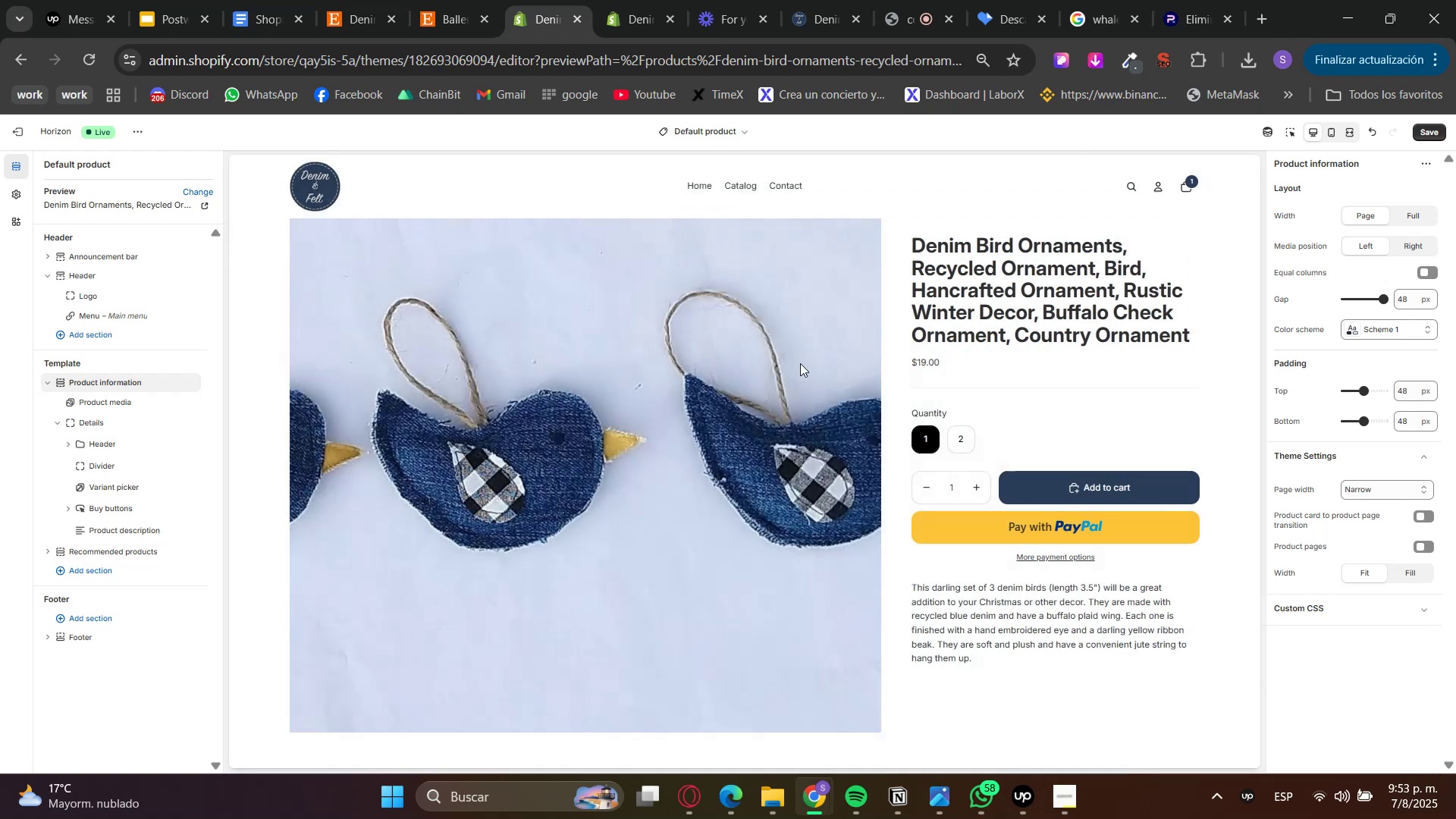 
scroll: coordinate [662, 473], scroll_direction: up, amount: 4.0
 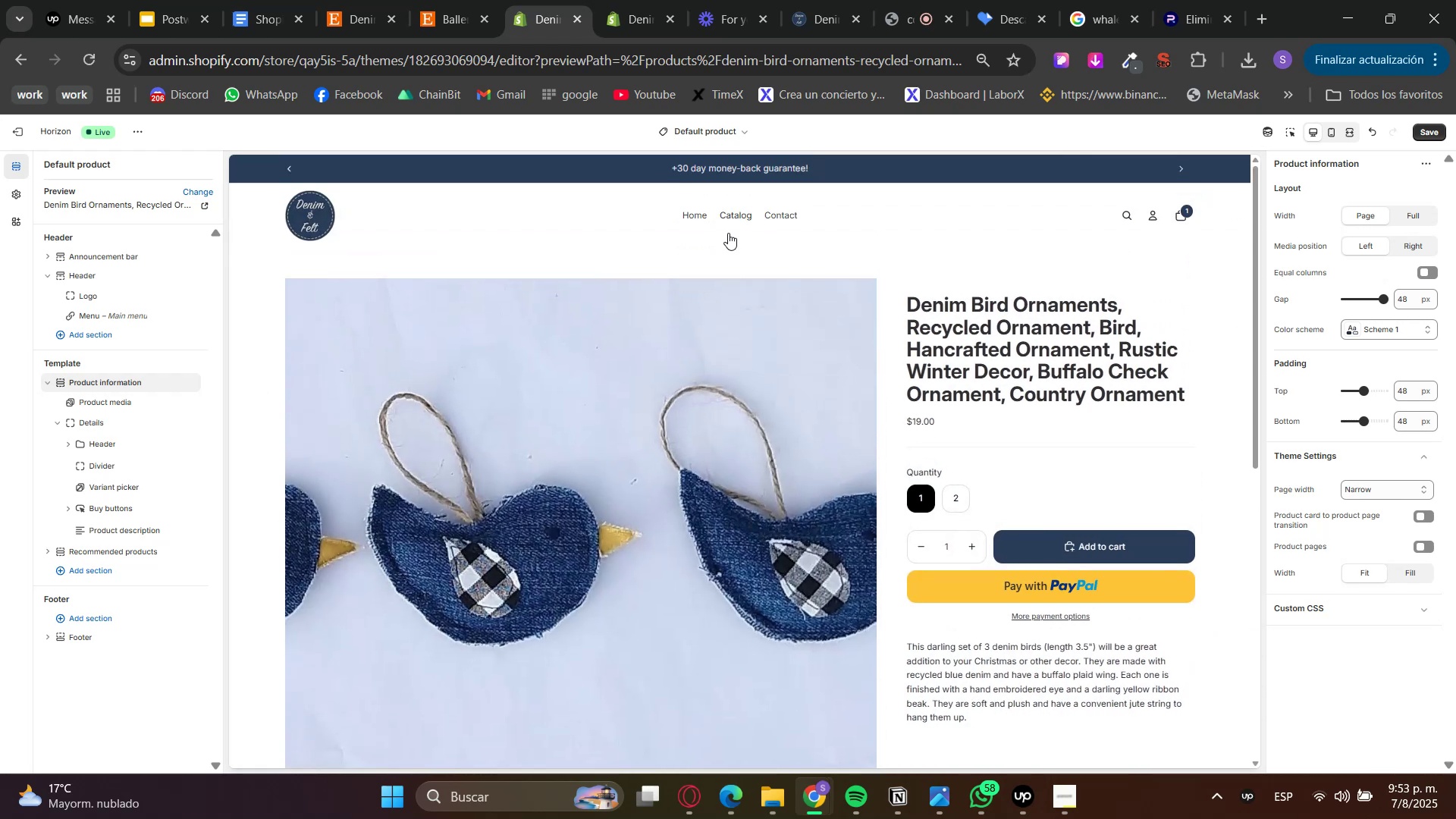 
left_click([689, 210])
 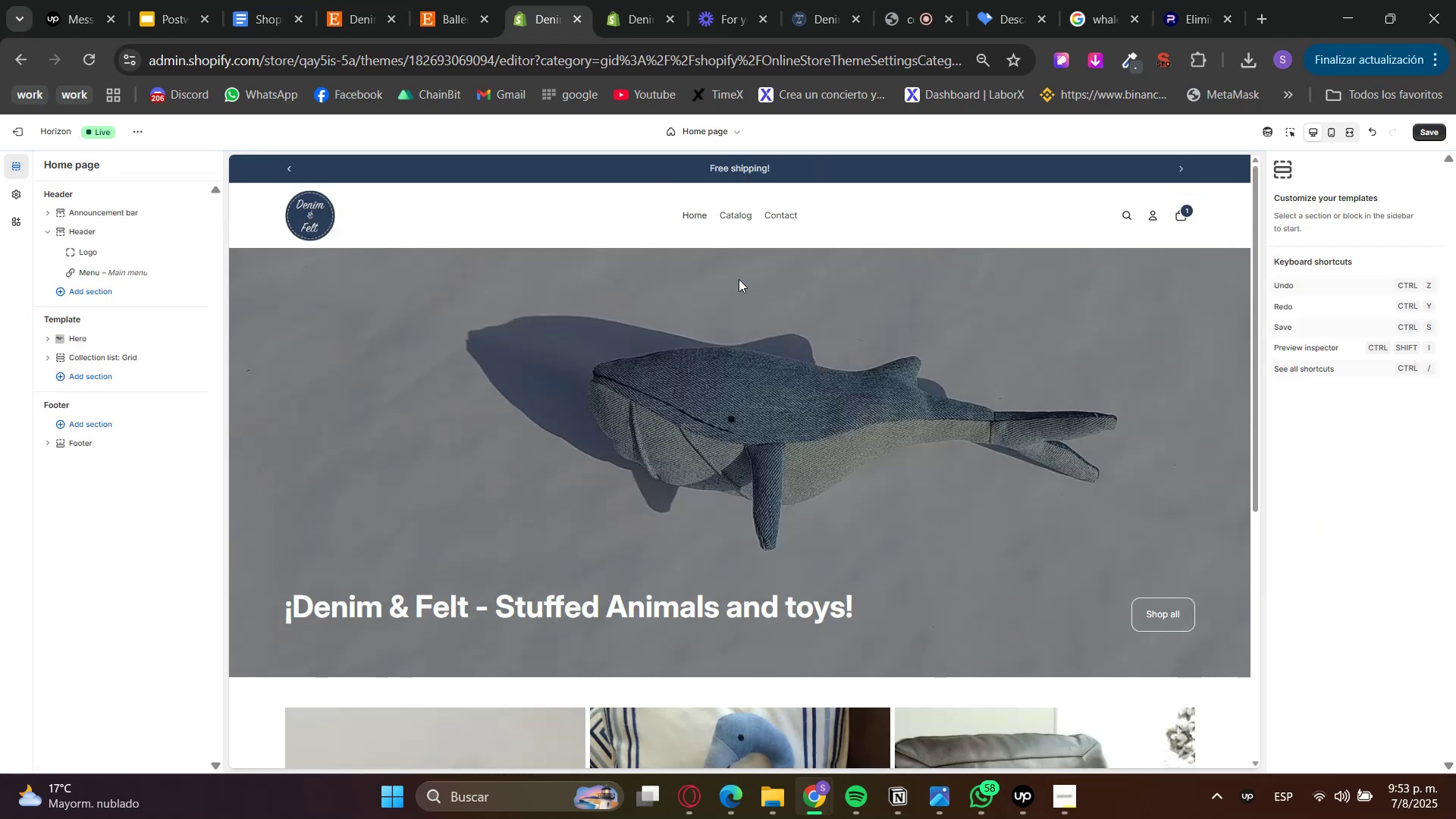 
scroll: coordinate [893, 360], scroll_direction: down, amount: 5.0
 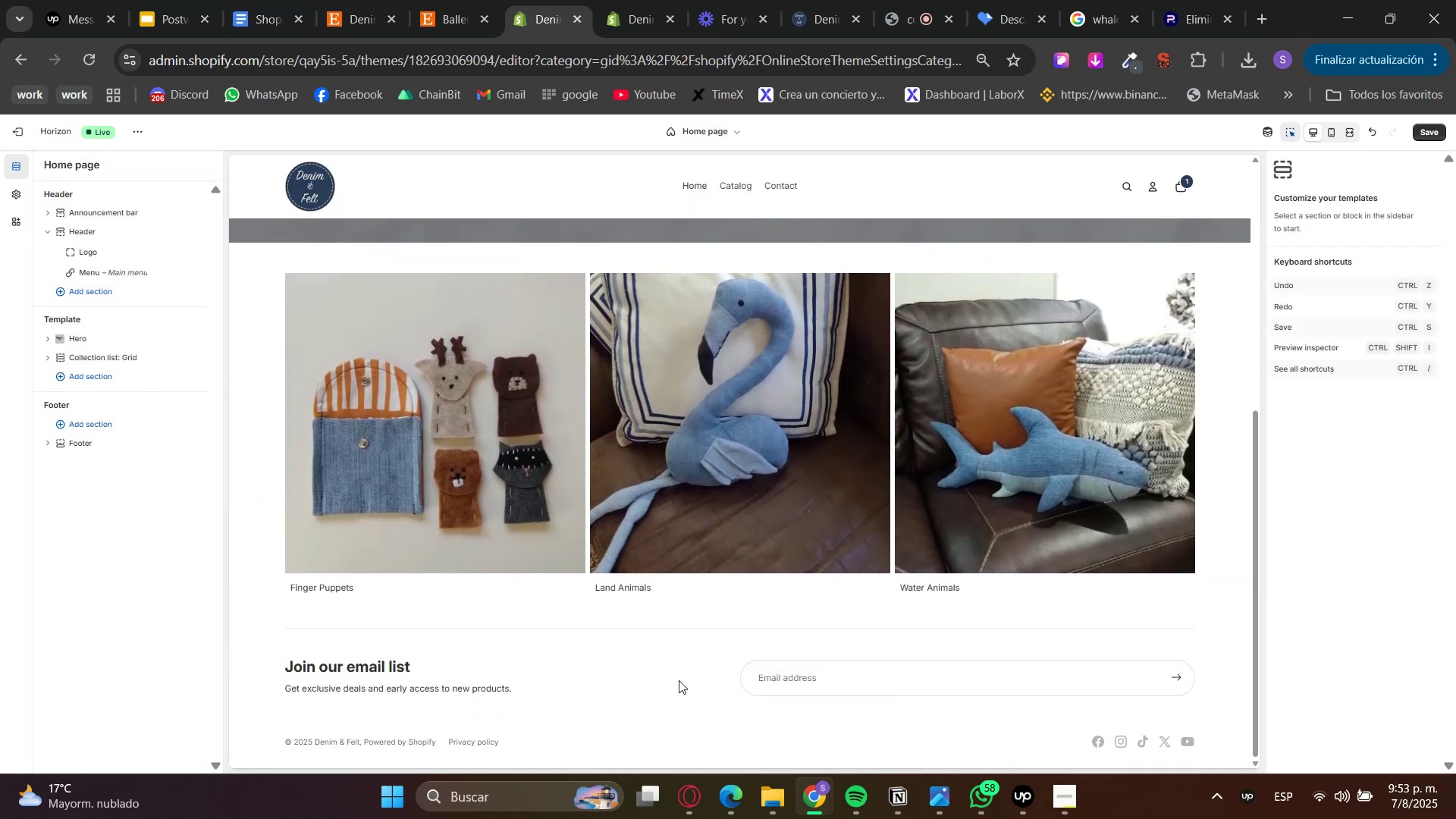 
left_click([716, 612])
 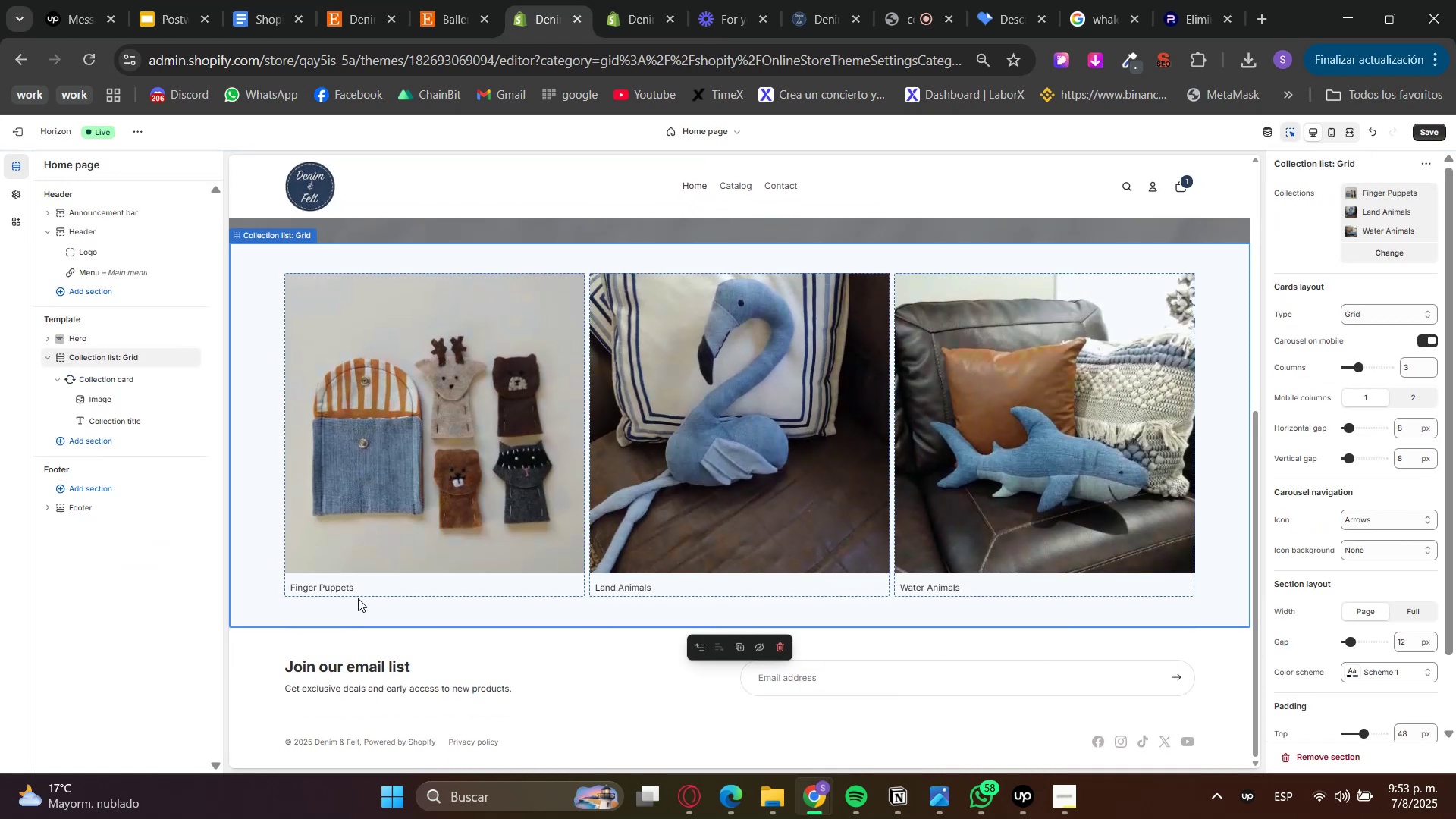 
left_click([417, 0])
 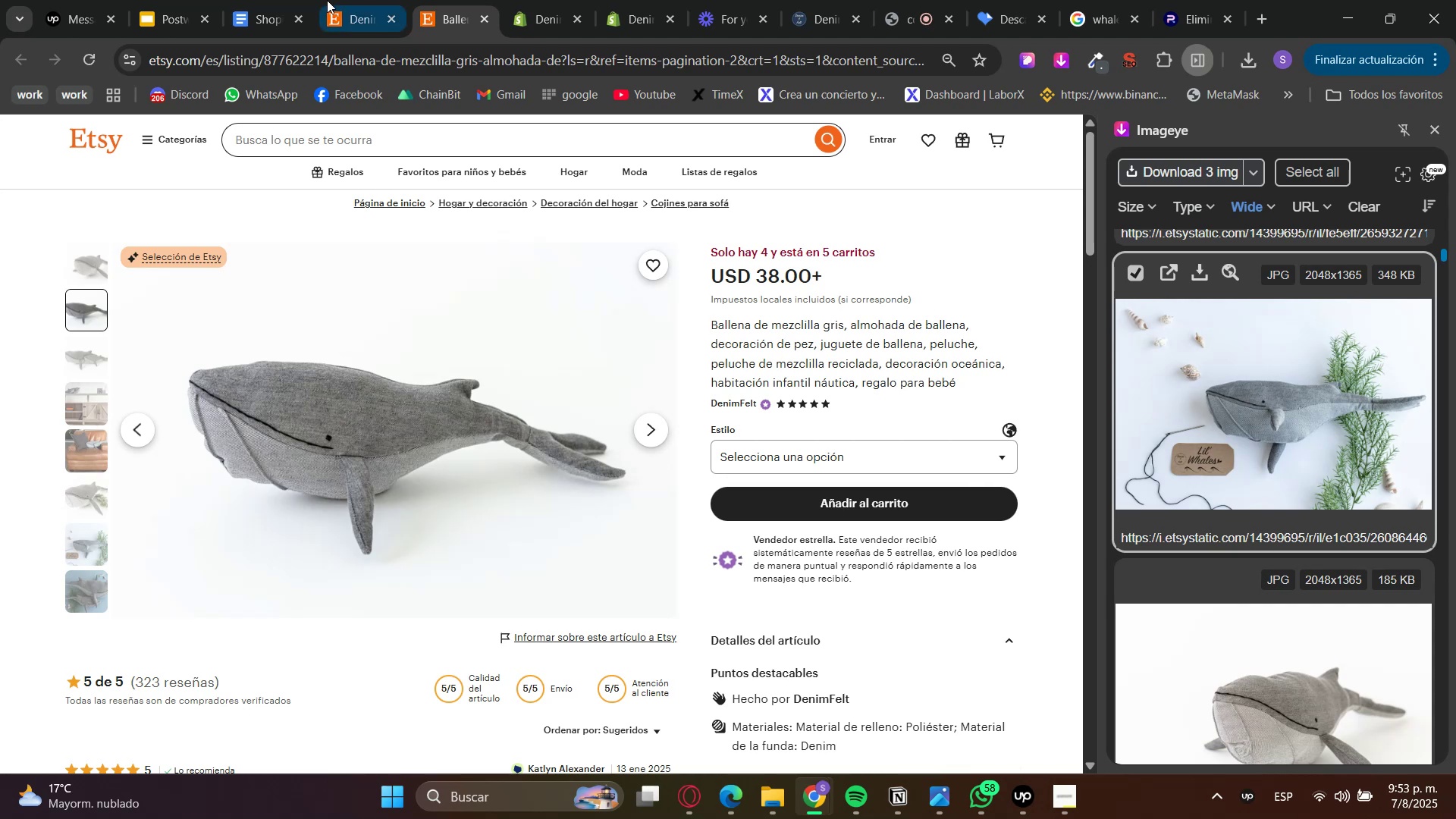 
double_click([281, 0])
 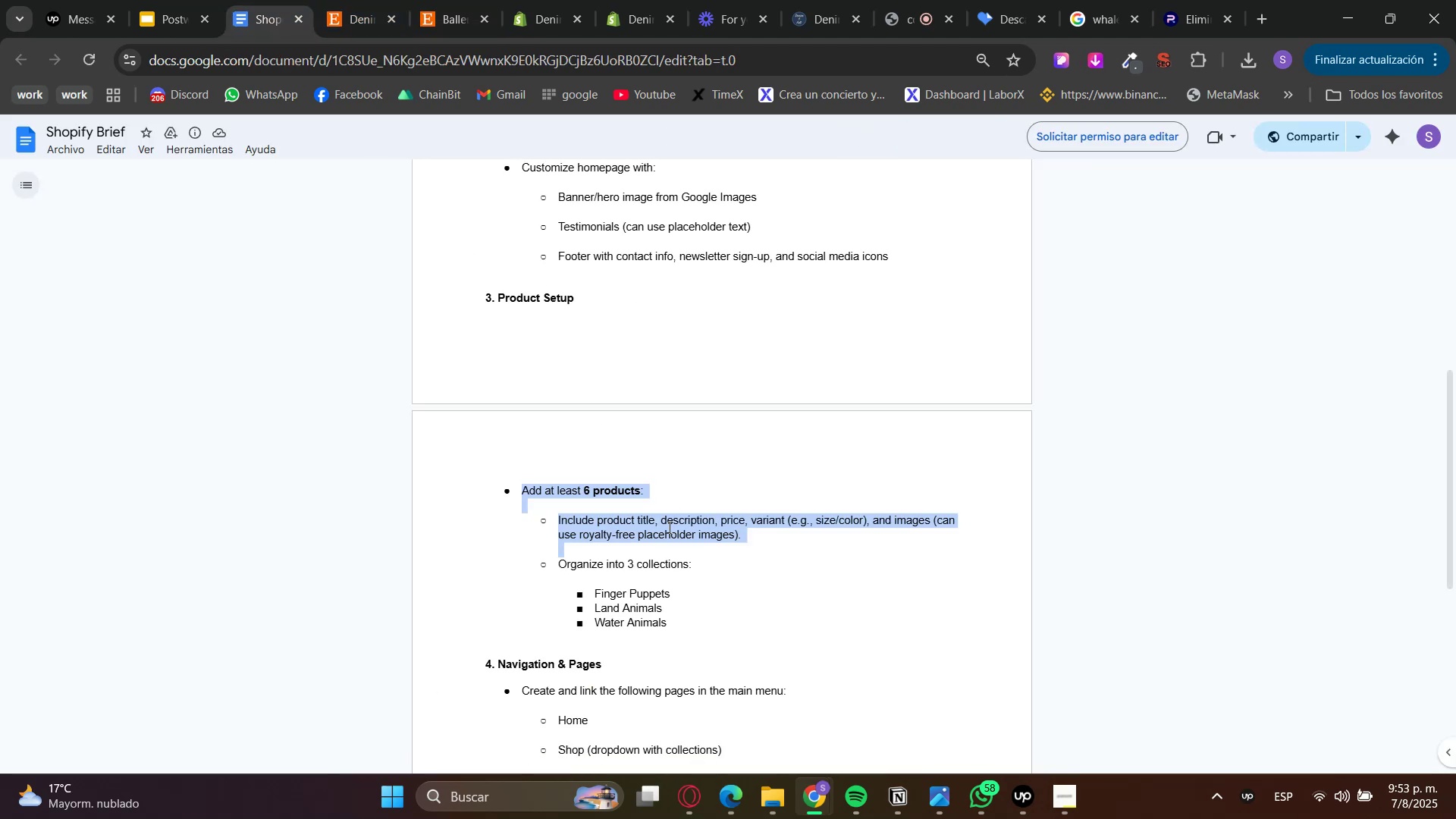 
left_click([677, 536])
 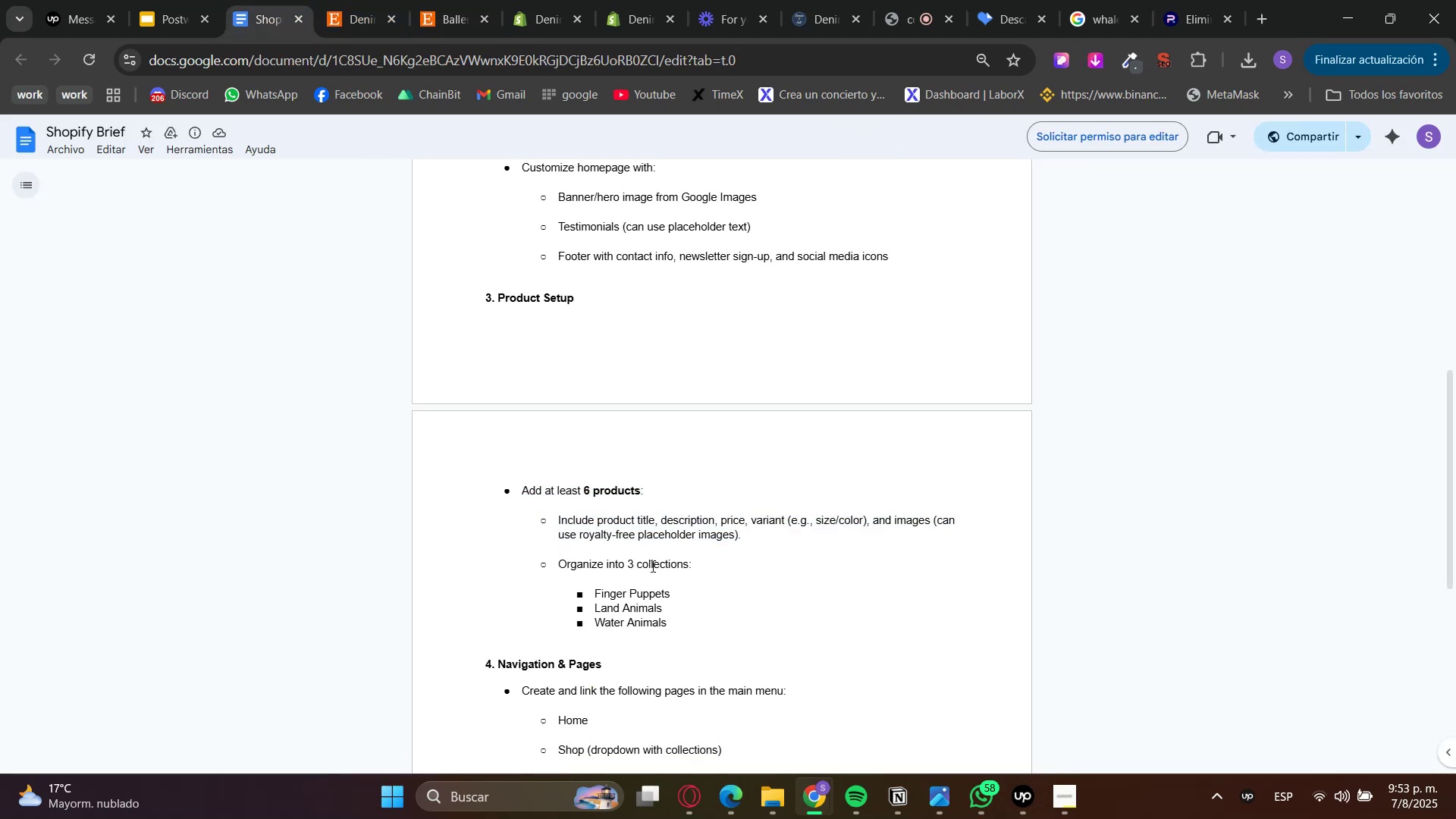 
scroll: coordinate [641, 574], scroll_direction: down, amount: 3.0
 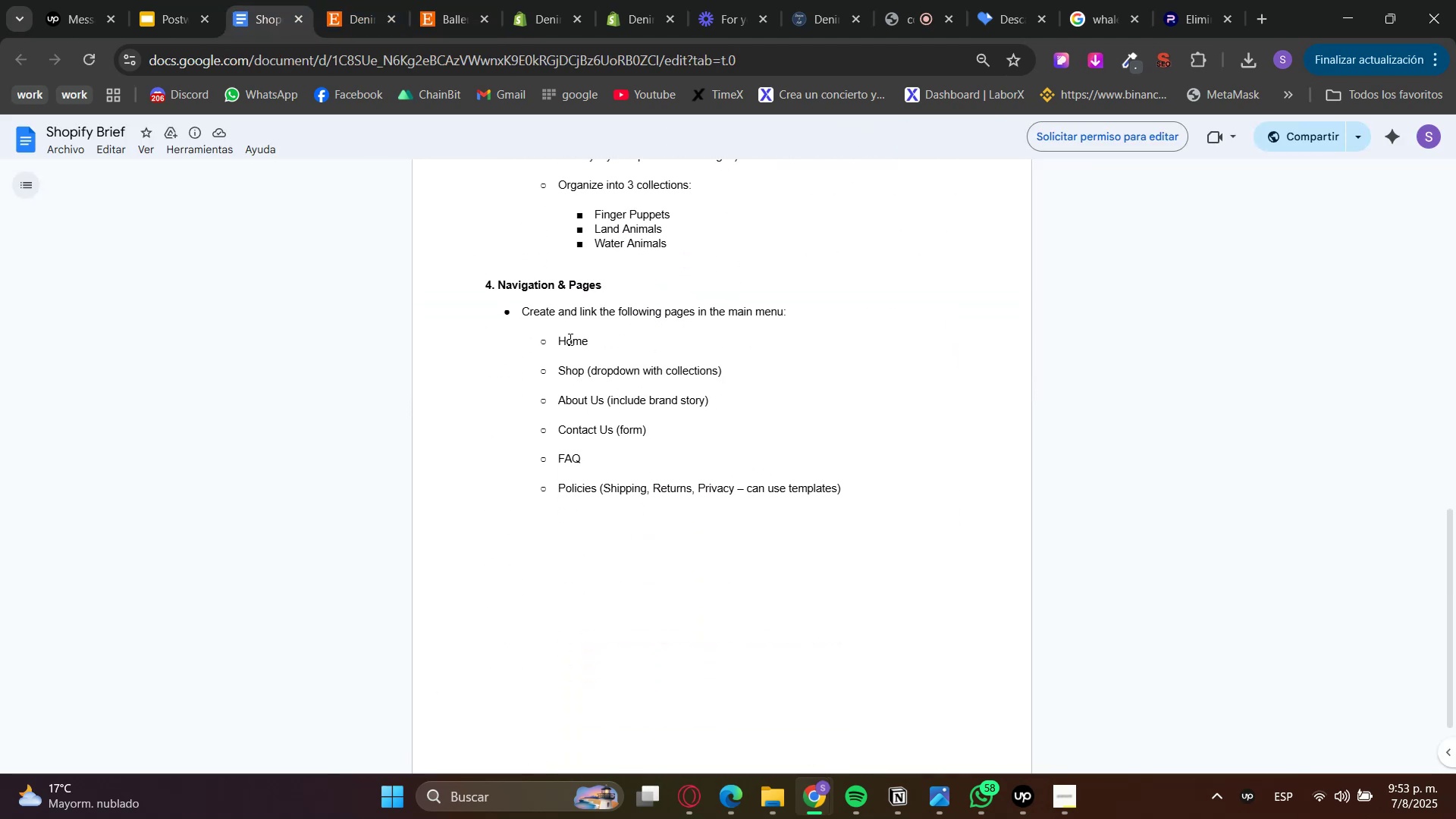 
double_click([569, 339])
 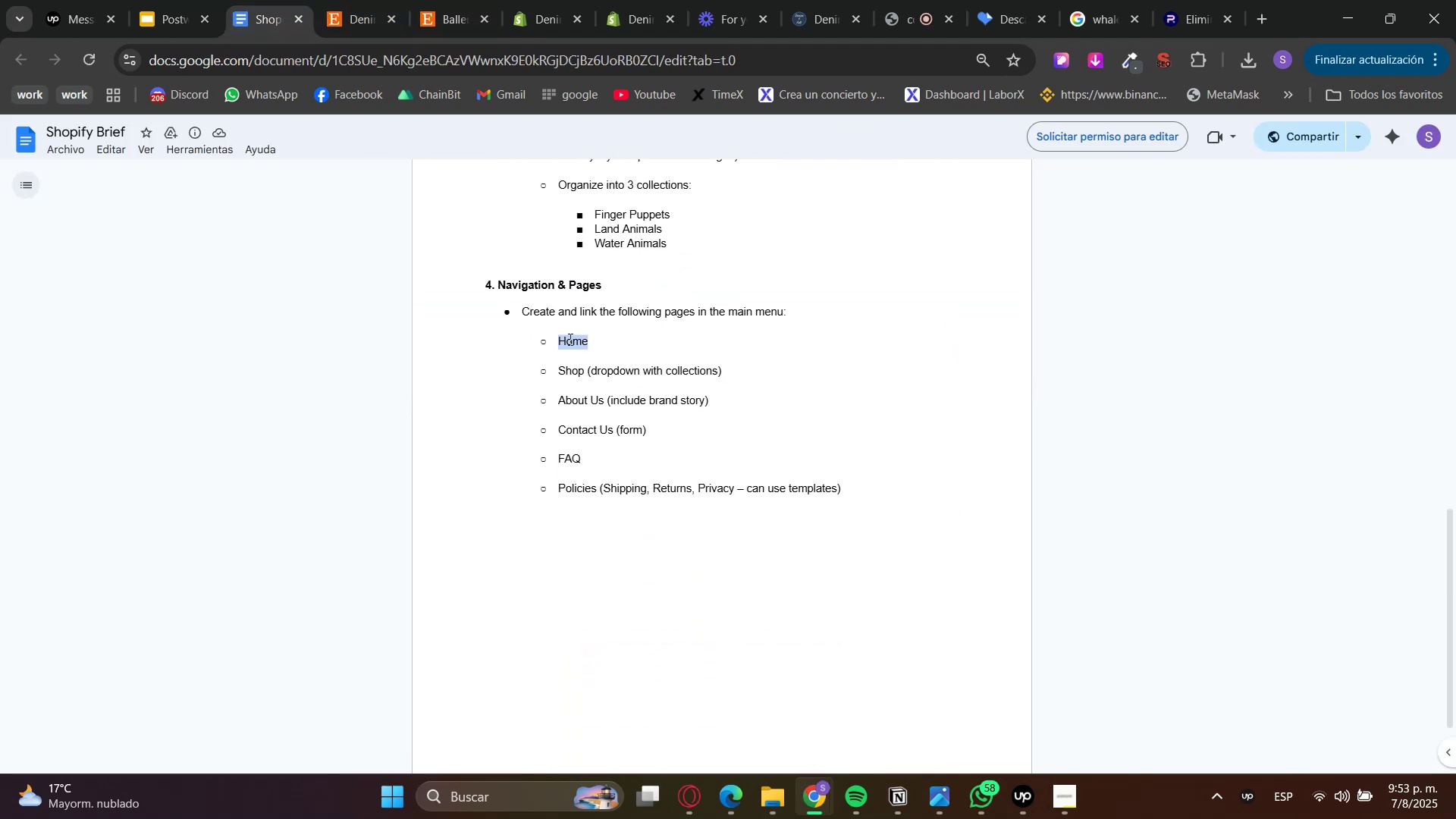 
left_click_drag(start_coordinate=[569, 339], to_coordinate=[574, 375])
 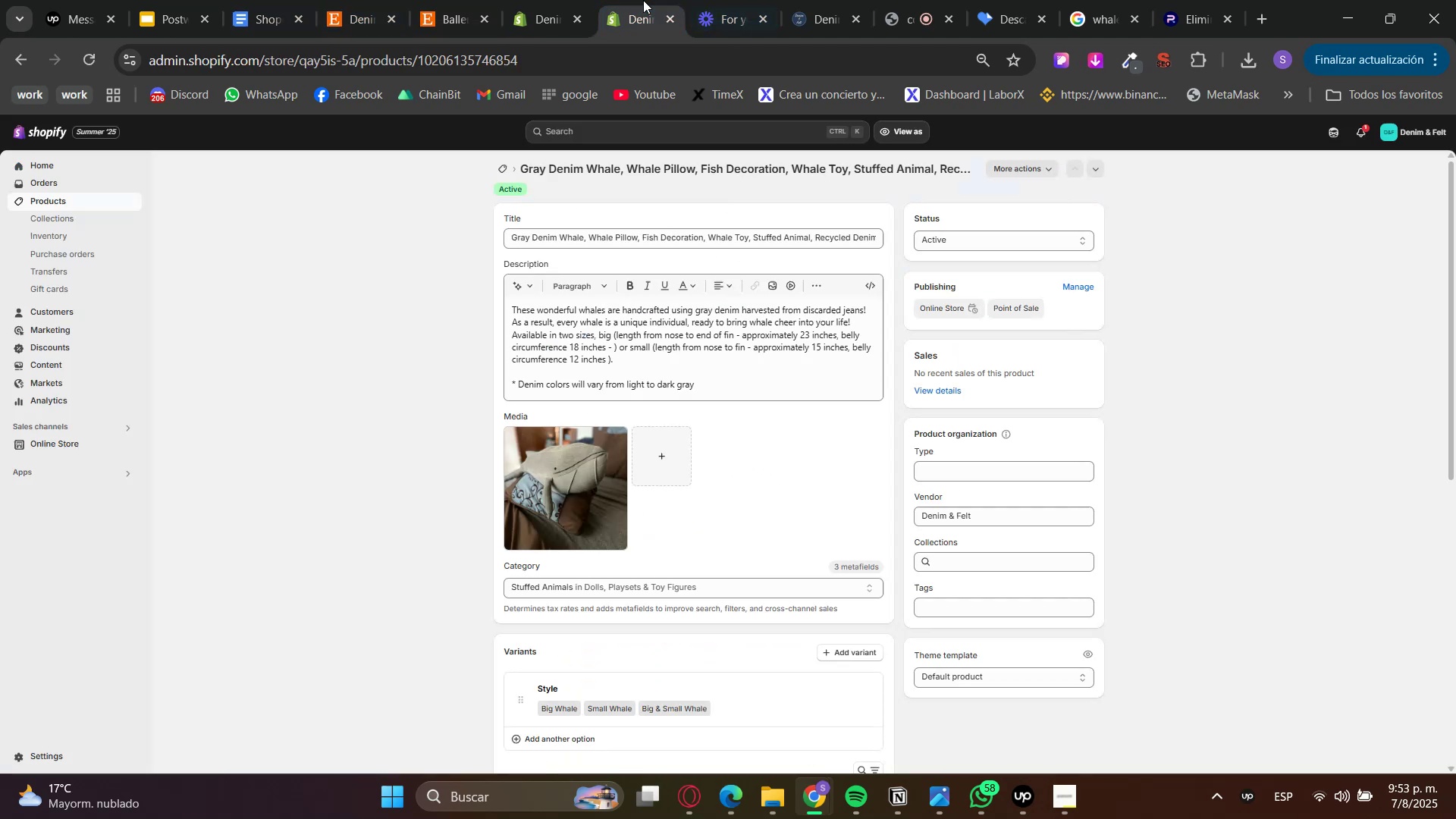 
double_click([565, 0])
 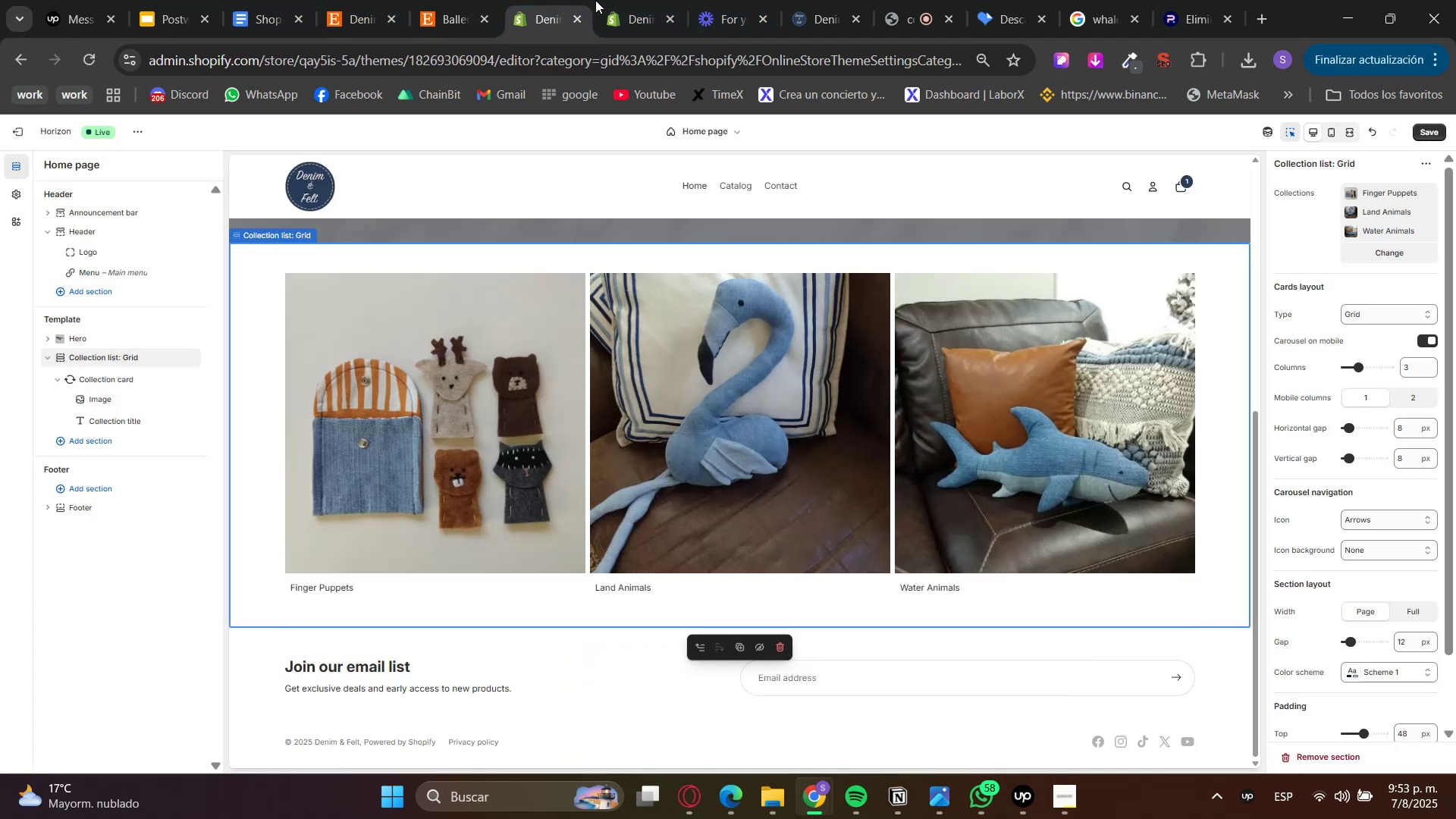 
triple_click([610, 0])
 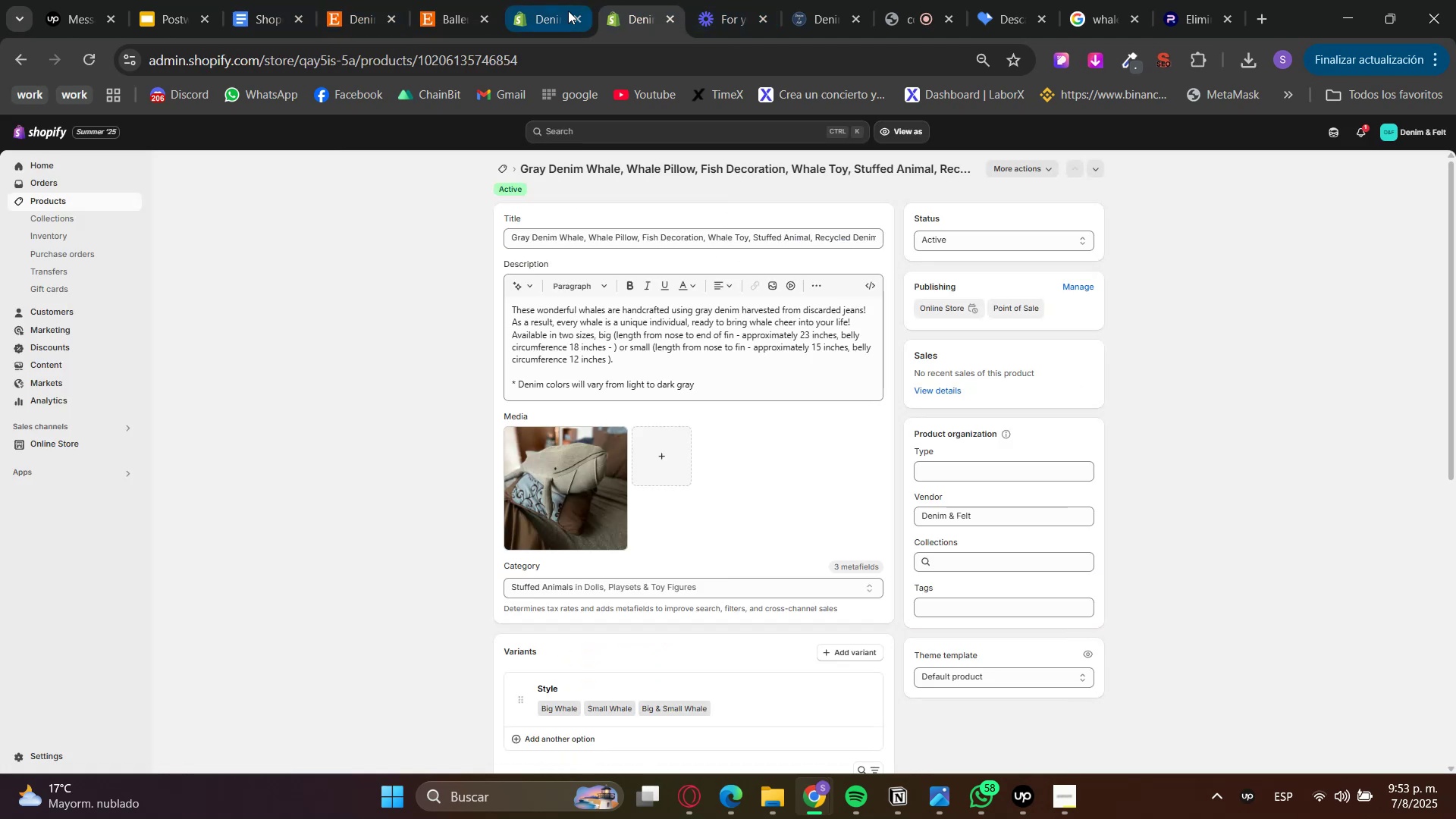 
triple_click([568, 13])
 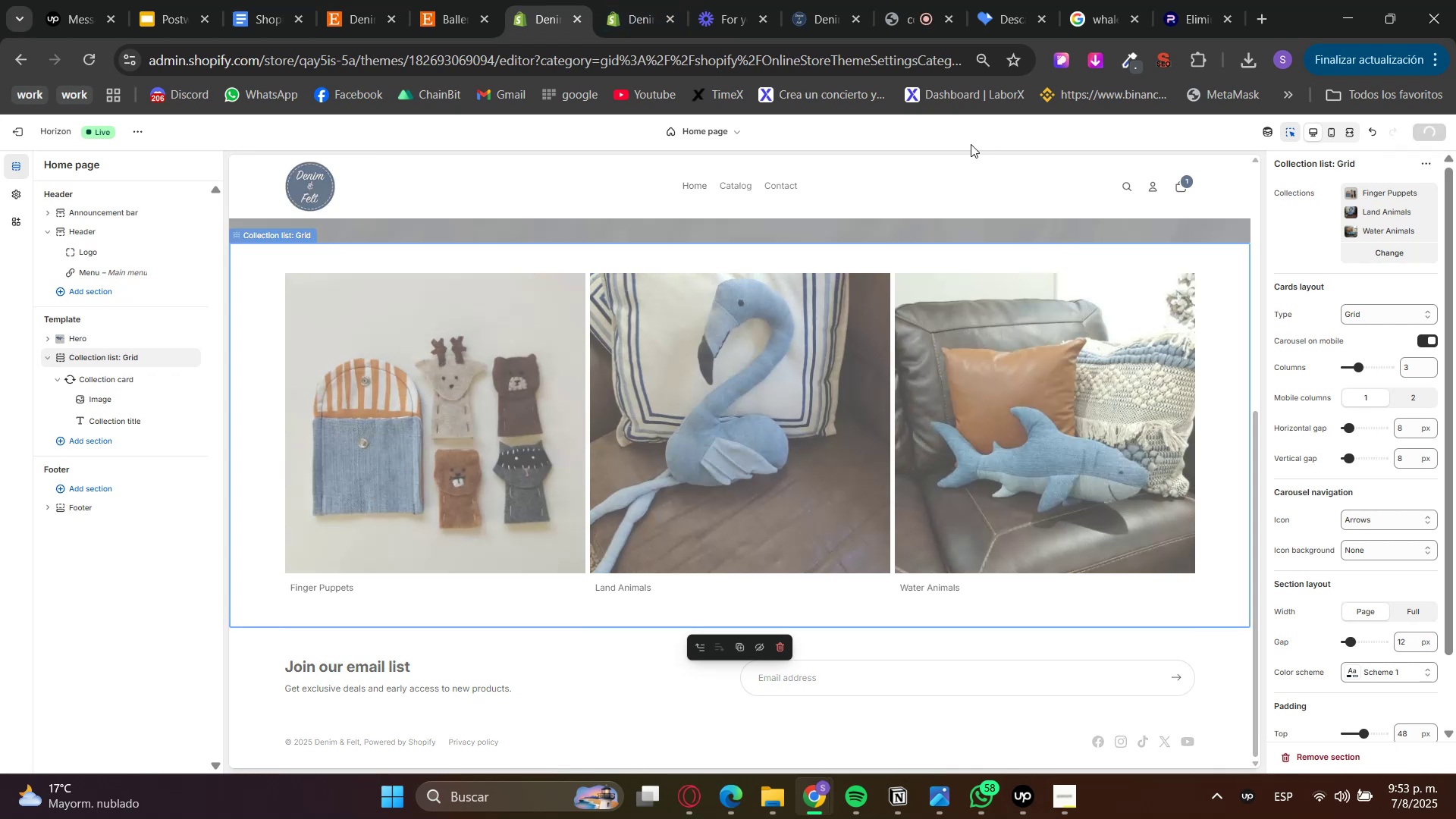 
left_click([661, 0])
 